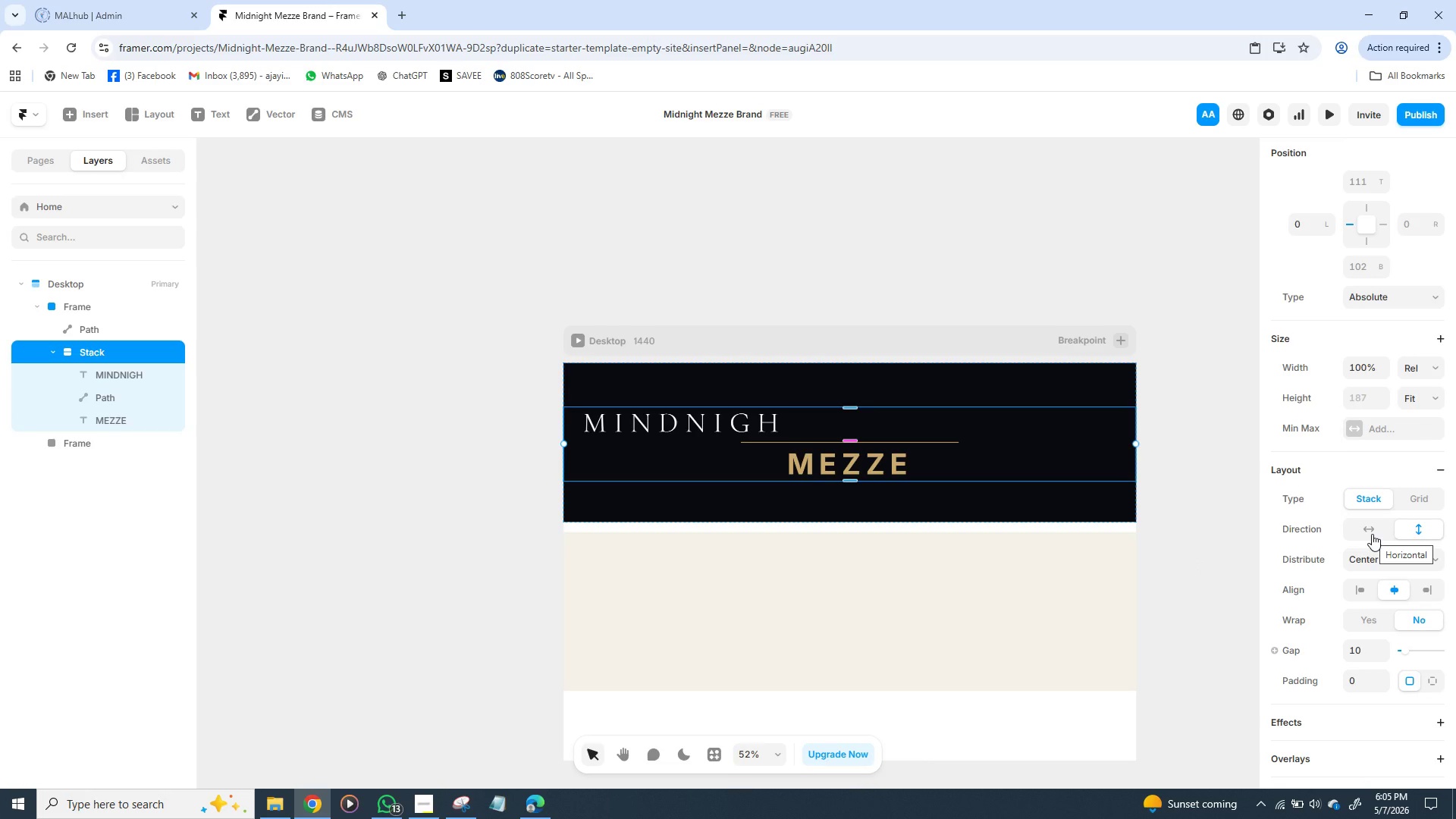 
left_click([1373, 532])
 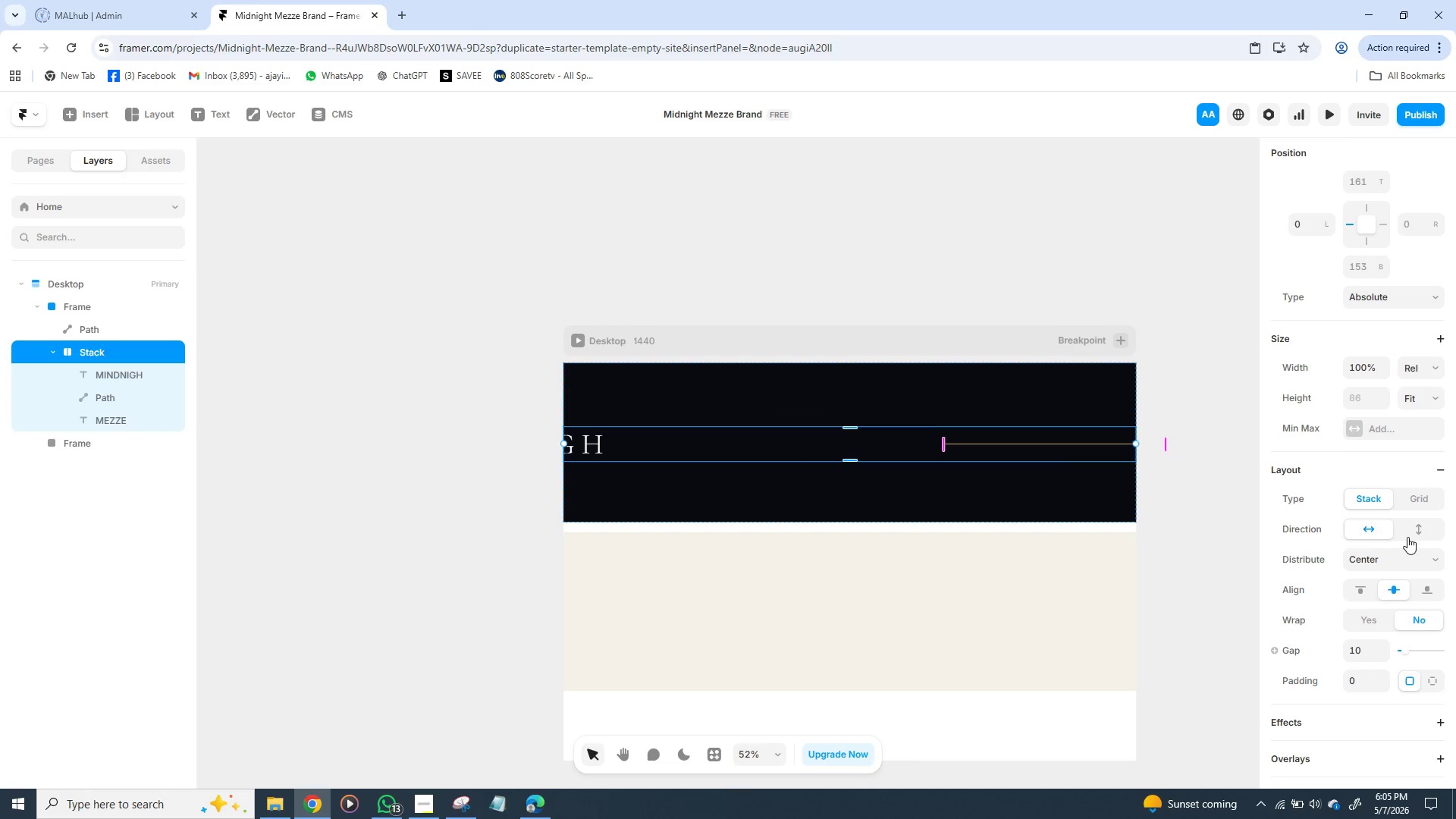 
left_click([1413, 537])
 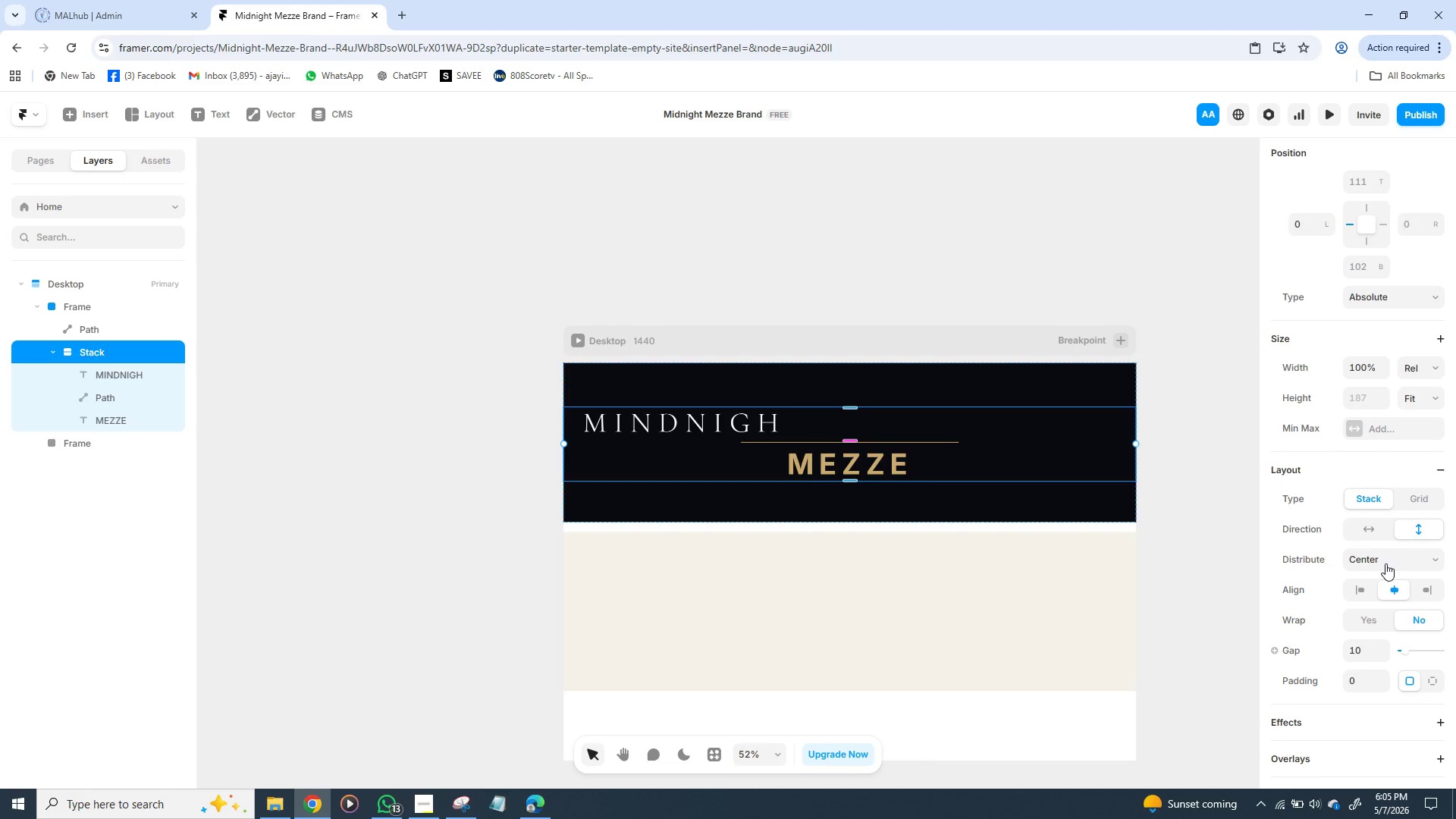 
left_click([1398, 560])
 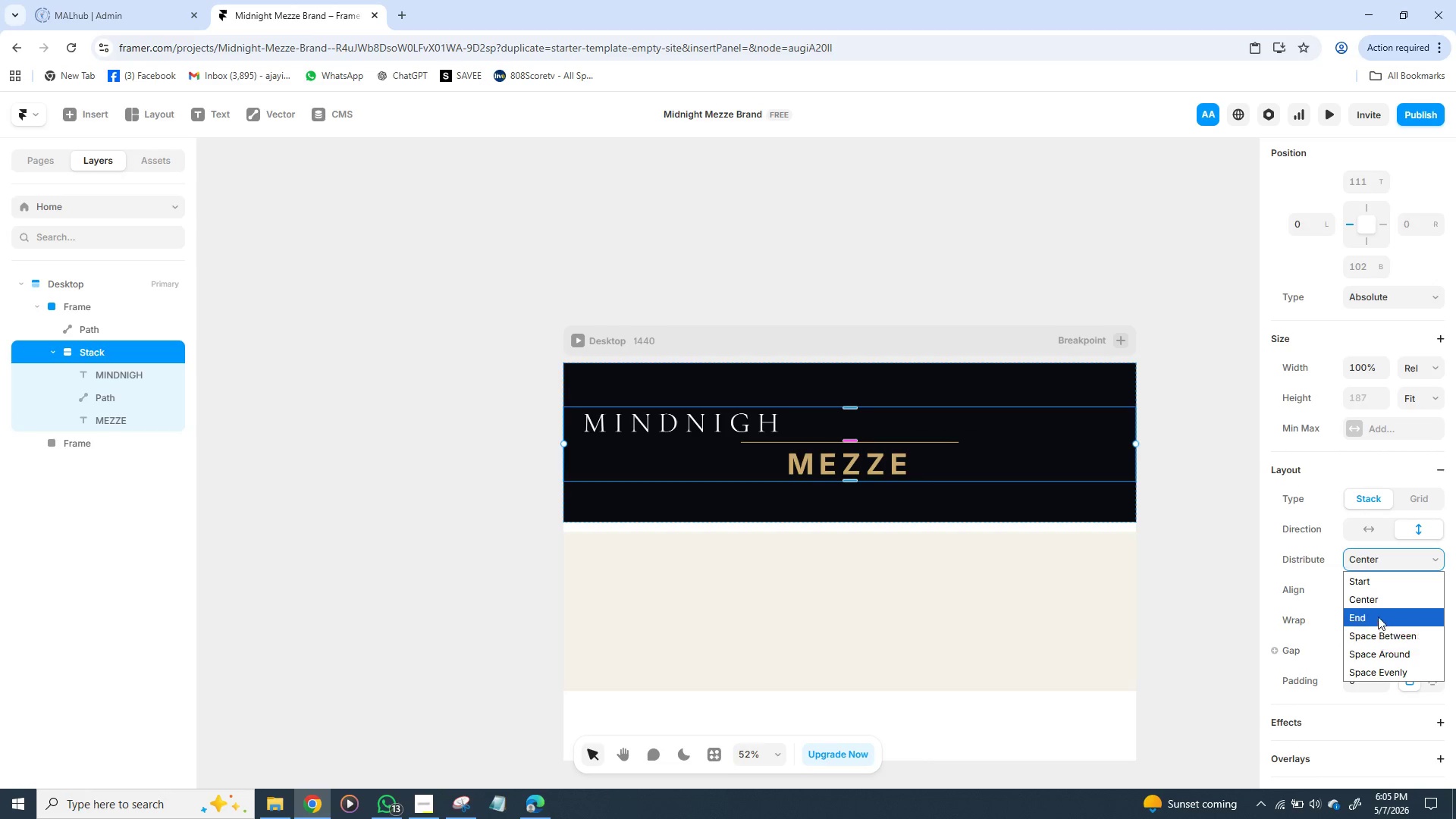 
left_click([1378, 614])
 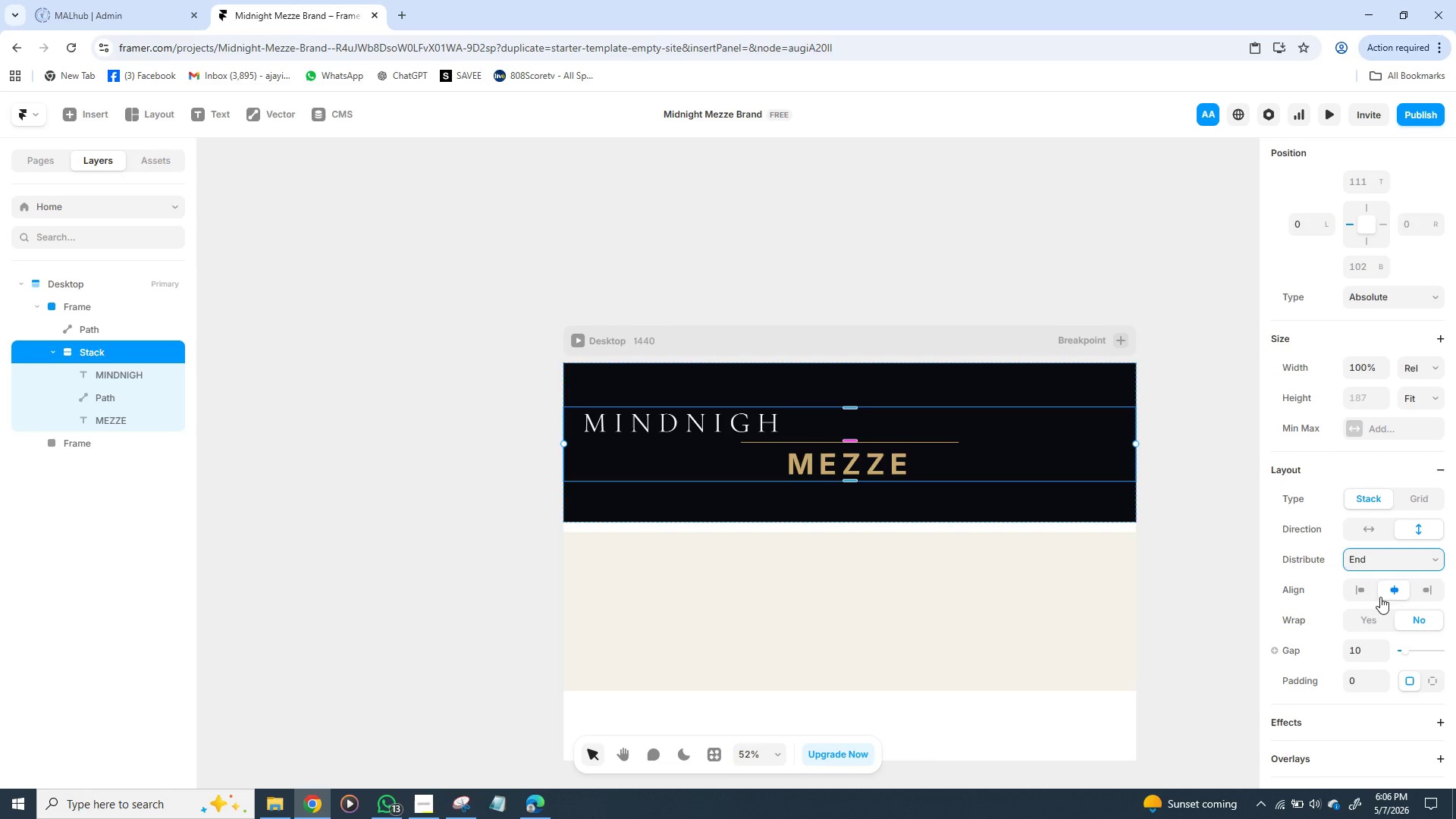 
left_click([1394, 561])
 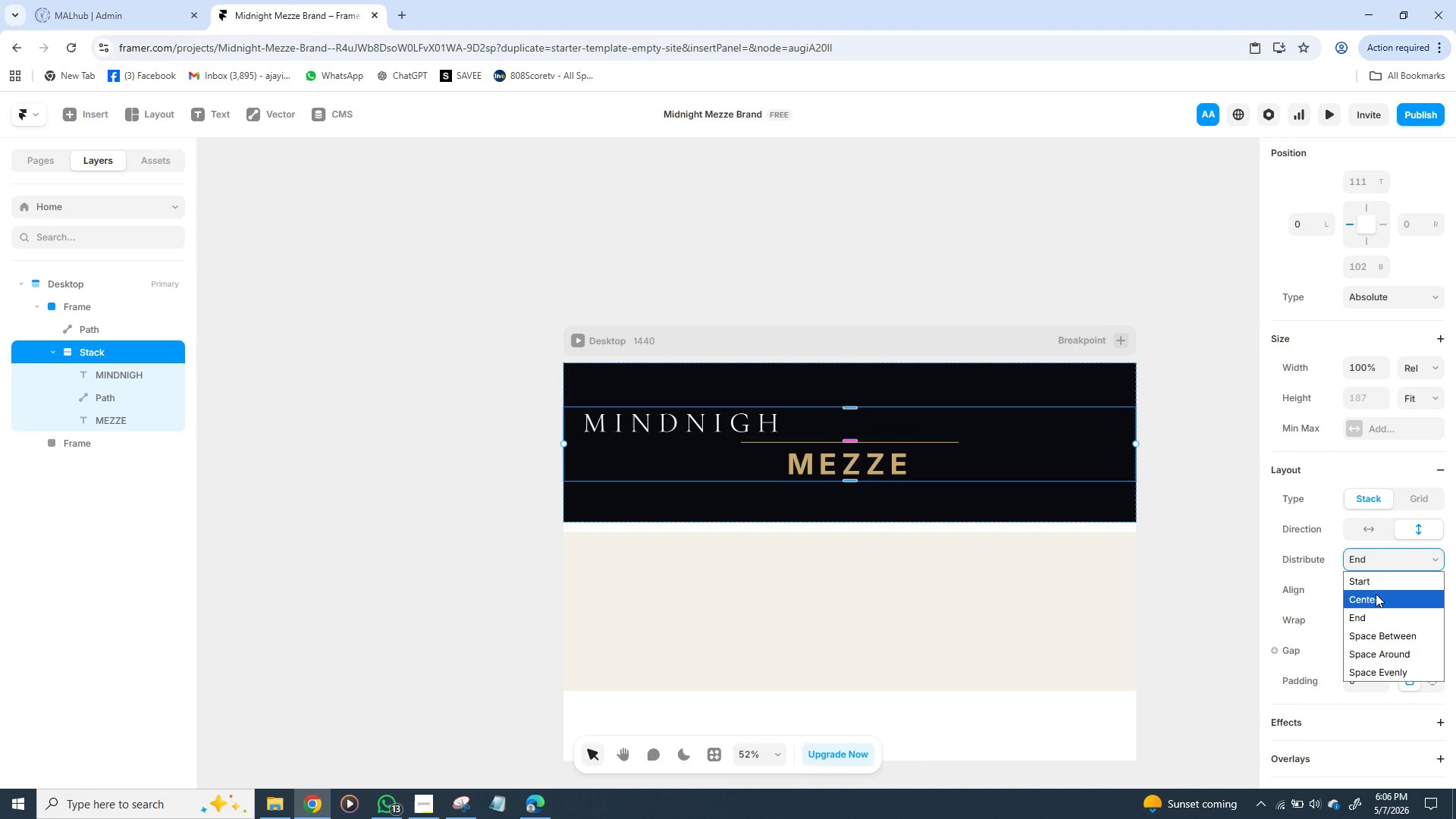 
left_click([1376, 598])
 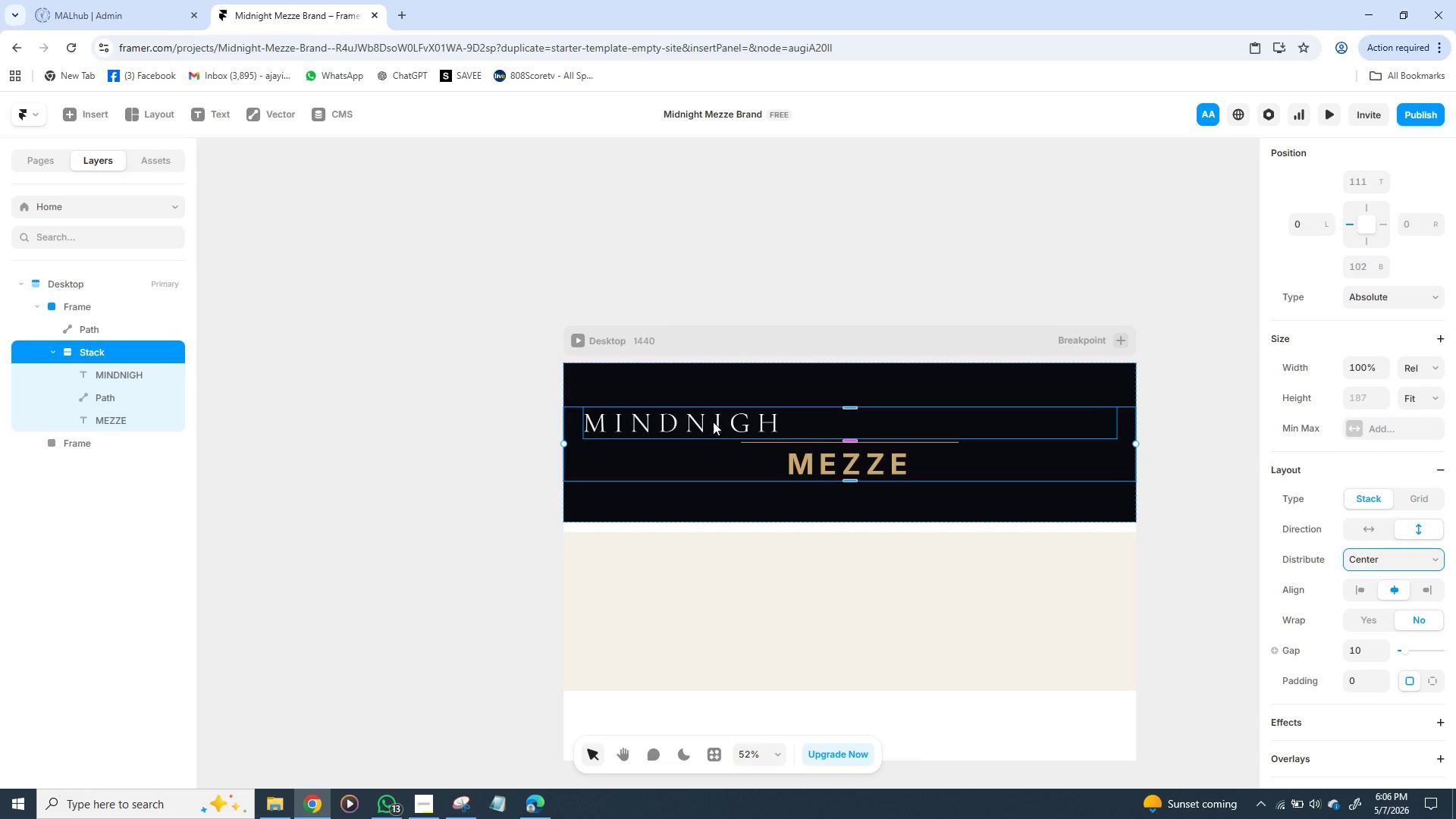 
left_click([741, 406])
 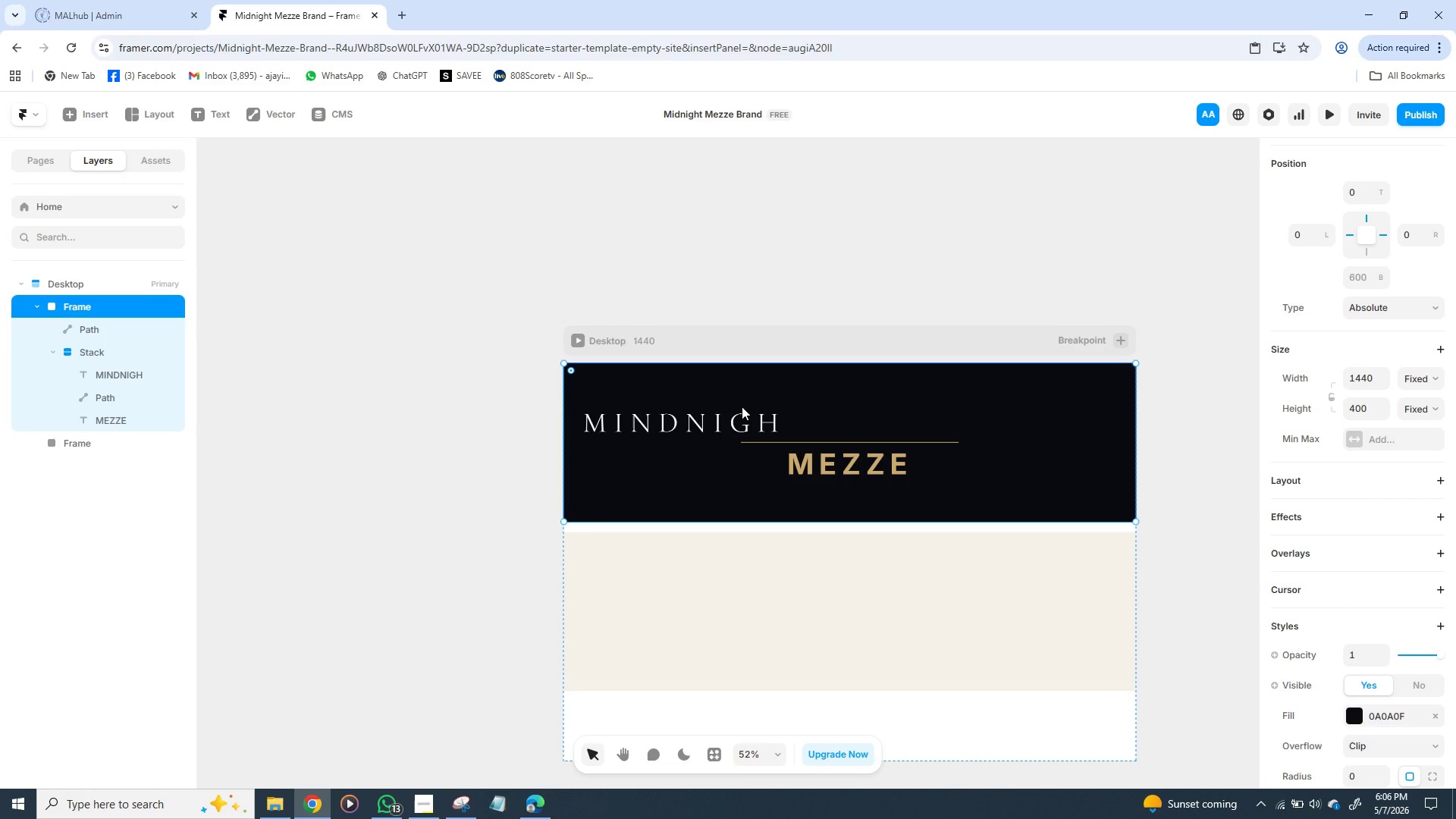 
left_click([742, 406])
 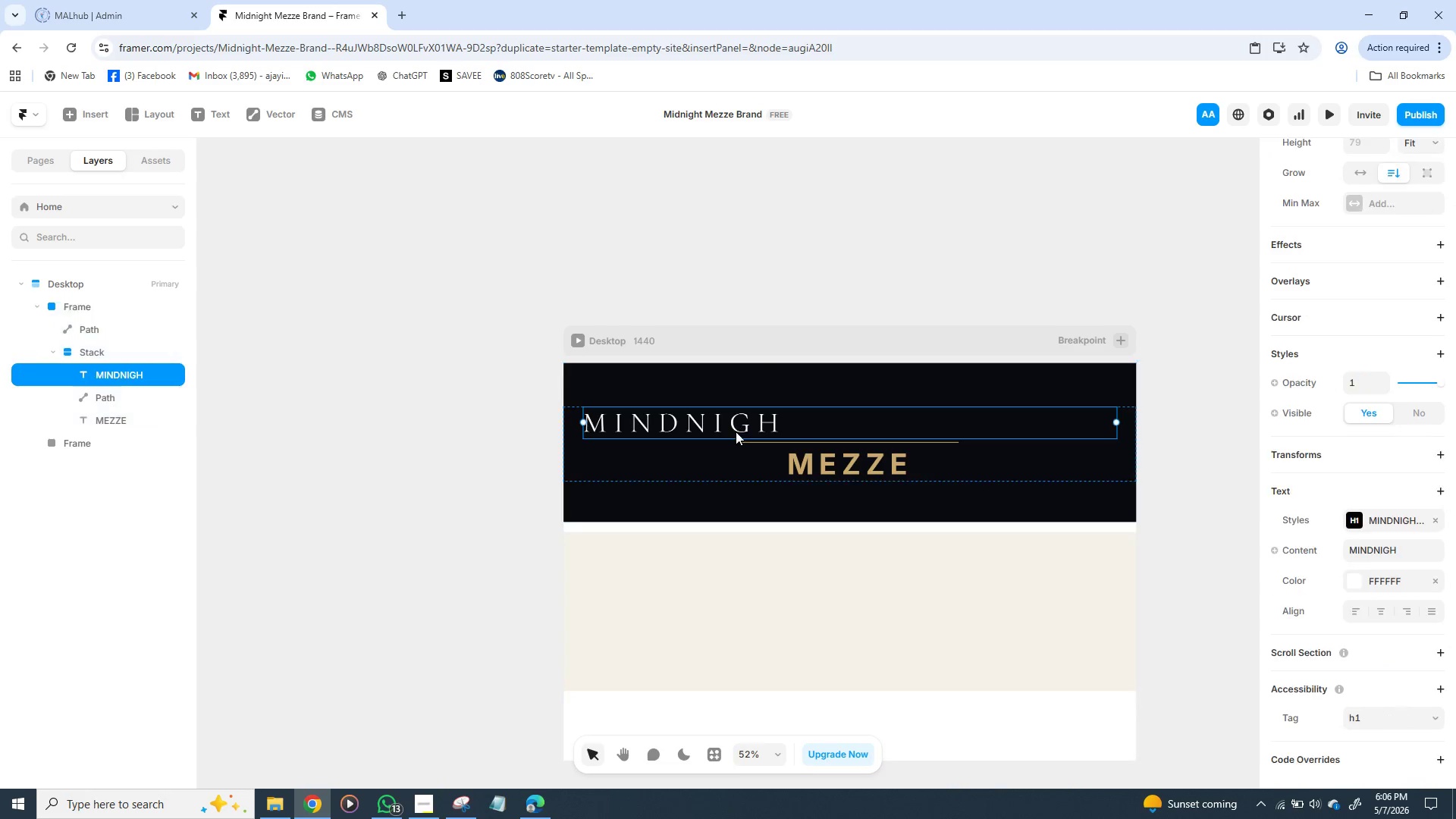 
double_click([736, 431])
 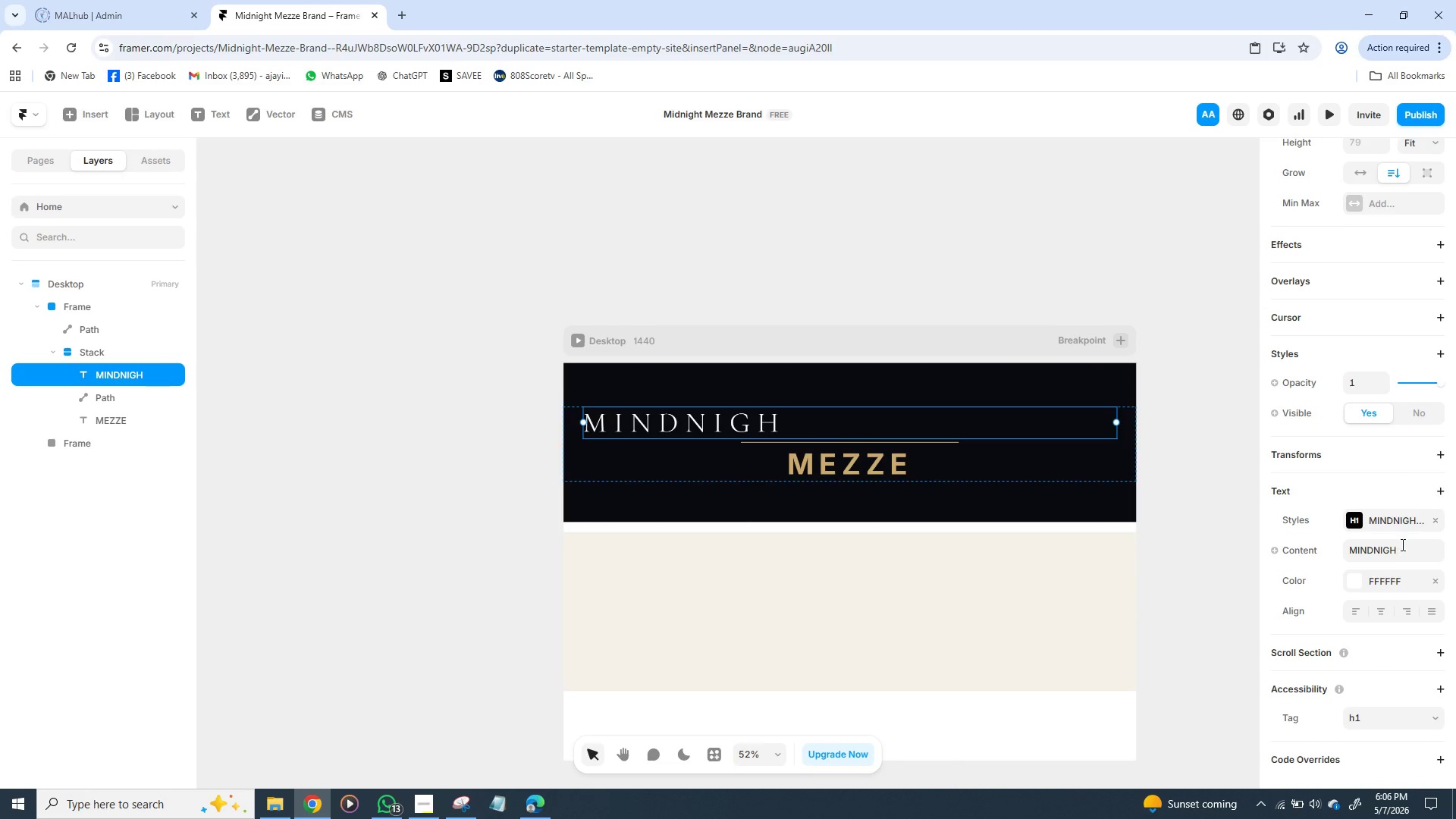 
wait(6.05)
 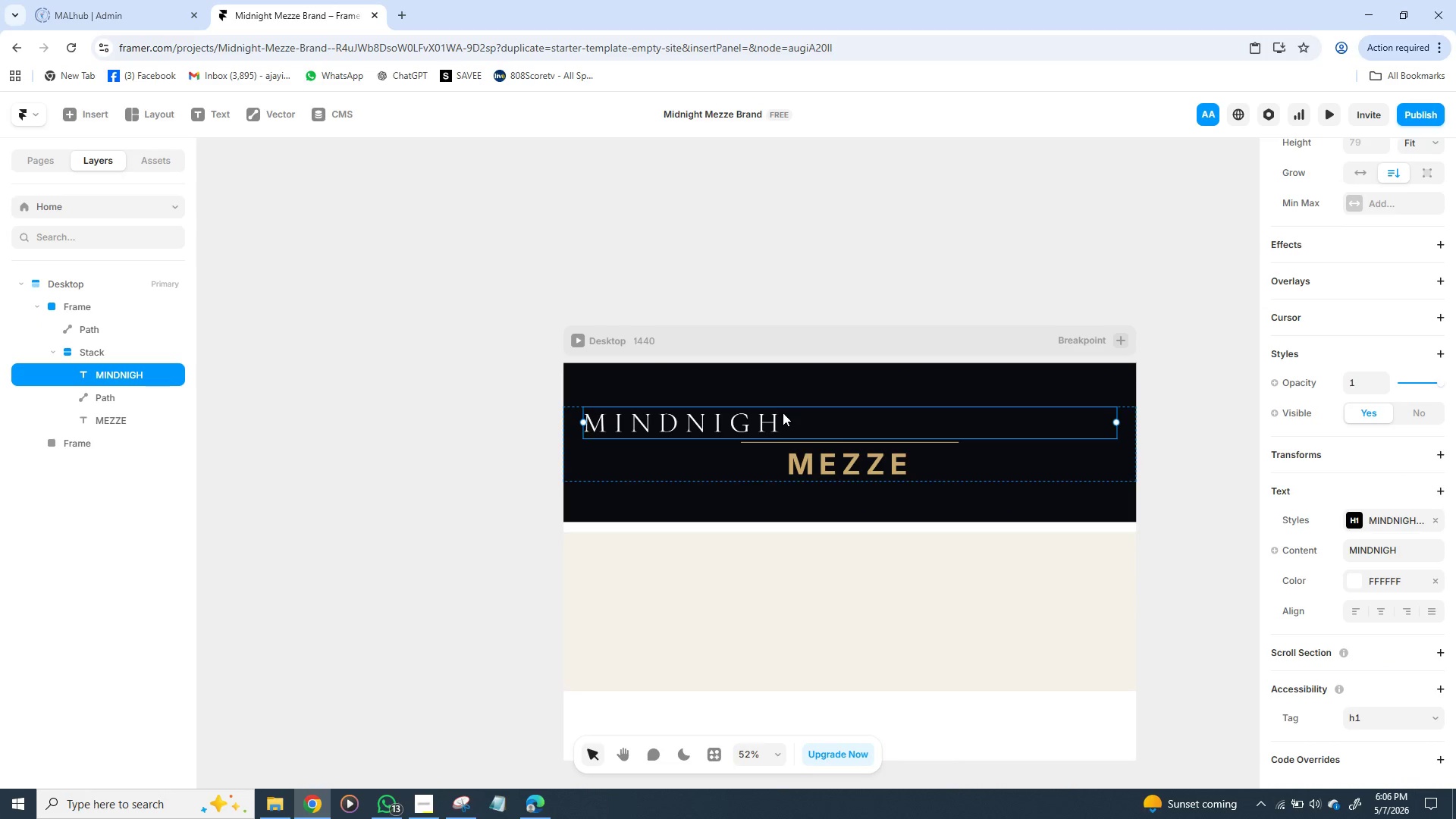 
left_click([1379, 613])
 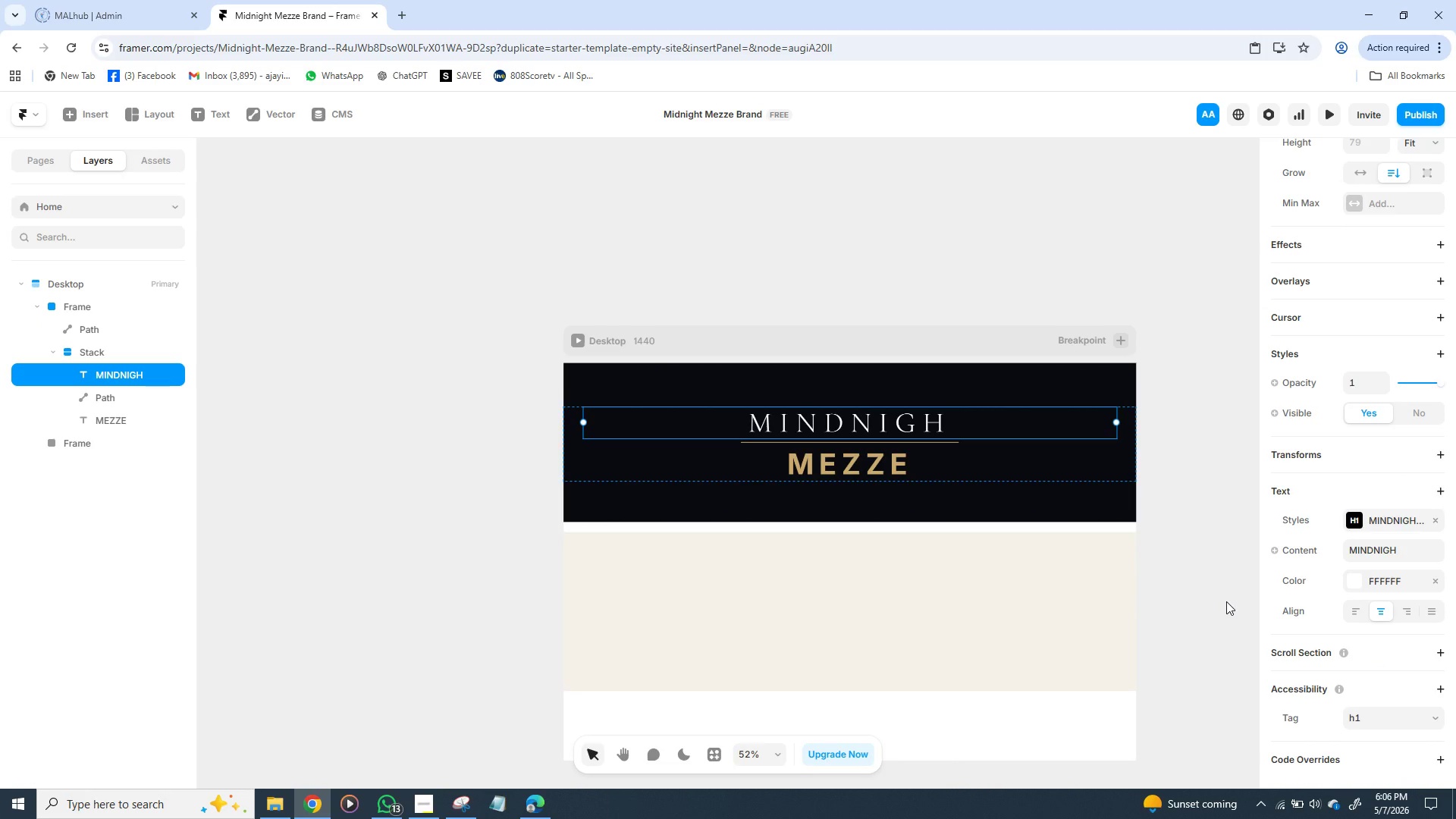 
left_click([1226, 601])
 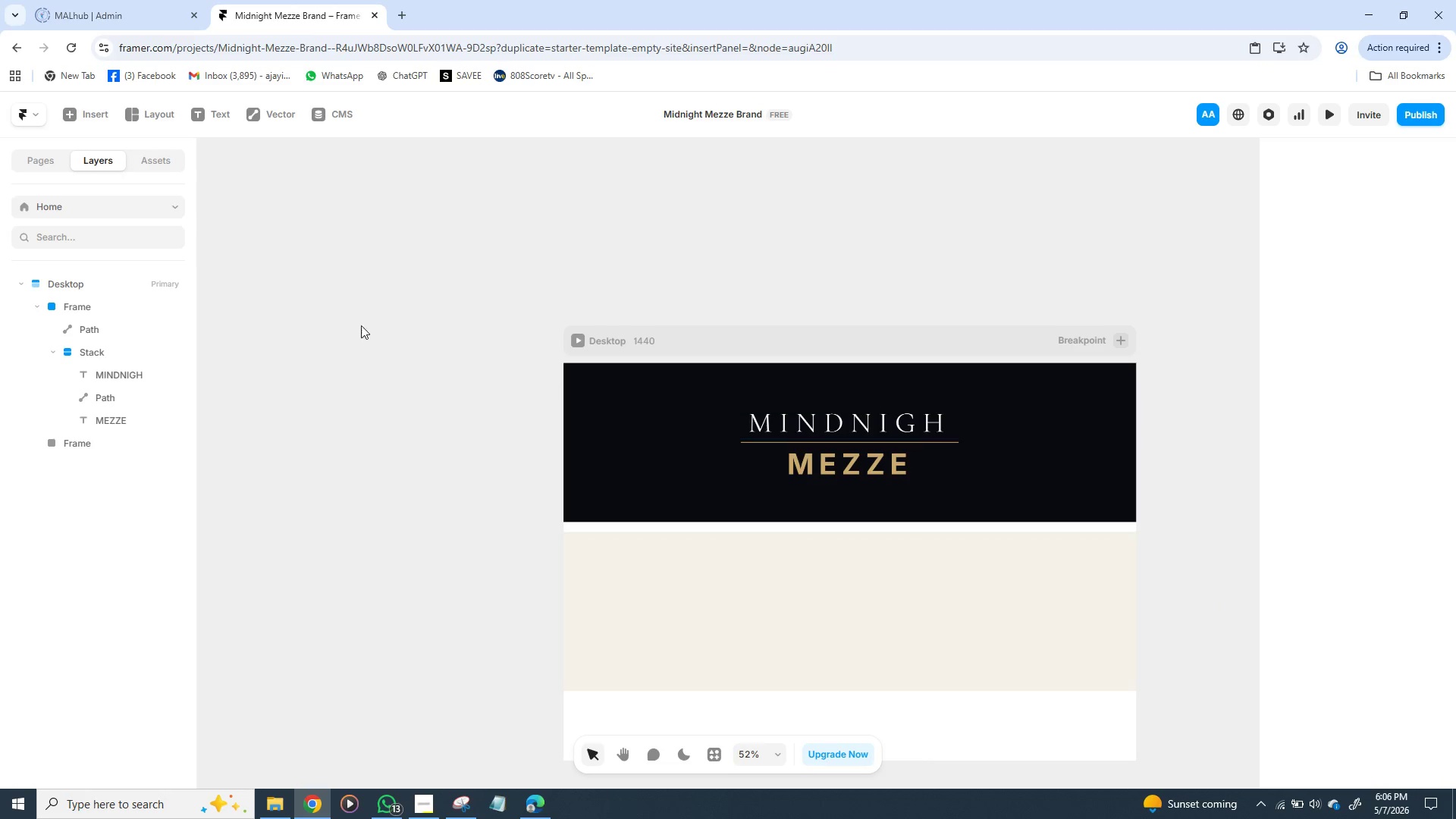 
wait(5.12)
 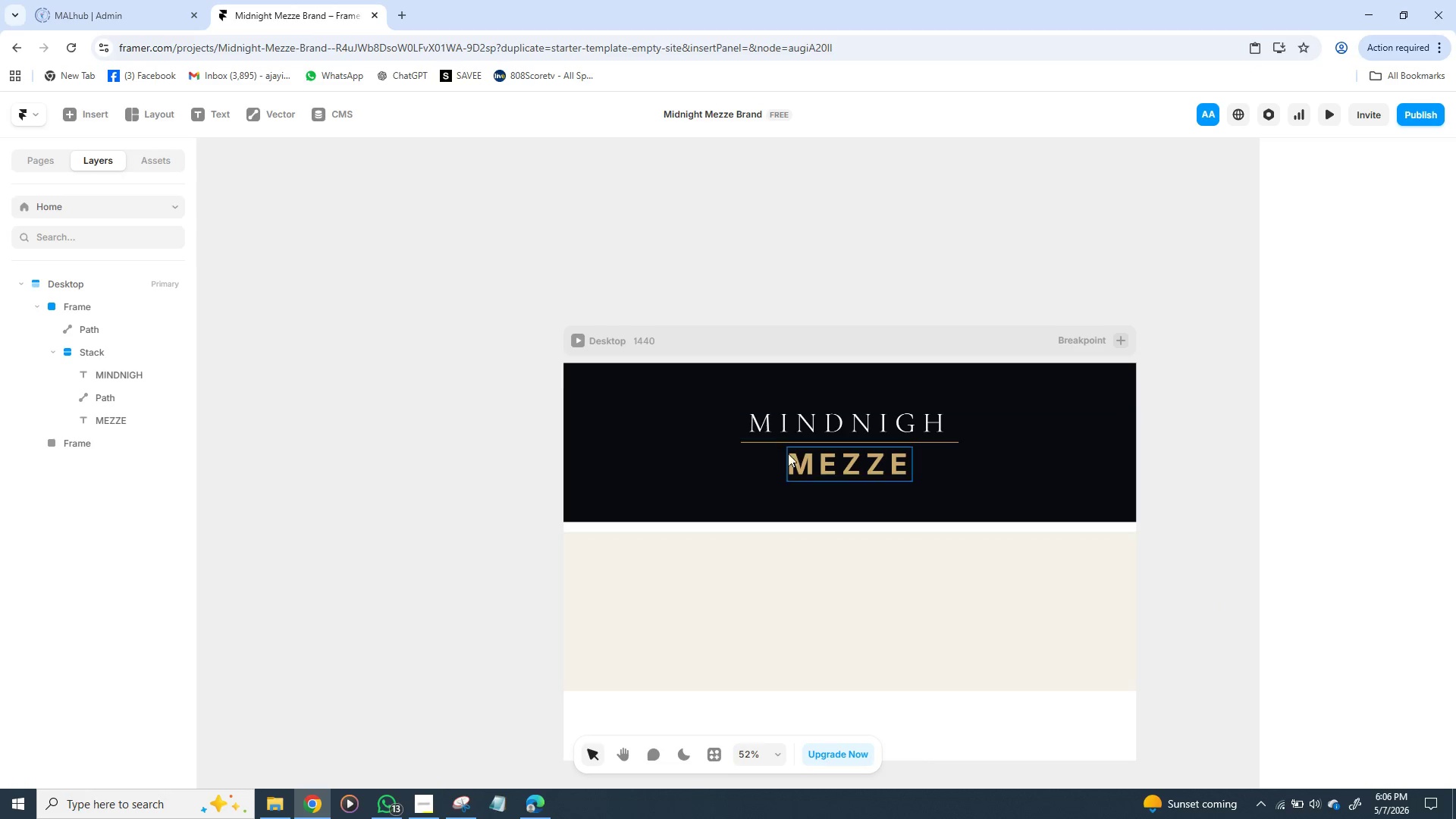 
left_click([83, 353])
 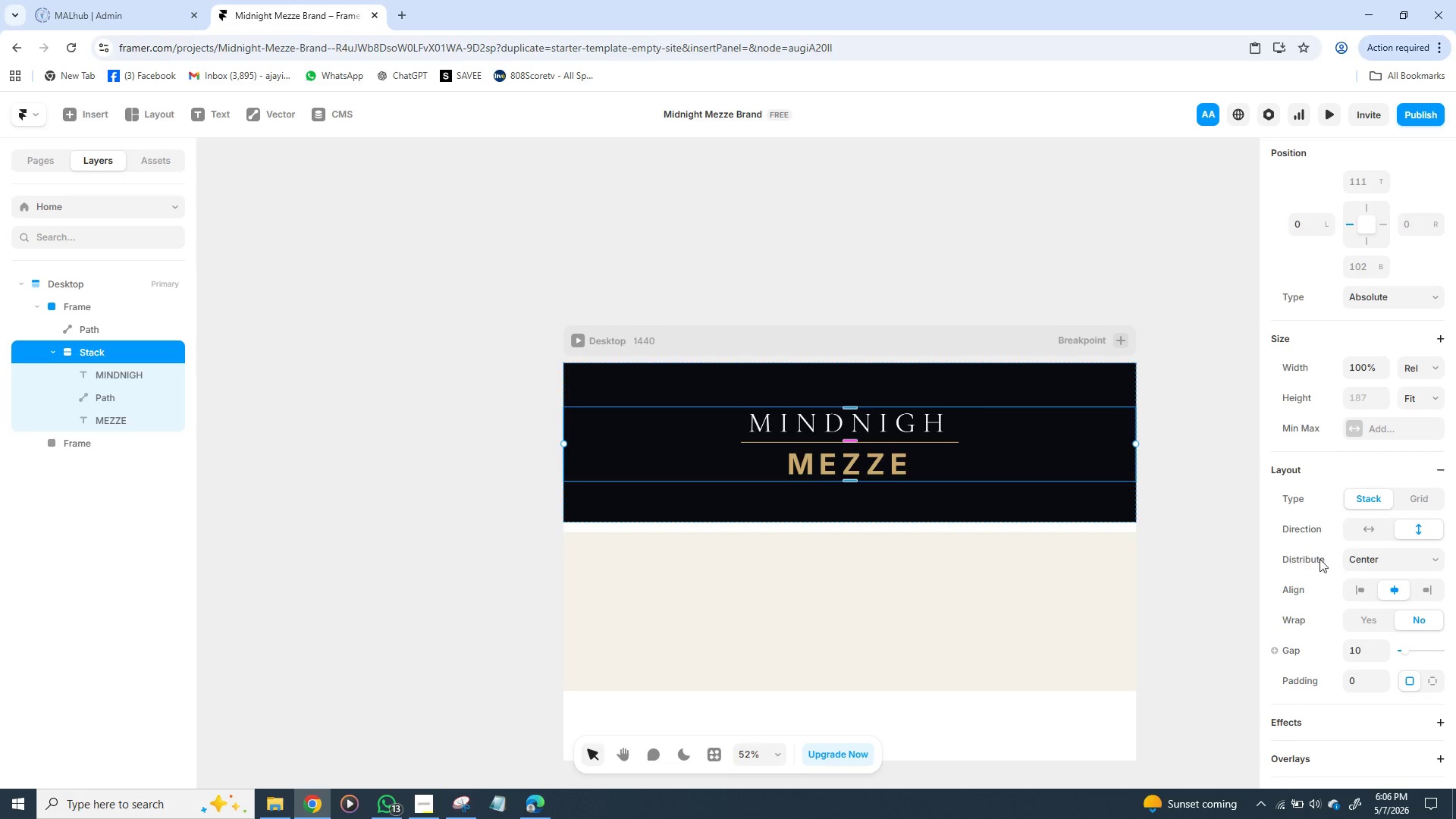 
wait(5.5)
 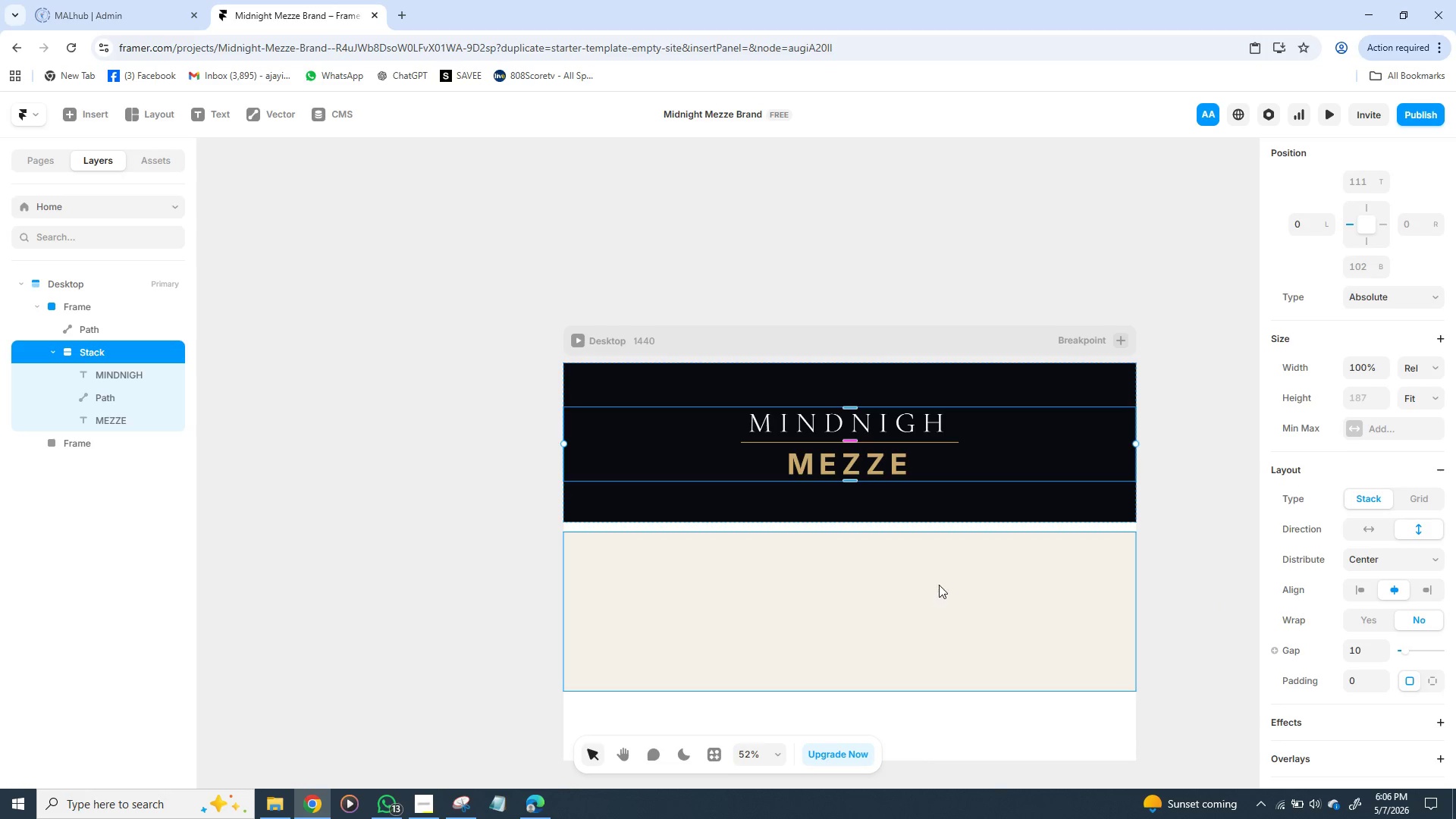 
left_click([1173, 539])
 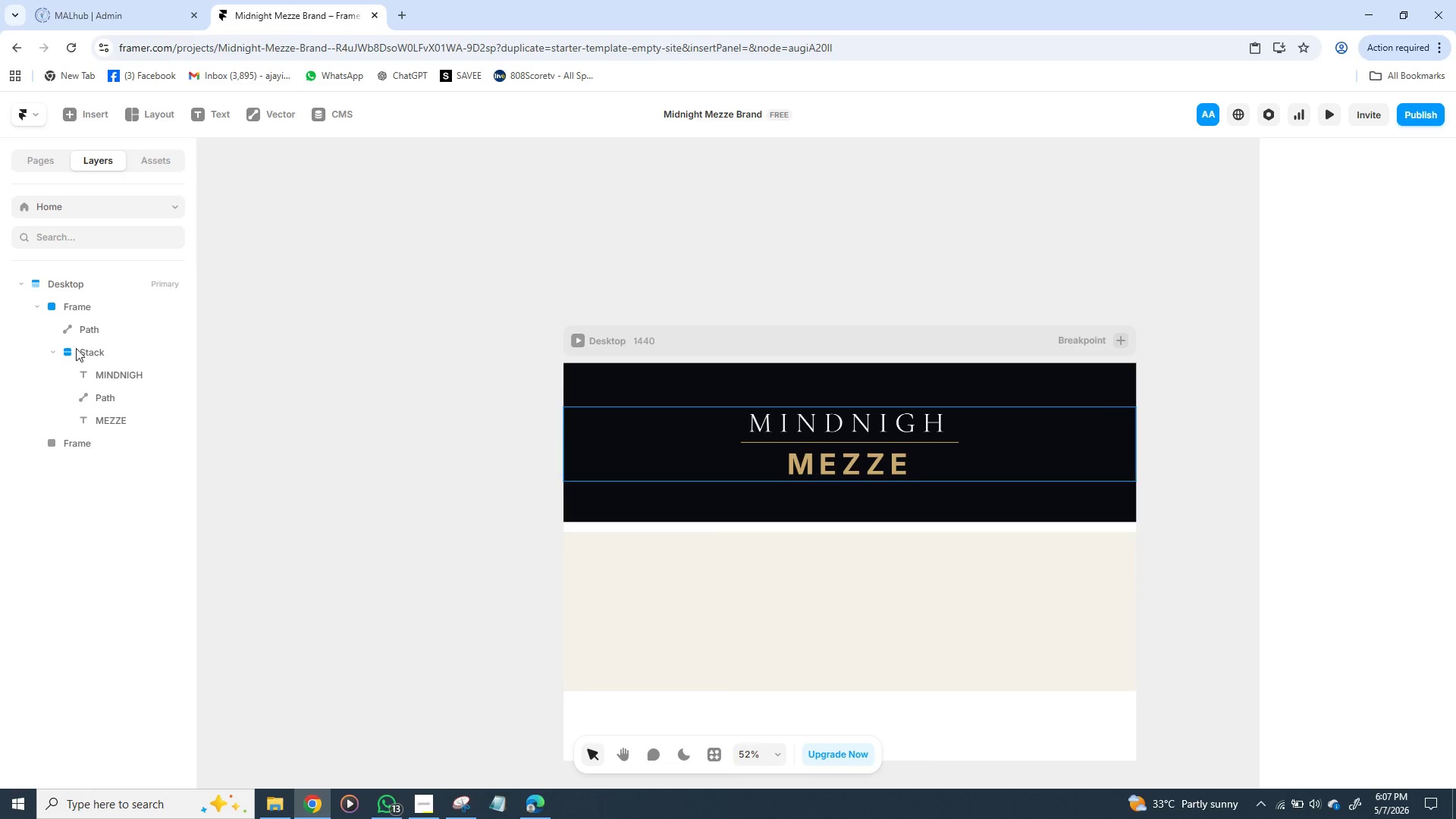 
wait(44.08)
 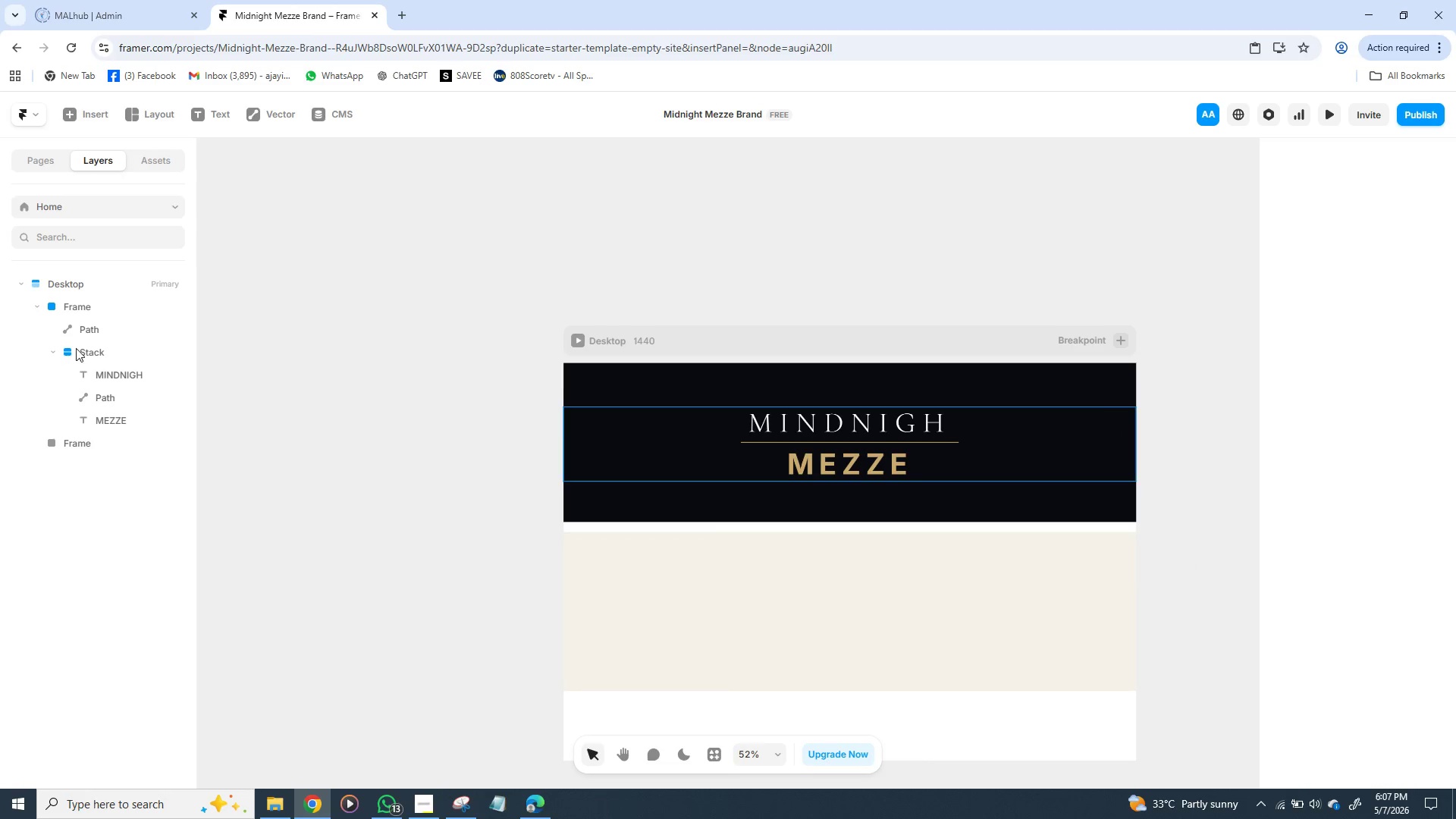 
left_click([1363, 657])
 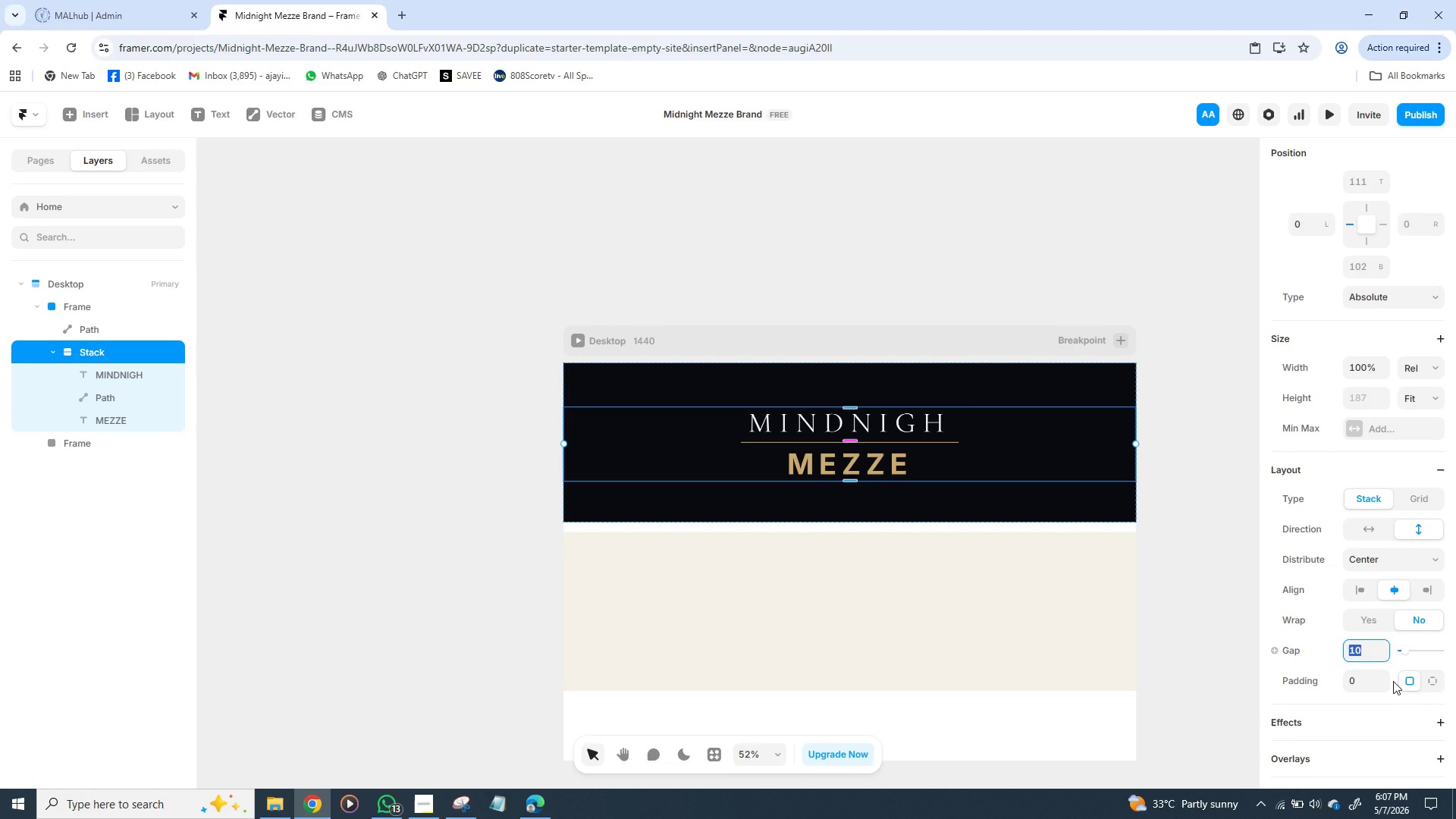 
key(8)
 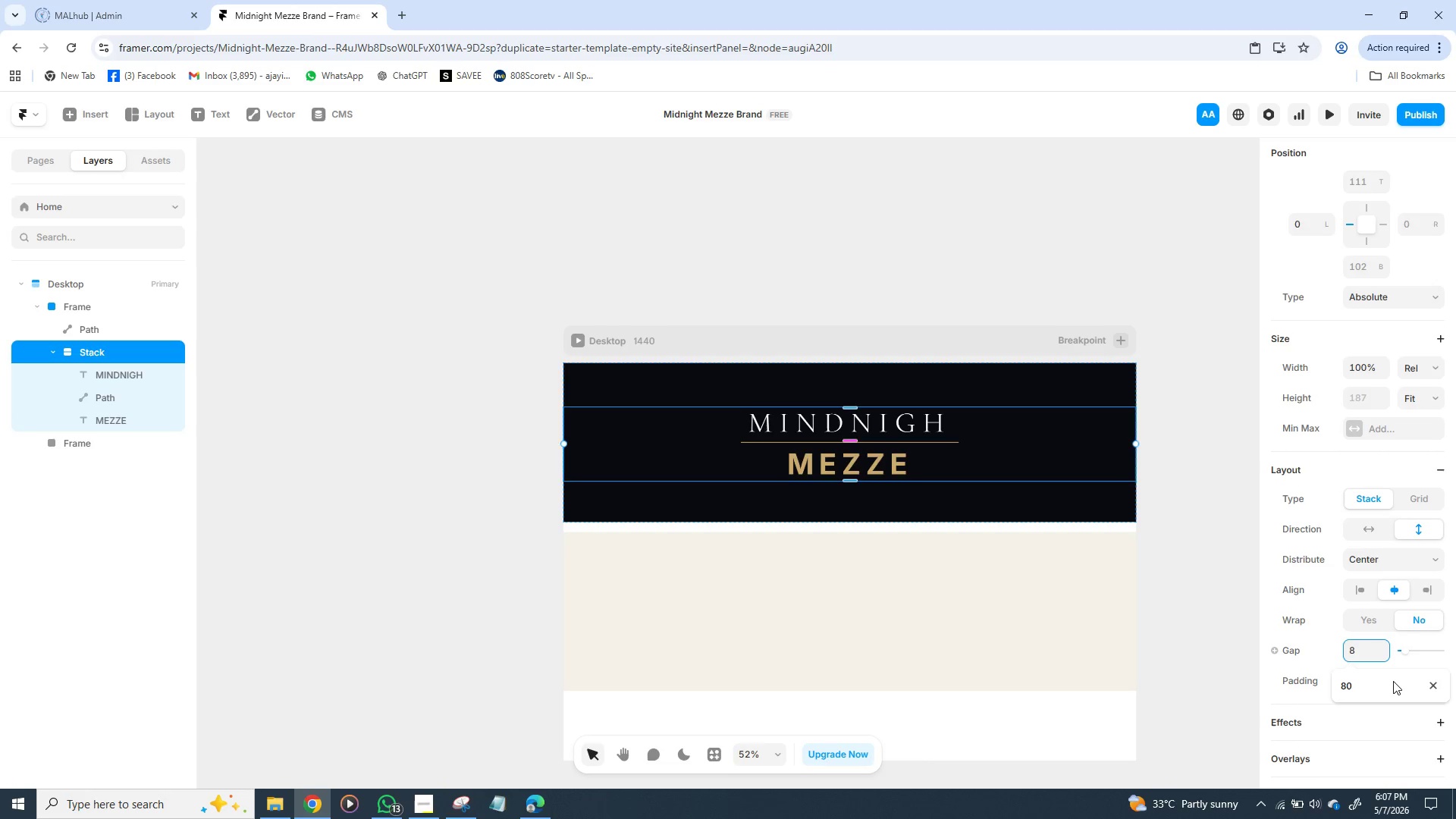 
key(Enter)
 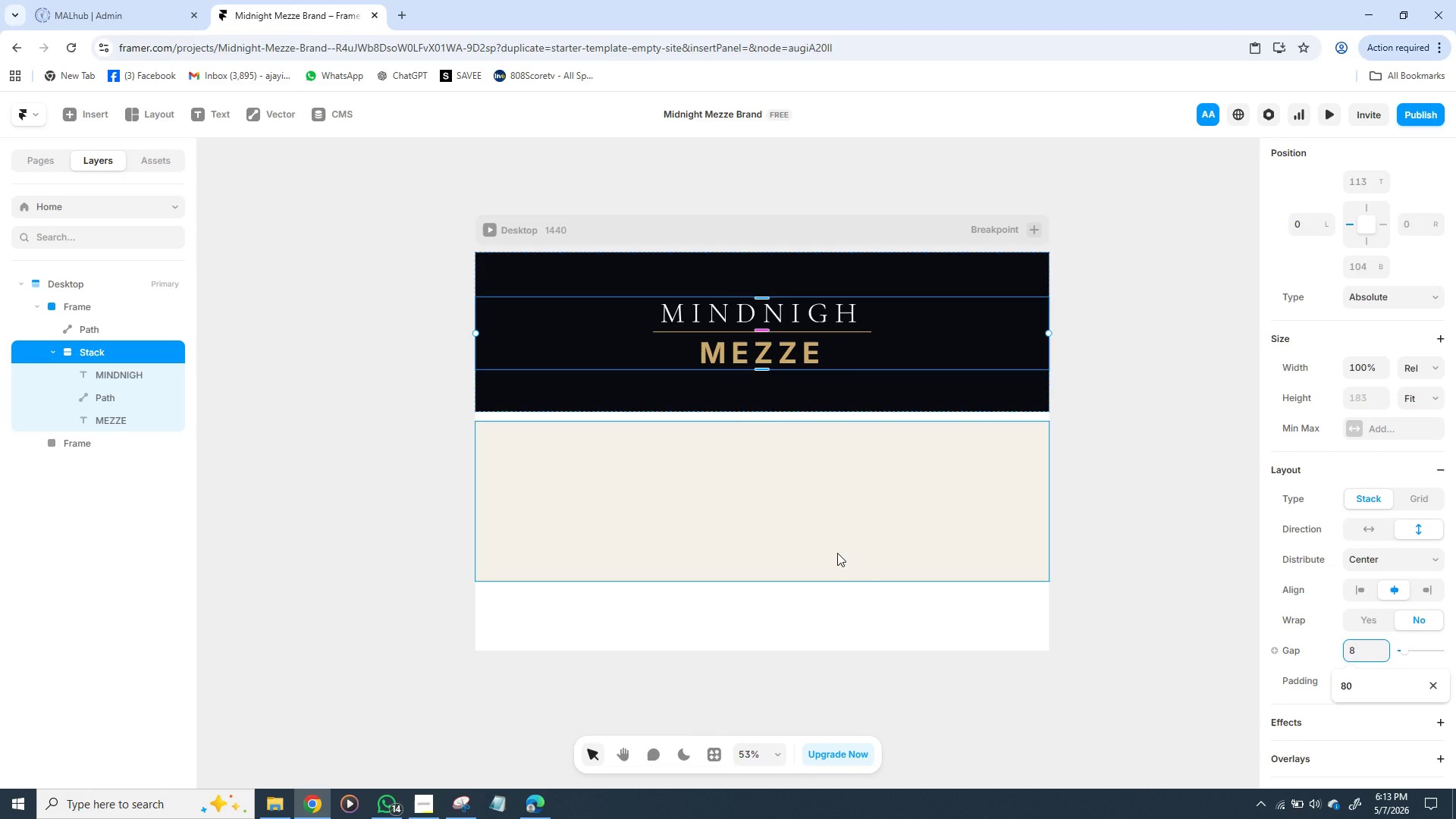 
wait(398.19)
 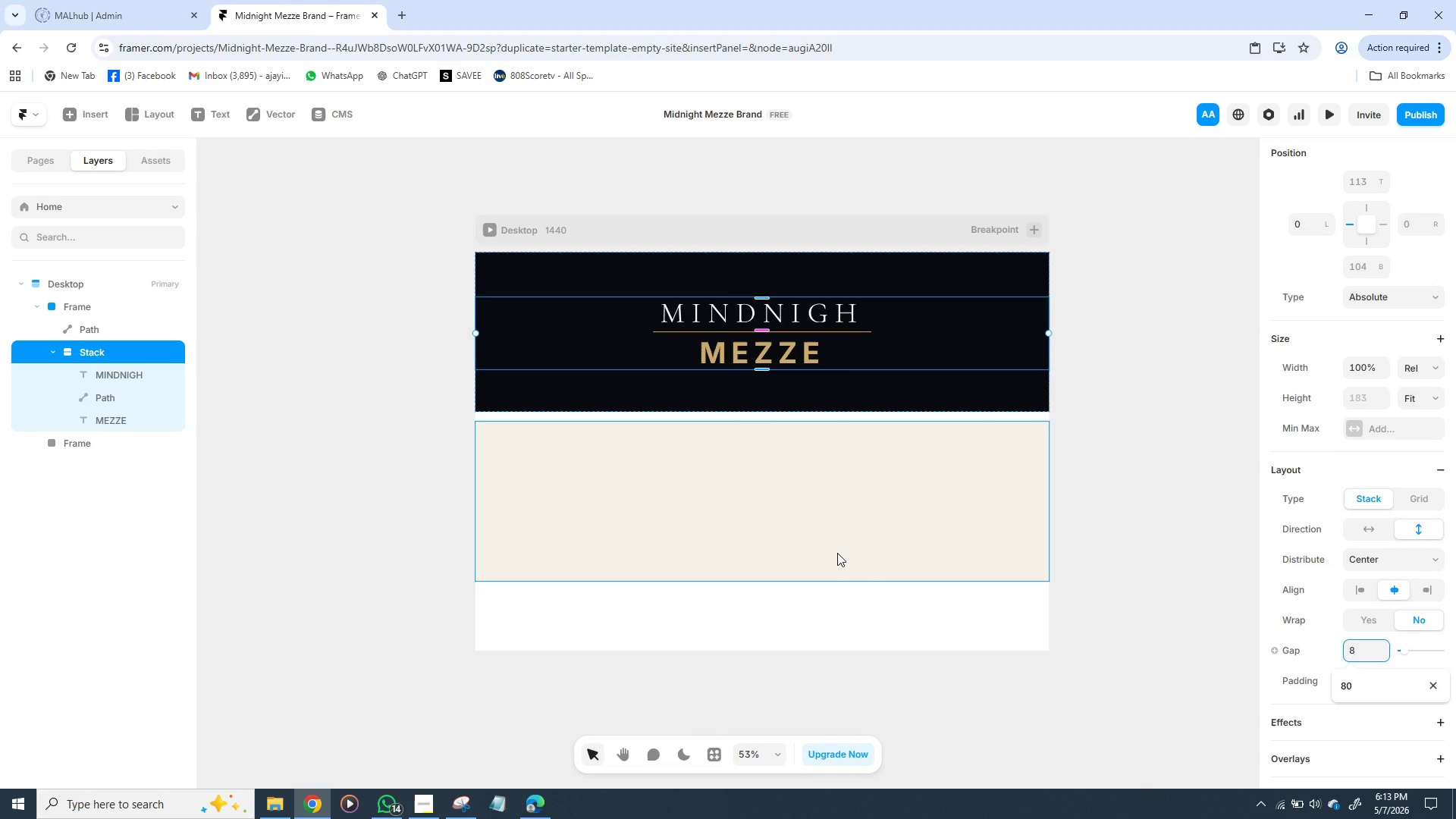 
left_click([1142, 491])
 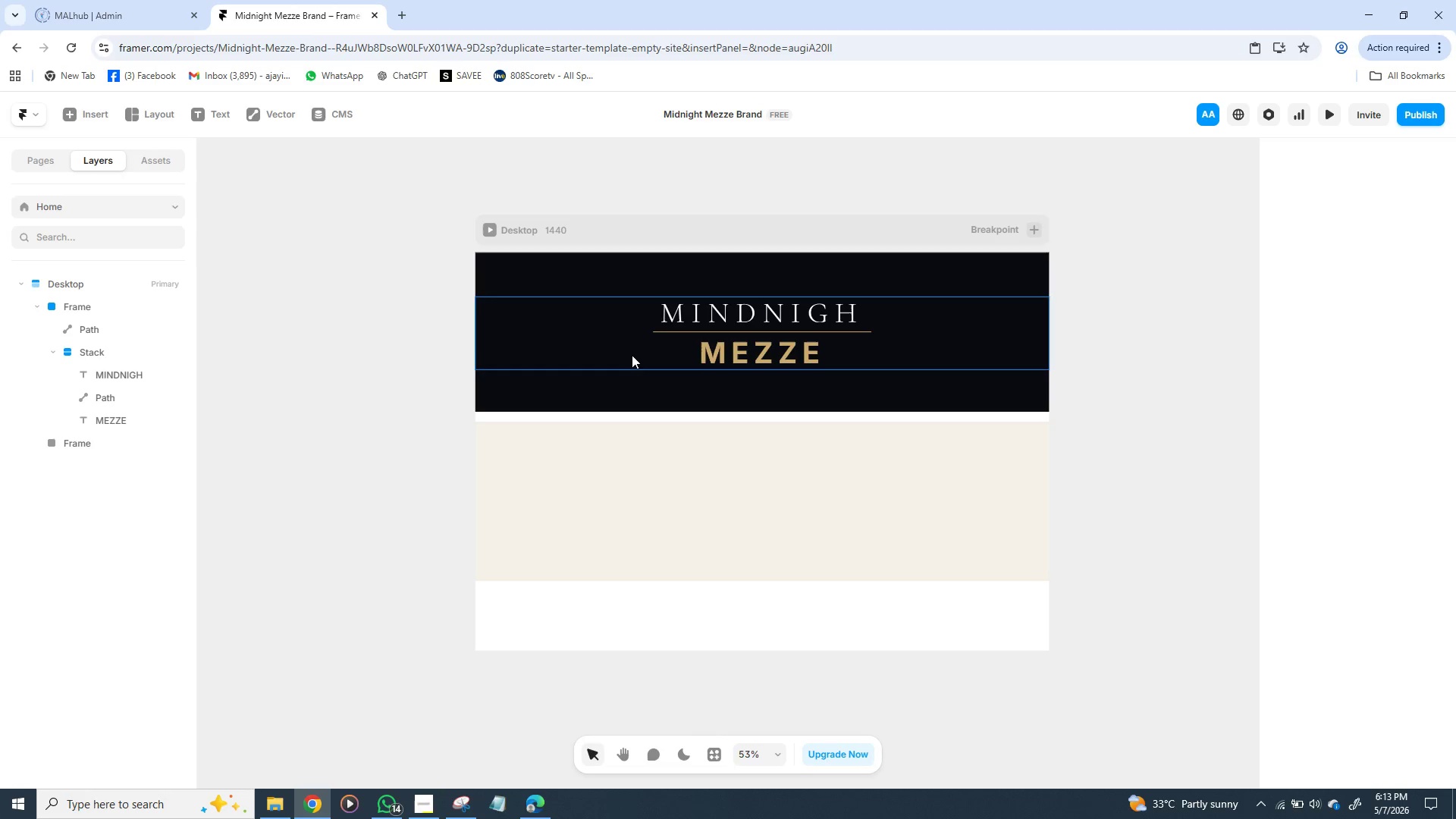 
wait(6.97)
 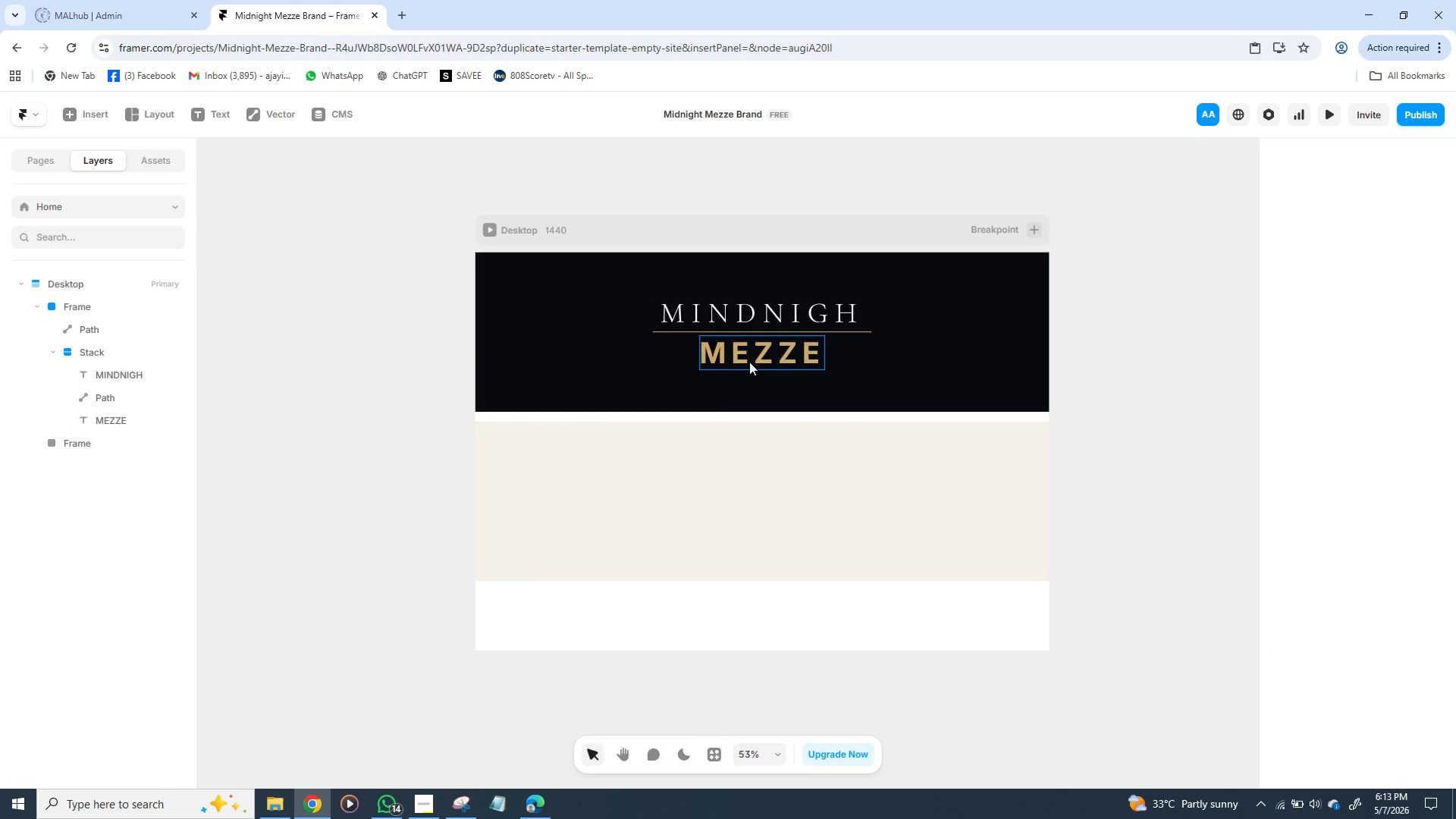 
left_click([620, 354])
 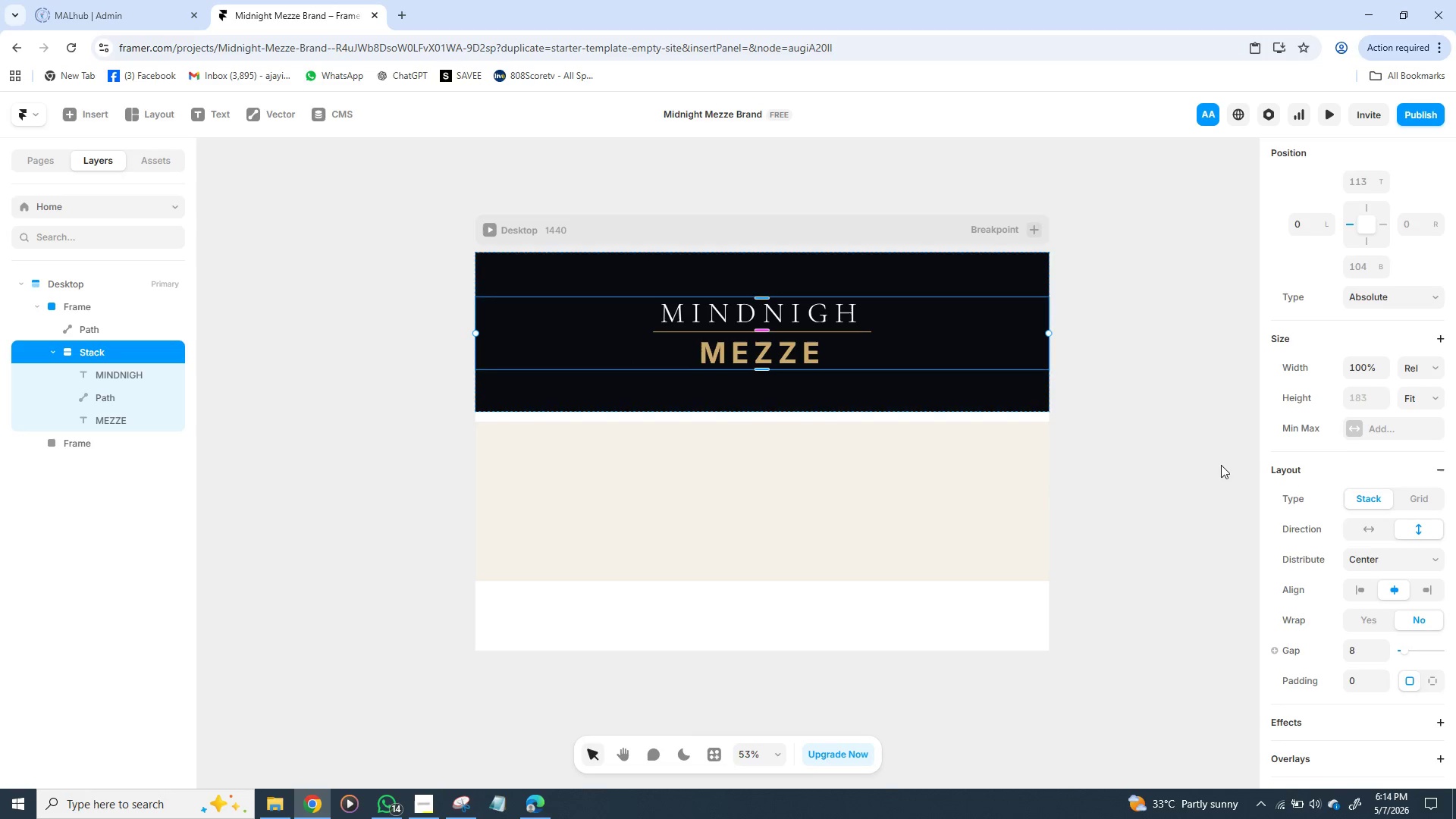 
left_click([1203, 459])
 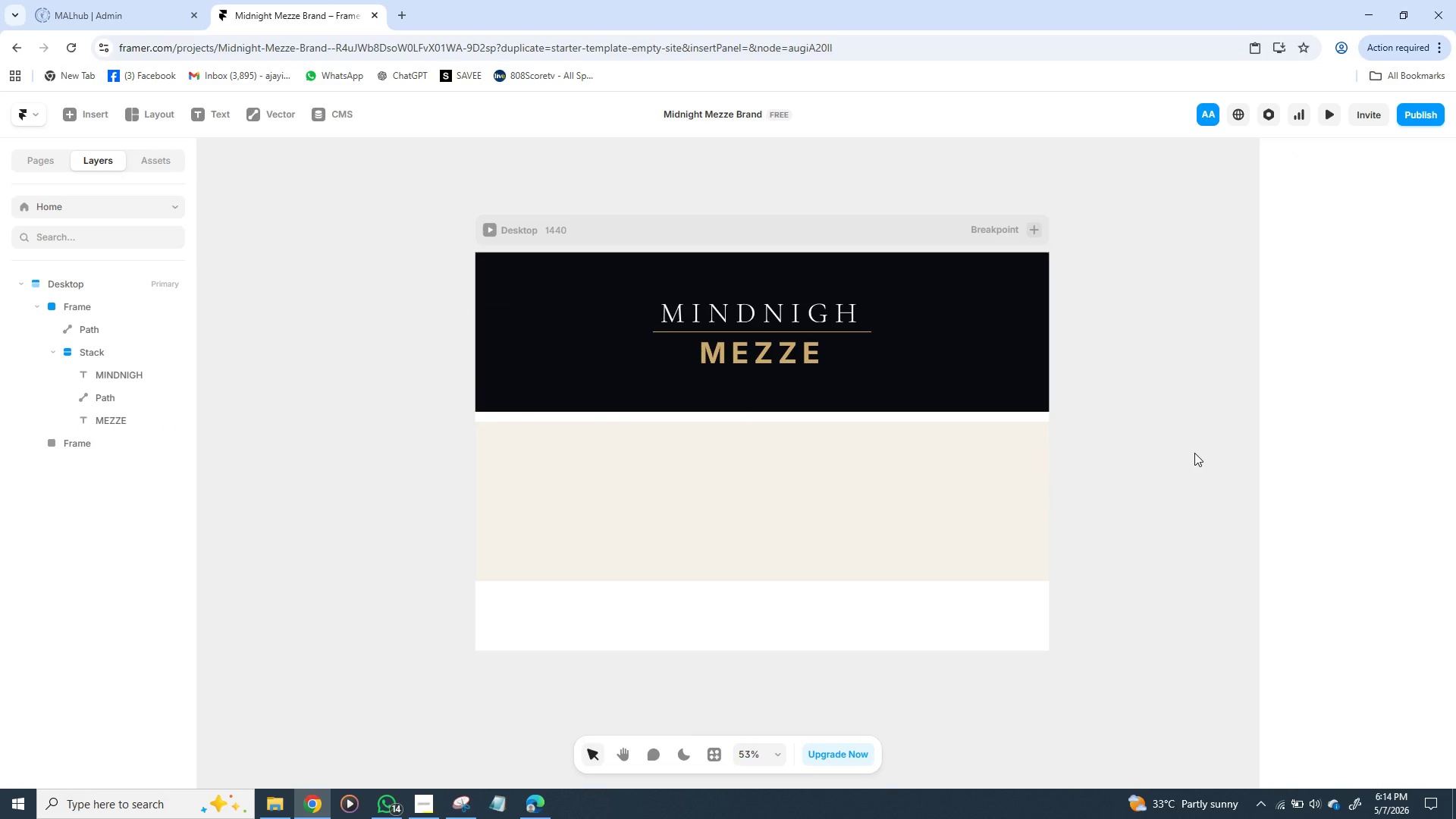 
wait(34.14)
 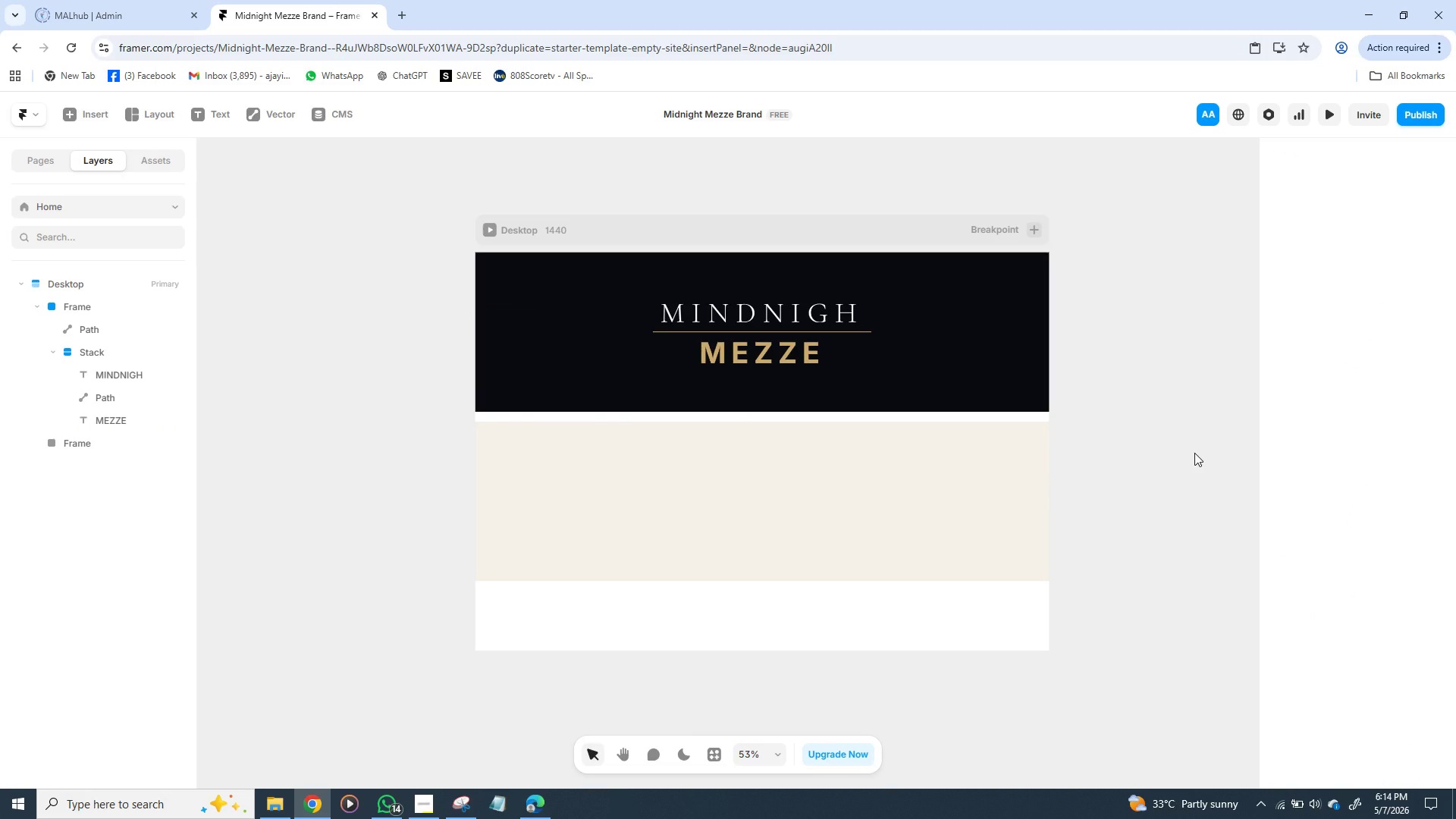 
left_click([918, 329])
 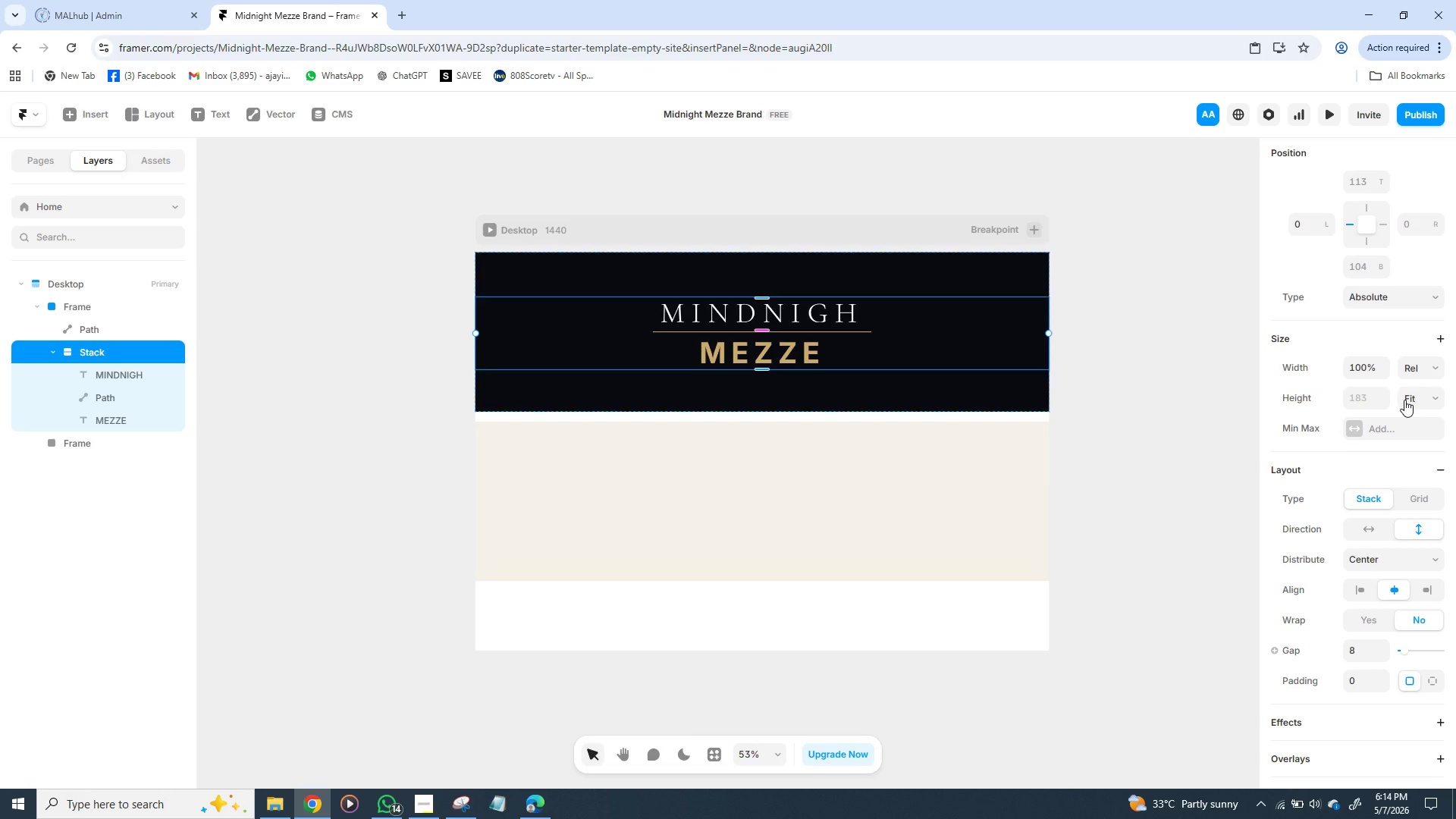 
key(Control+G)
 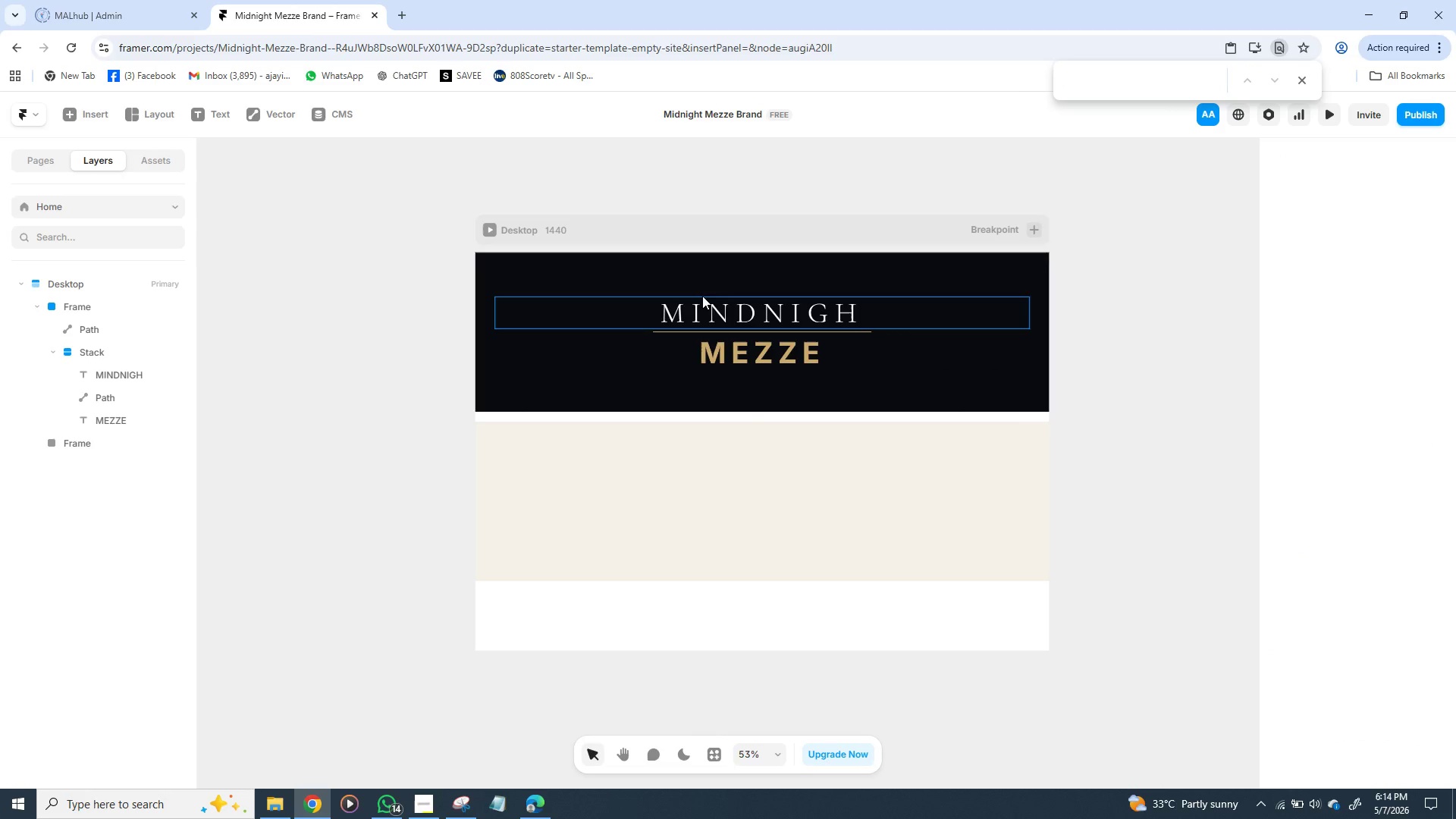 
wait(5.5)
 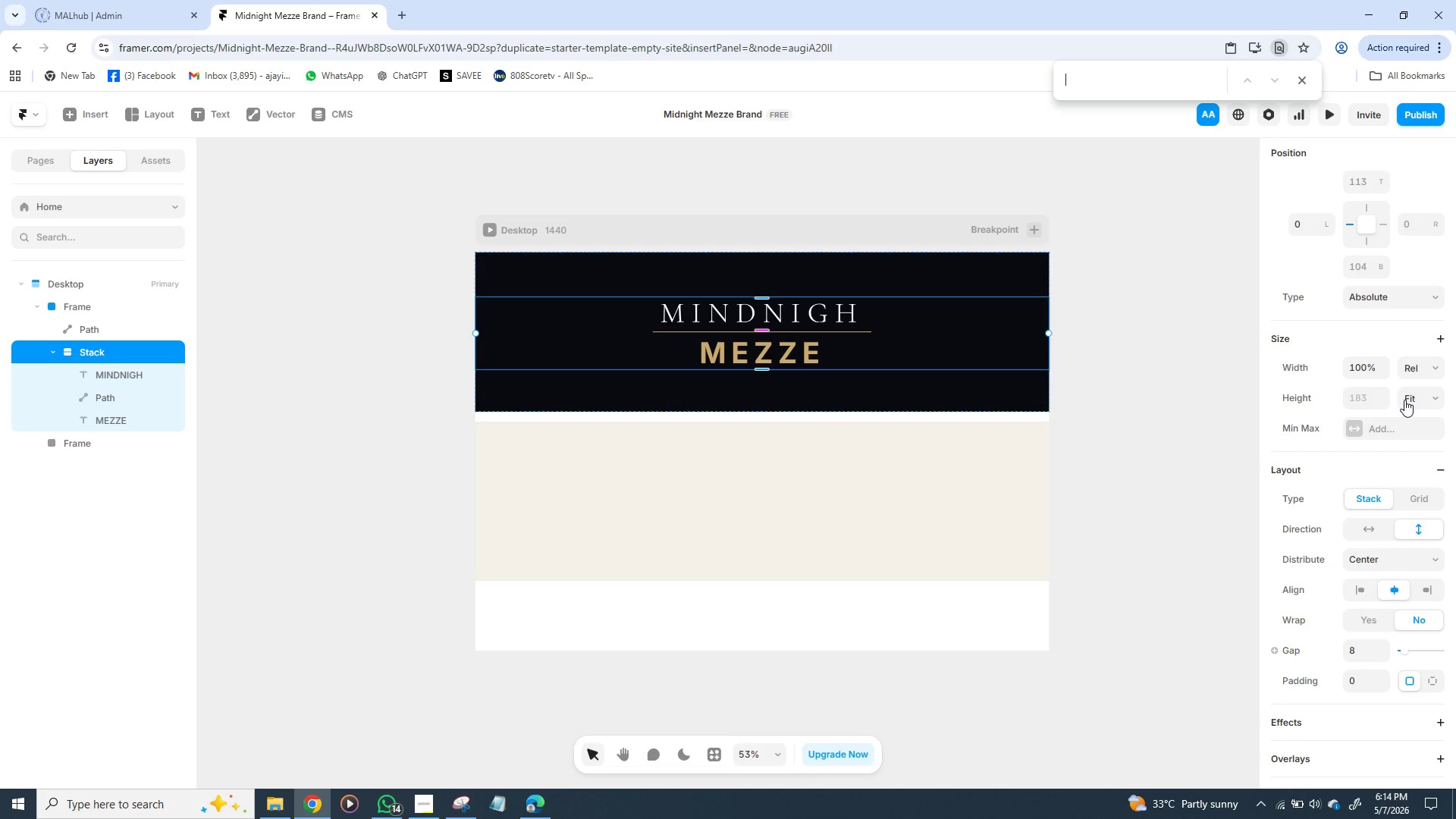 
left_click([642, 292])
 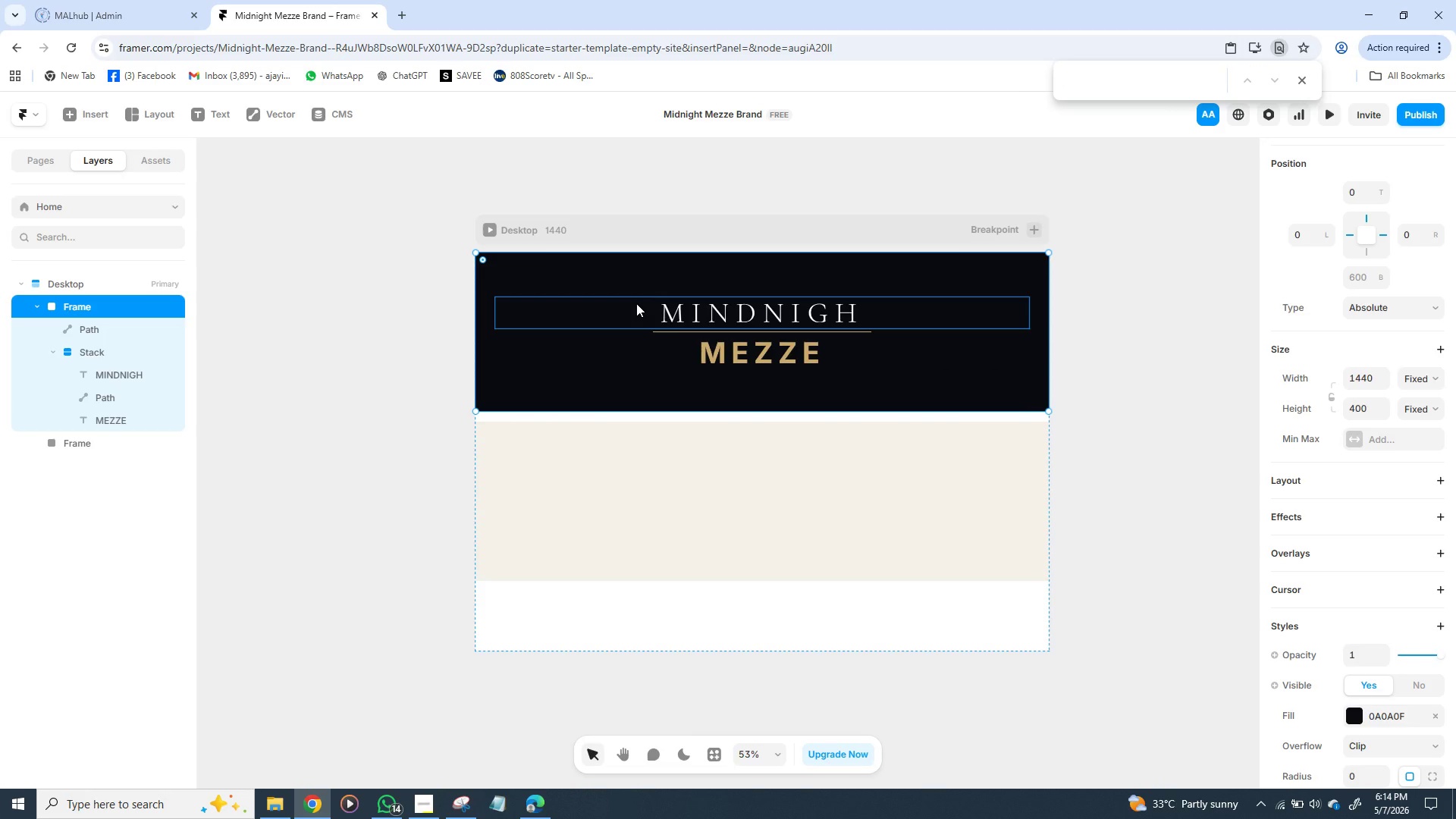 
left_click([636, 303])
 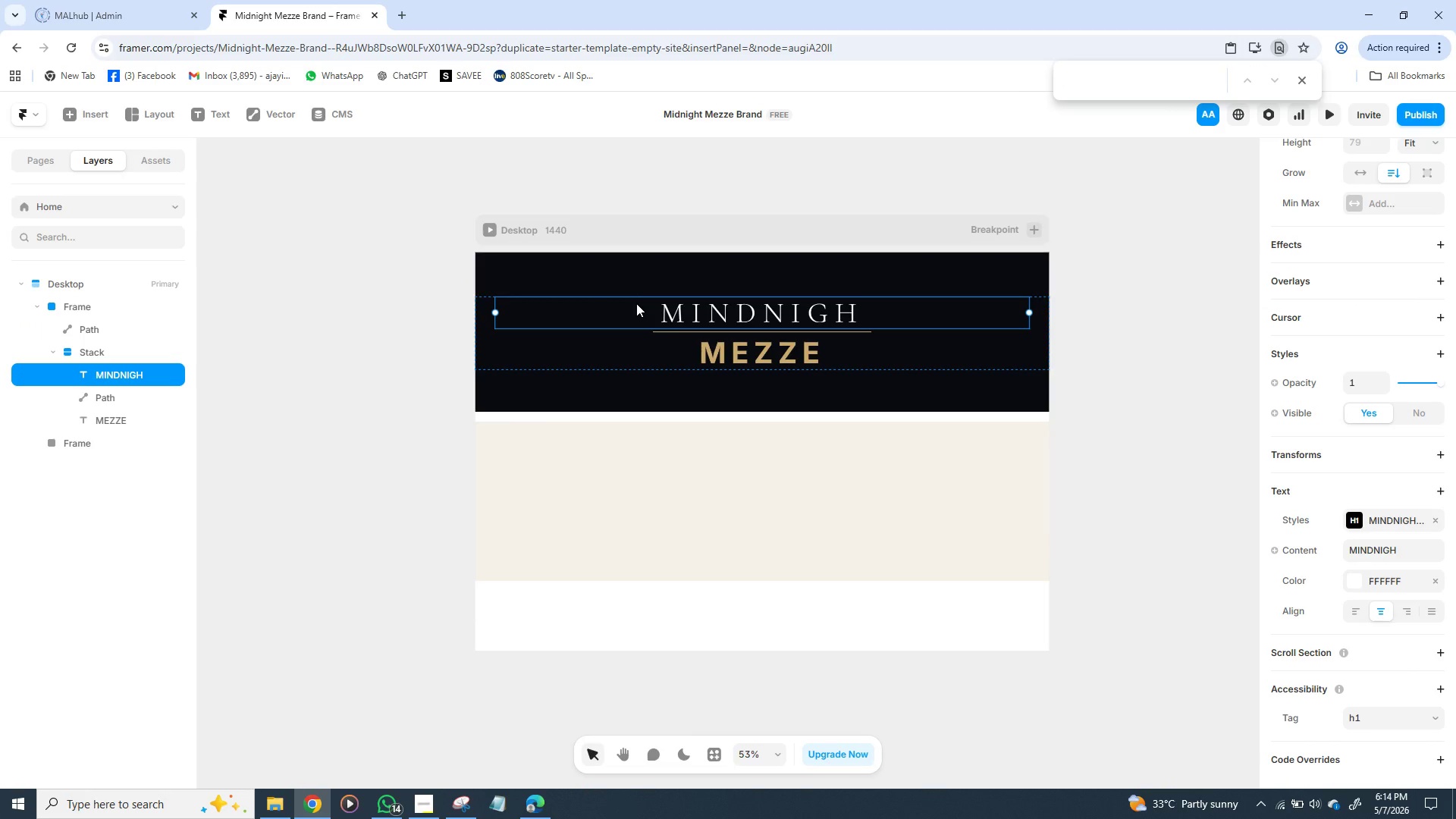 
hold_key(key=ShiftLeft, duration=1.5)
 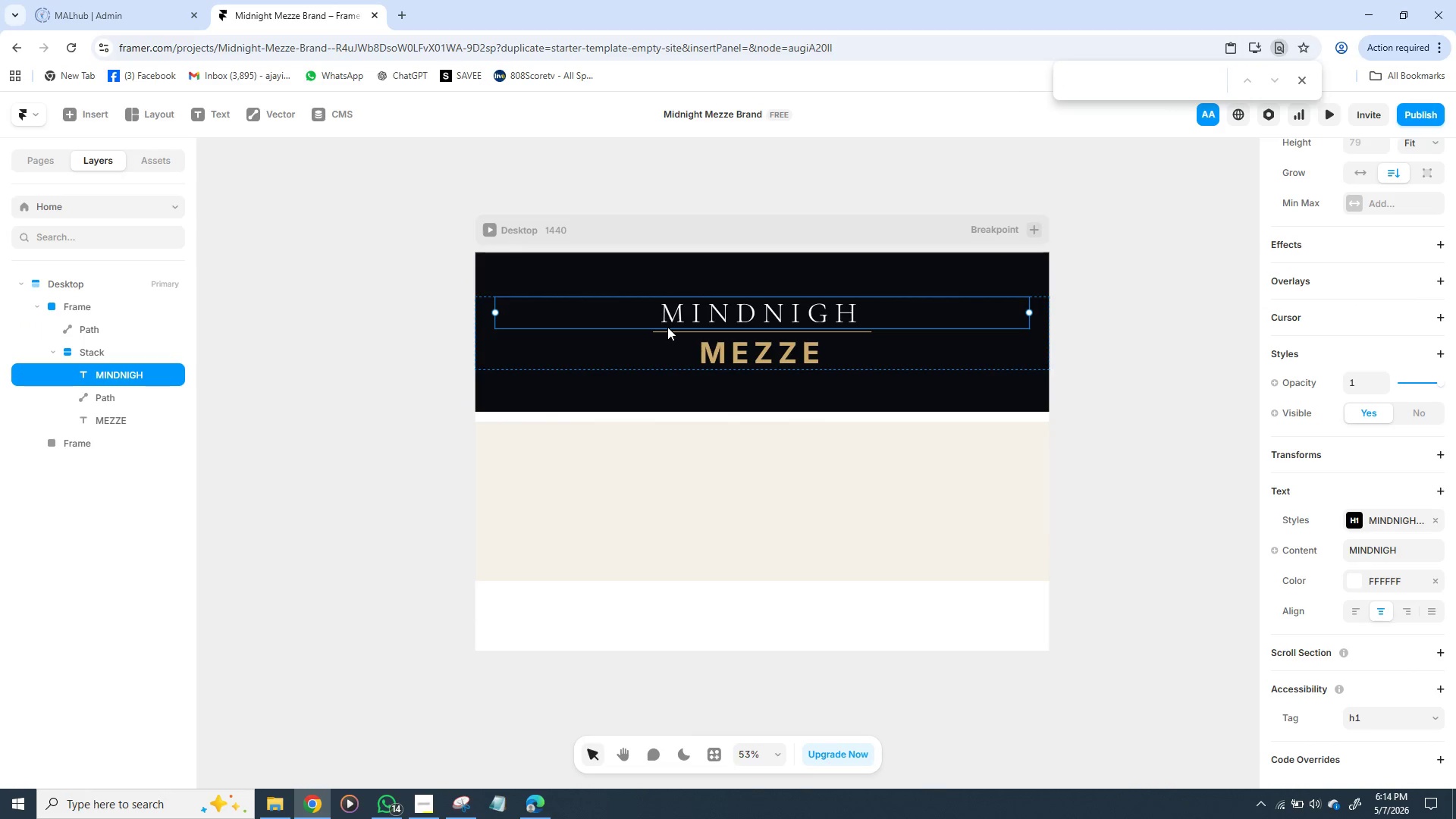 
hold_key(key=ShiftLeft, duration=1.51)
left_click([670, 327])
 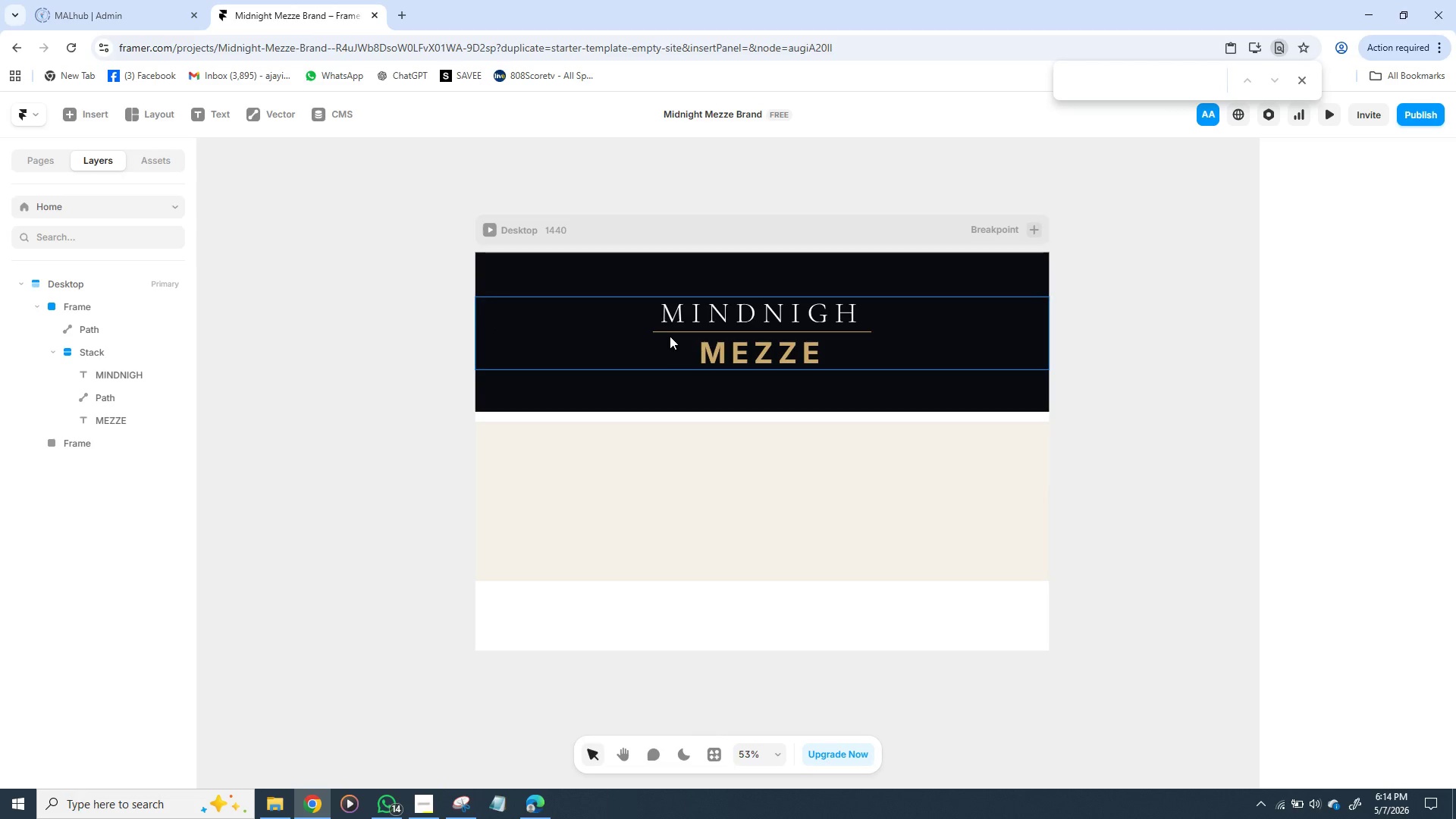 
hold_key(key=ShiftLeft, duration=0.56)
 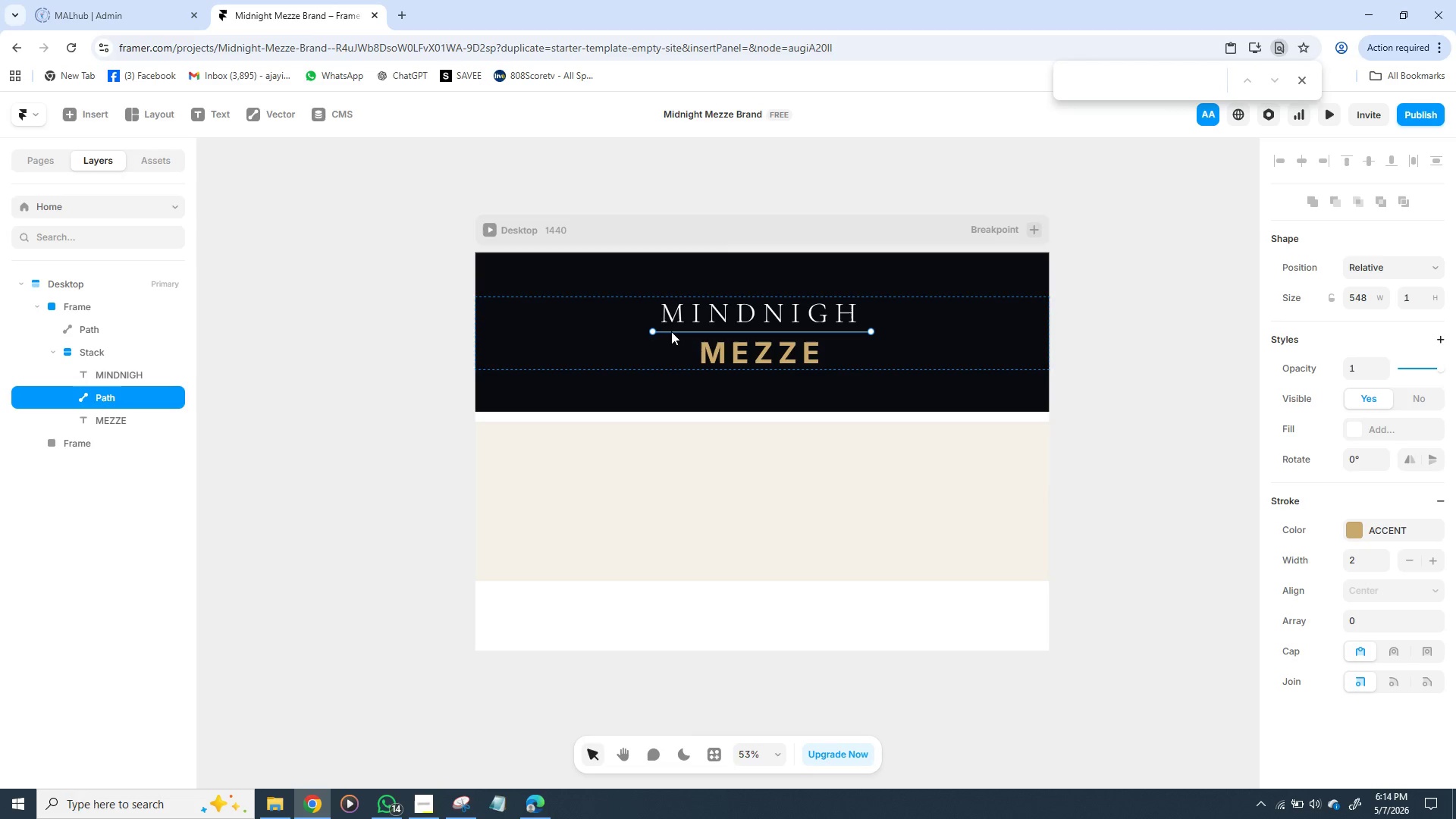 
left_click([671, 331])
 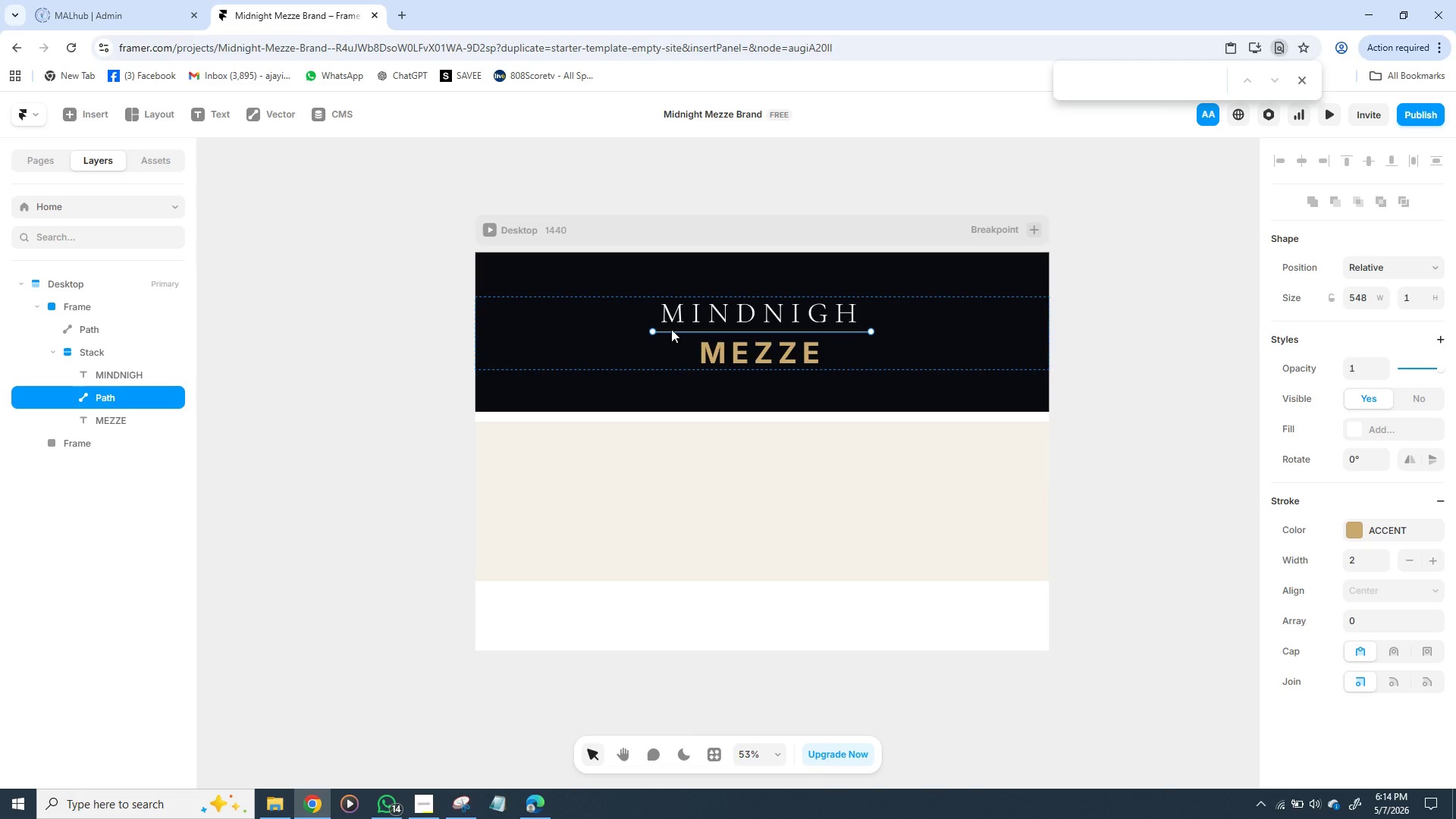 
hold_key(key=ShiftLeft, duration=1.17)
left_click([673, 315])
 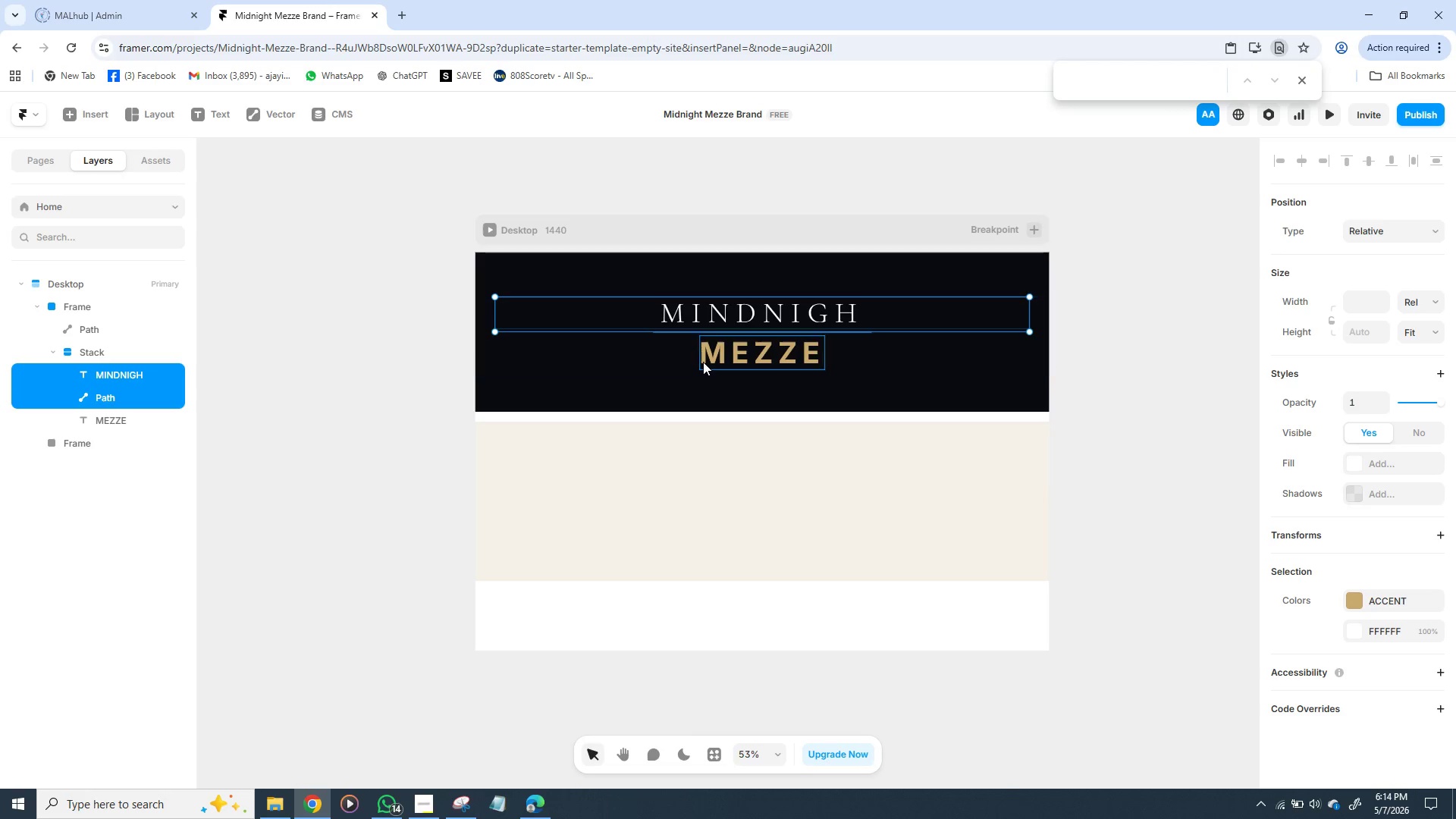 
left_click([708, 362])
 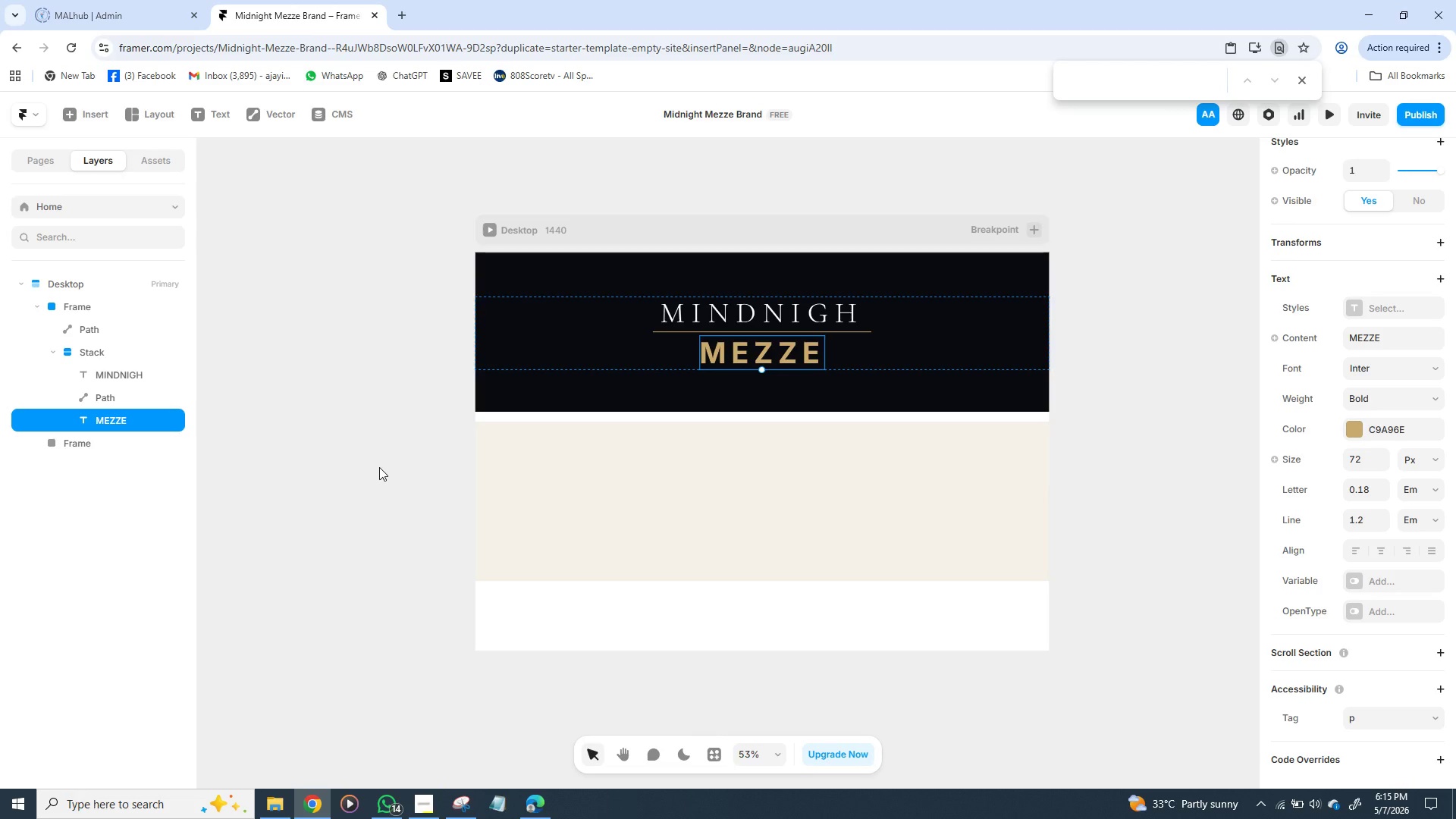 
wait(53.92)
 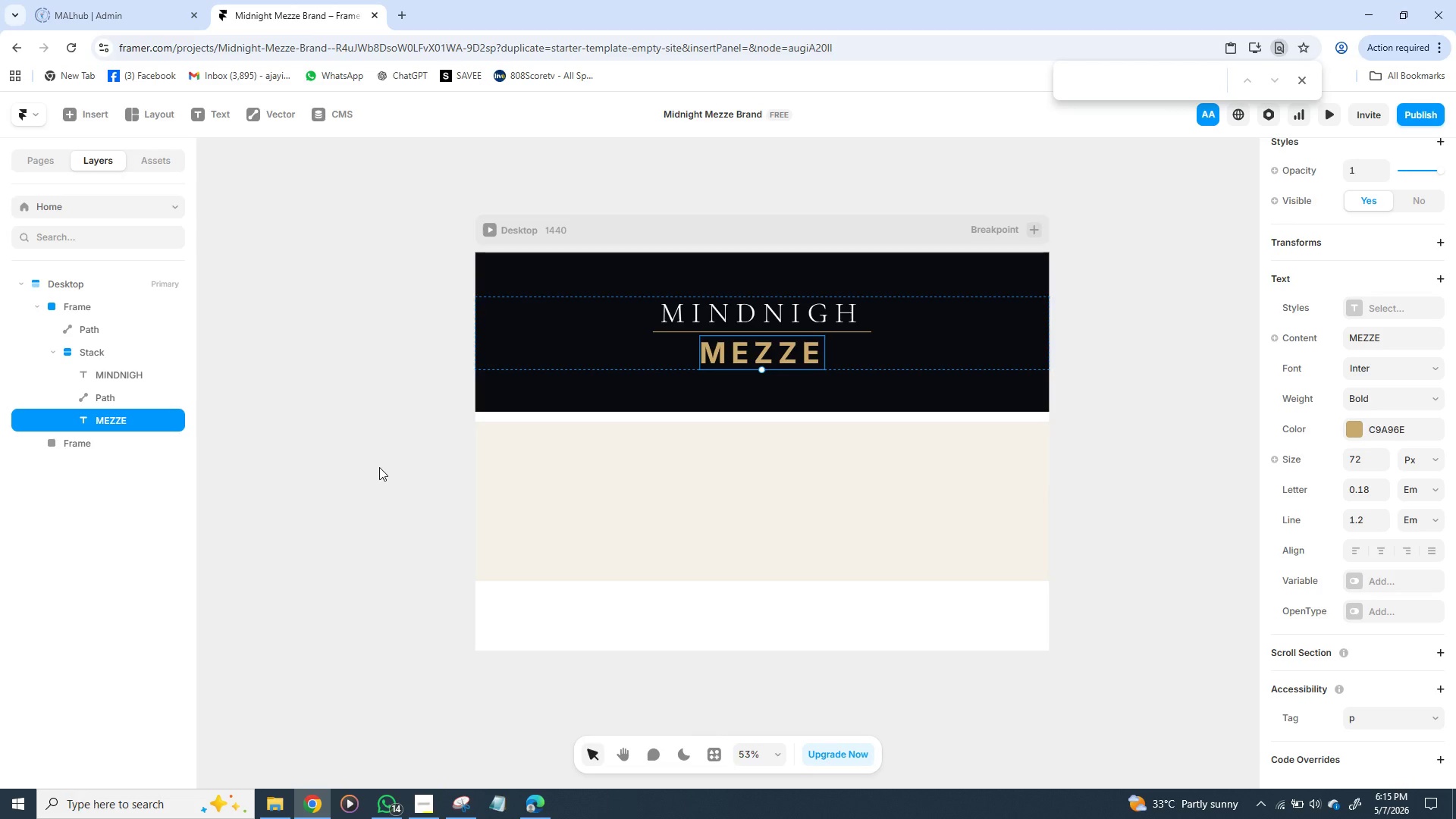 
left_click([791, 347])
 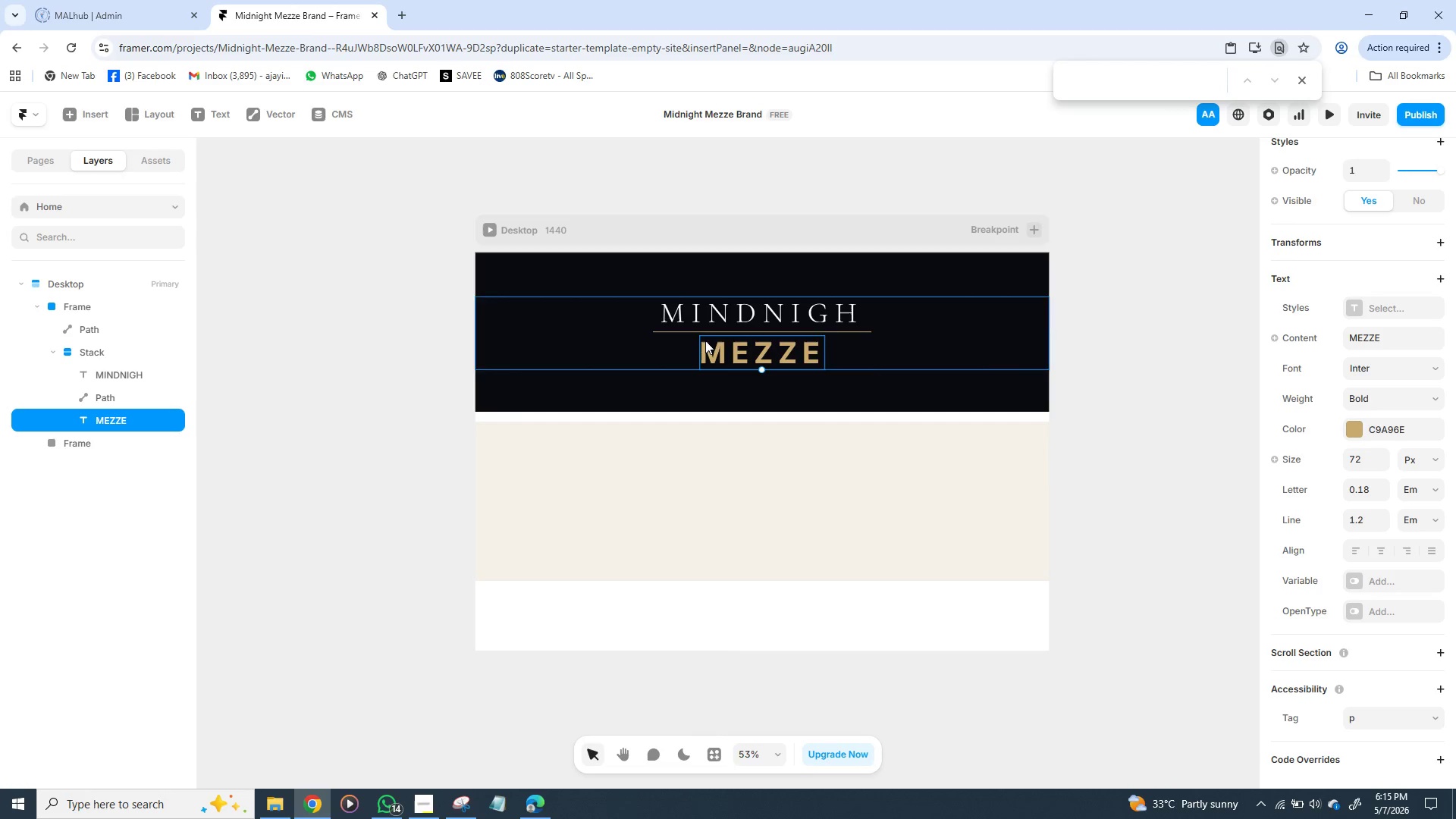 
left_click([715, 317])
 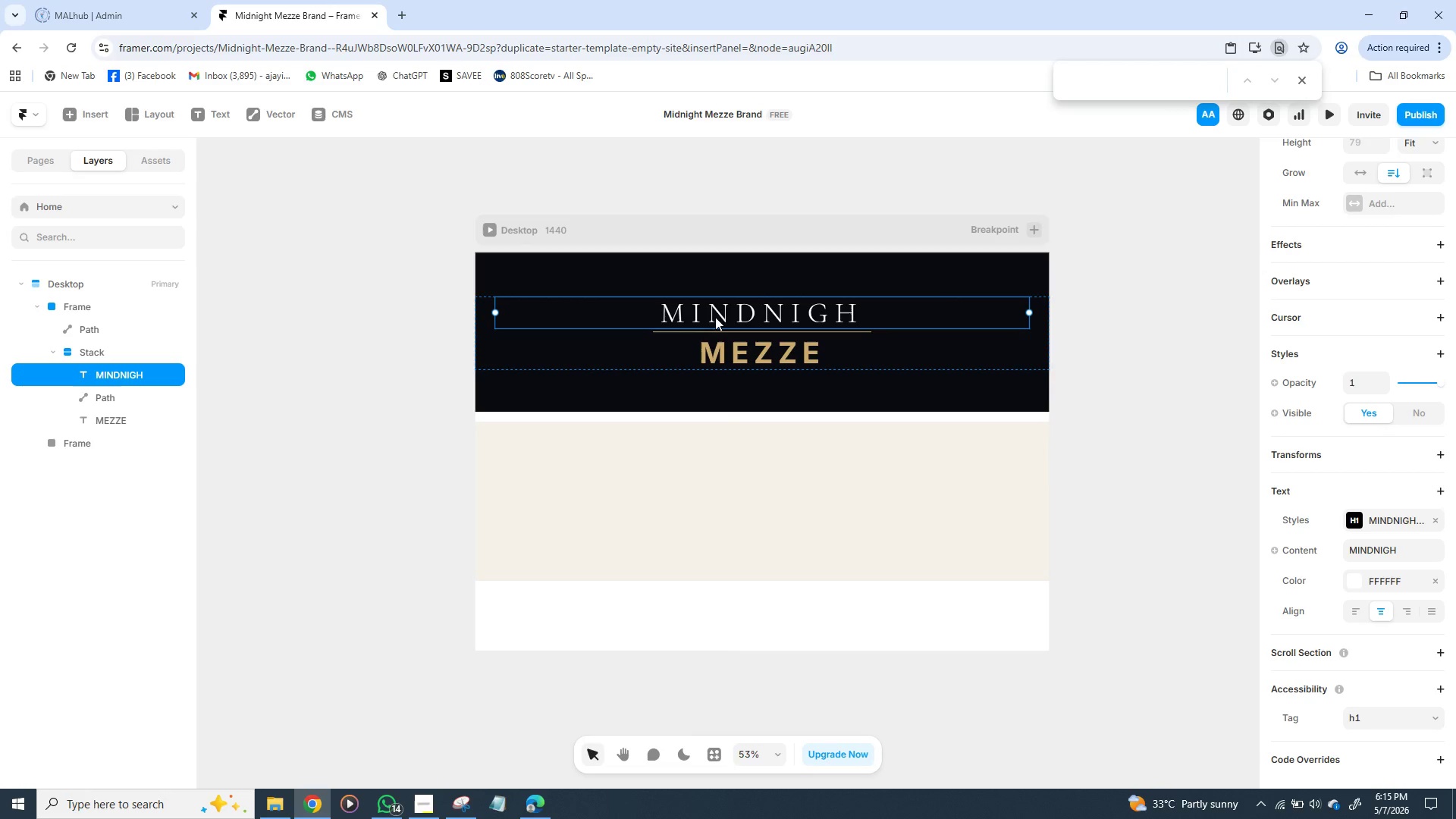 
hold_key(key=ShiftLeft, duration=1.5)
 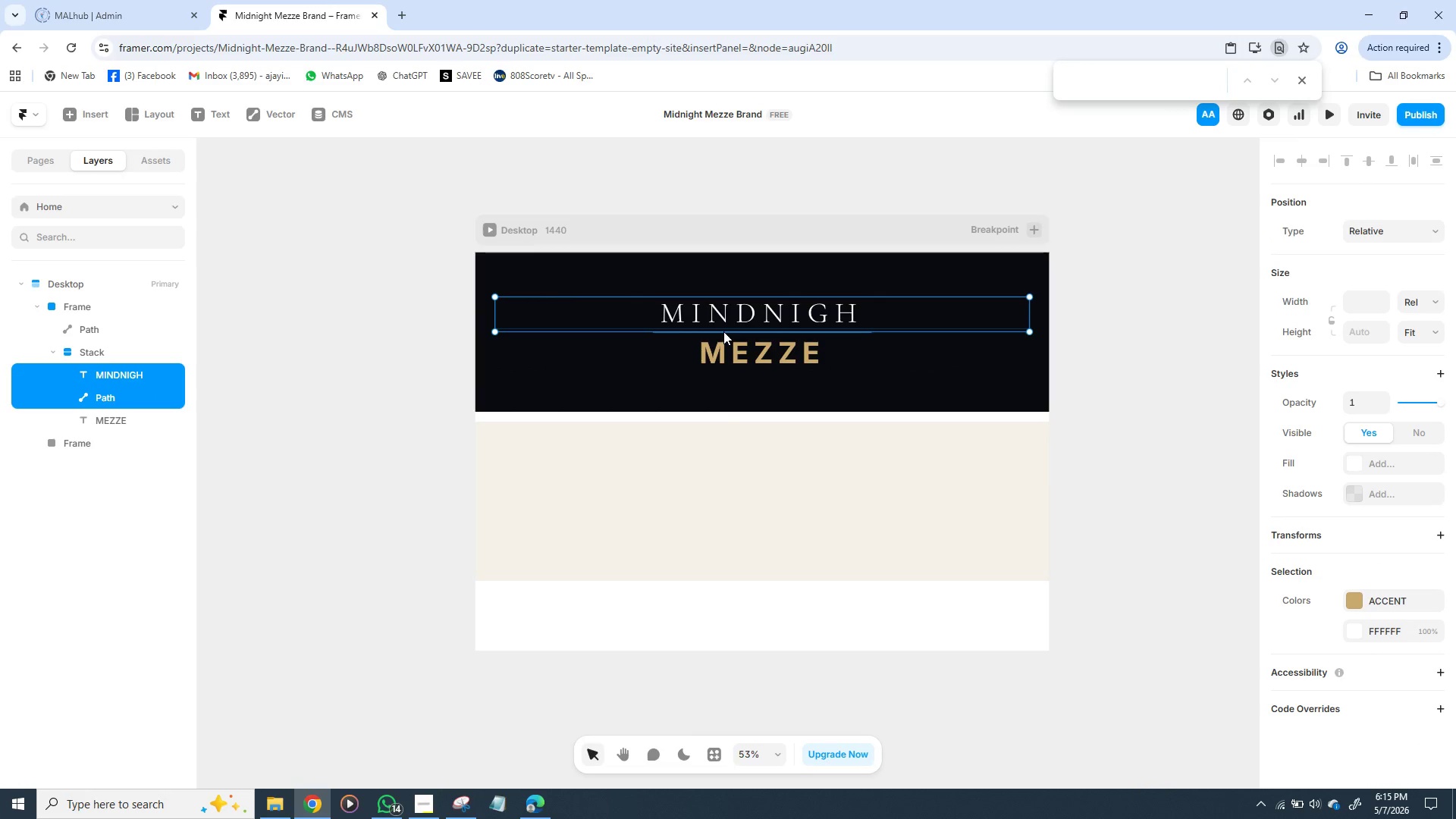 
hold_key(key=ShiftLeft, duration=1.53)
left_click([723, 331])
 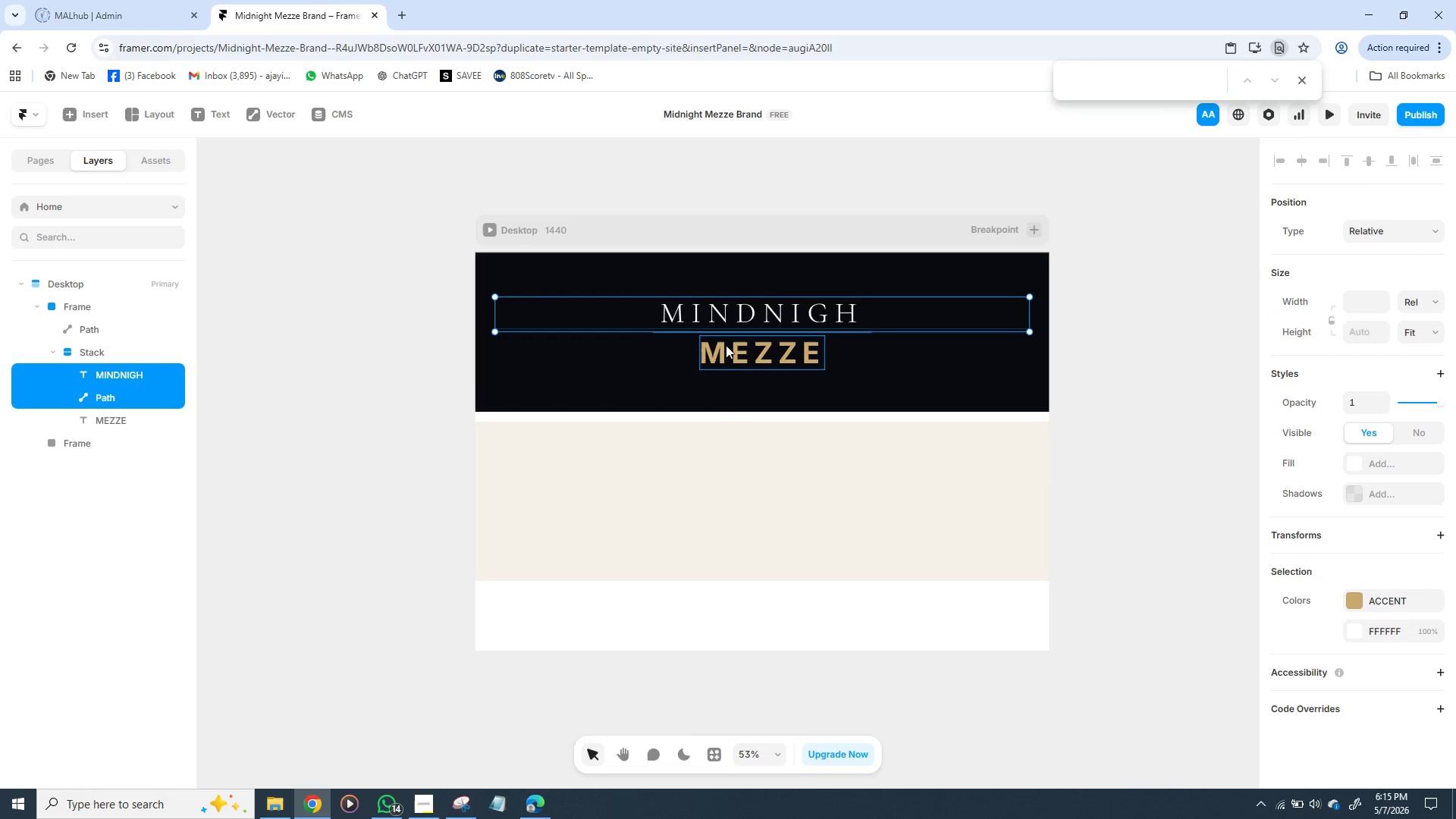 
left_click([726, 345])
 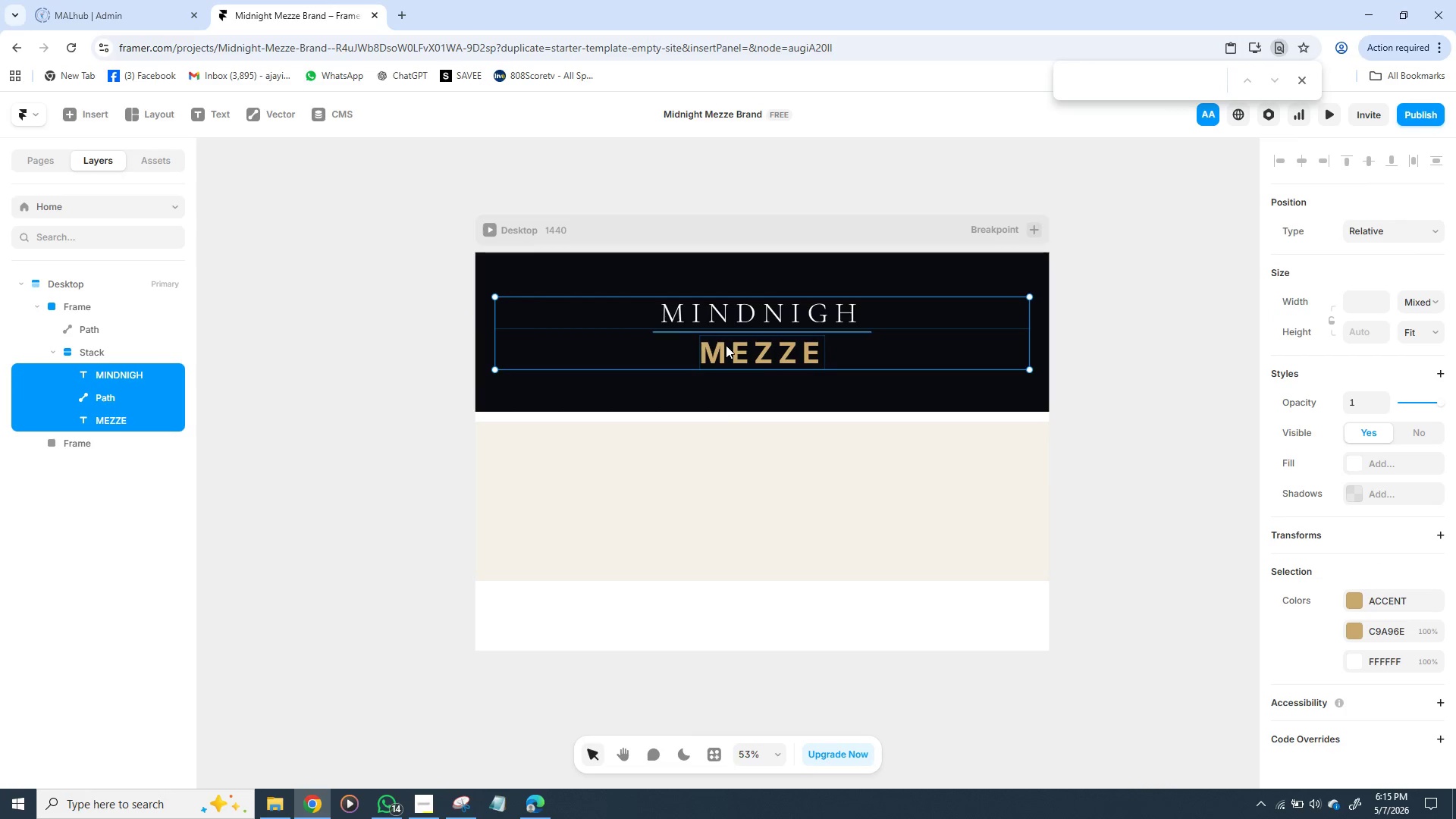 
hold_key(key=ShiftLeft, duration=0.52)
 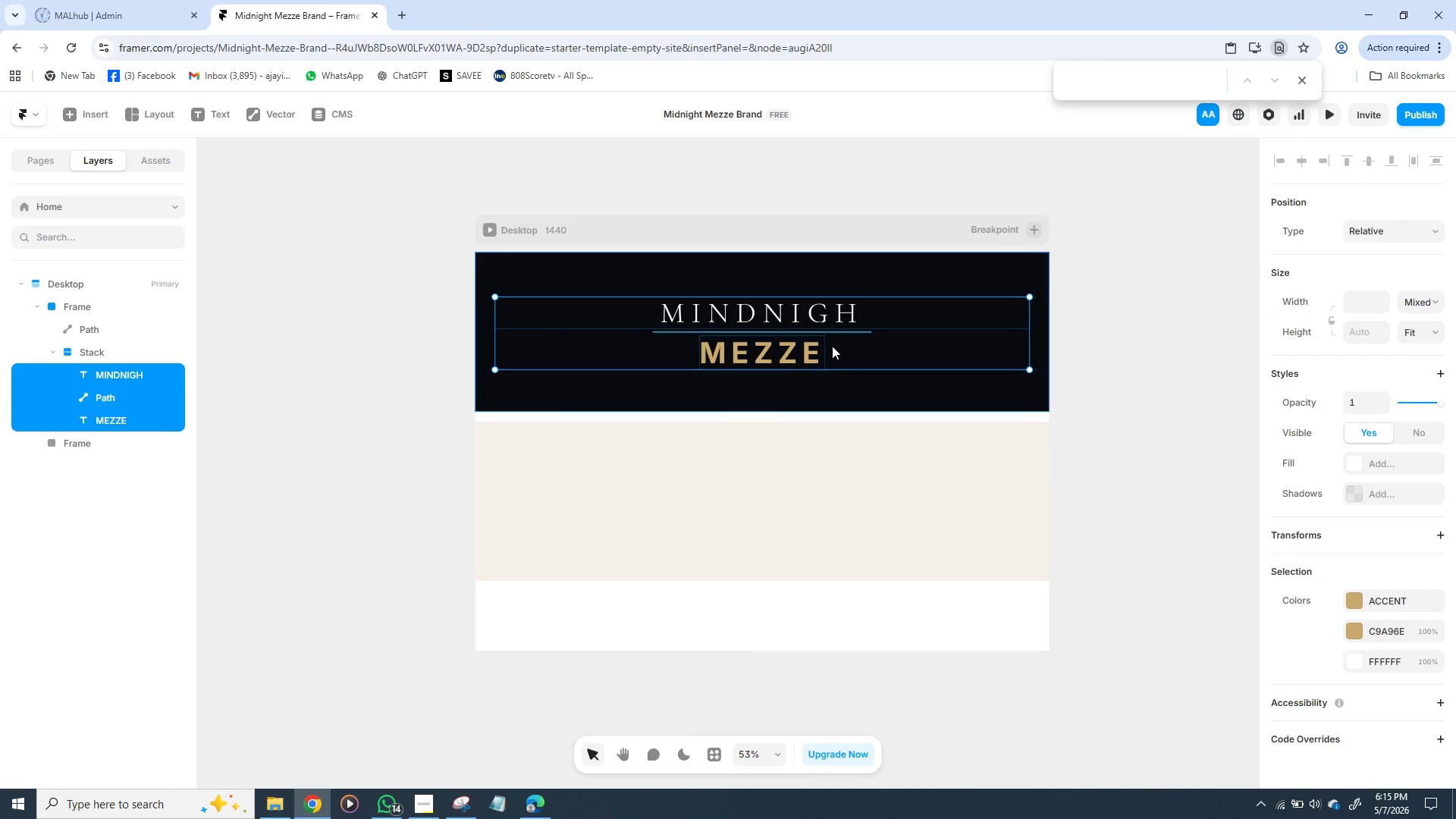 
key(Control+G)
 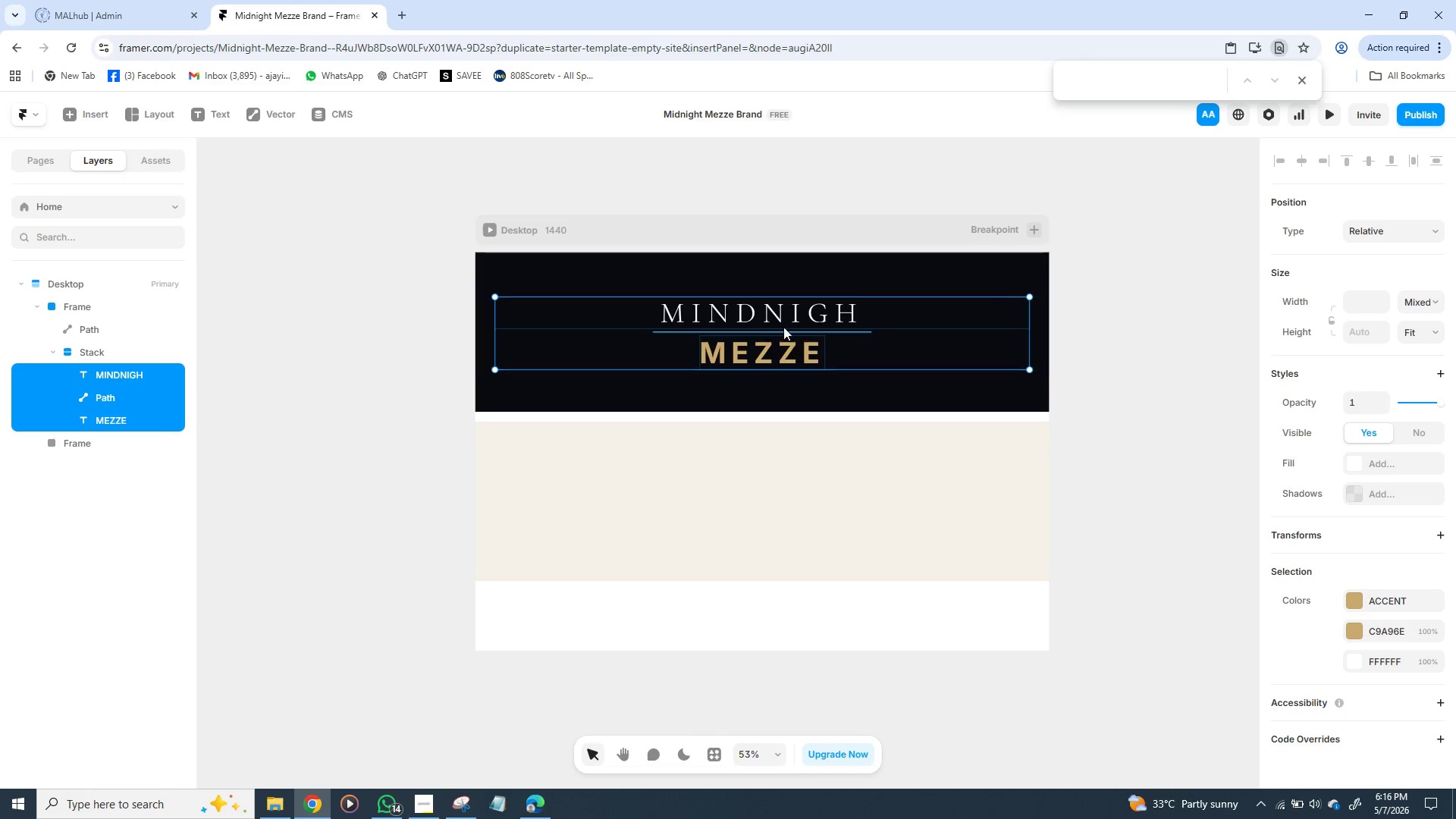 
wait(11.06)
 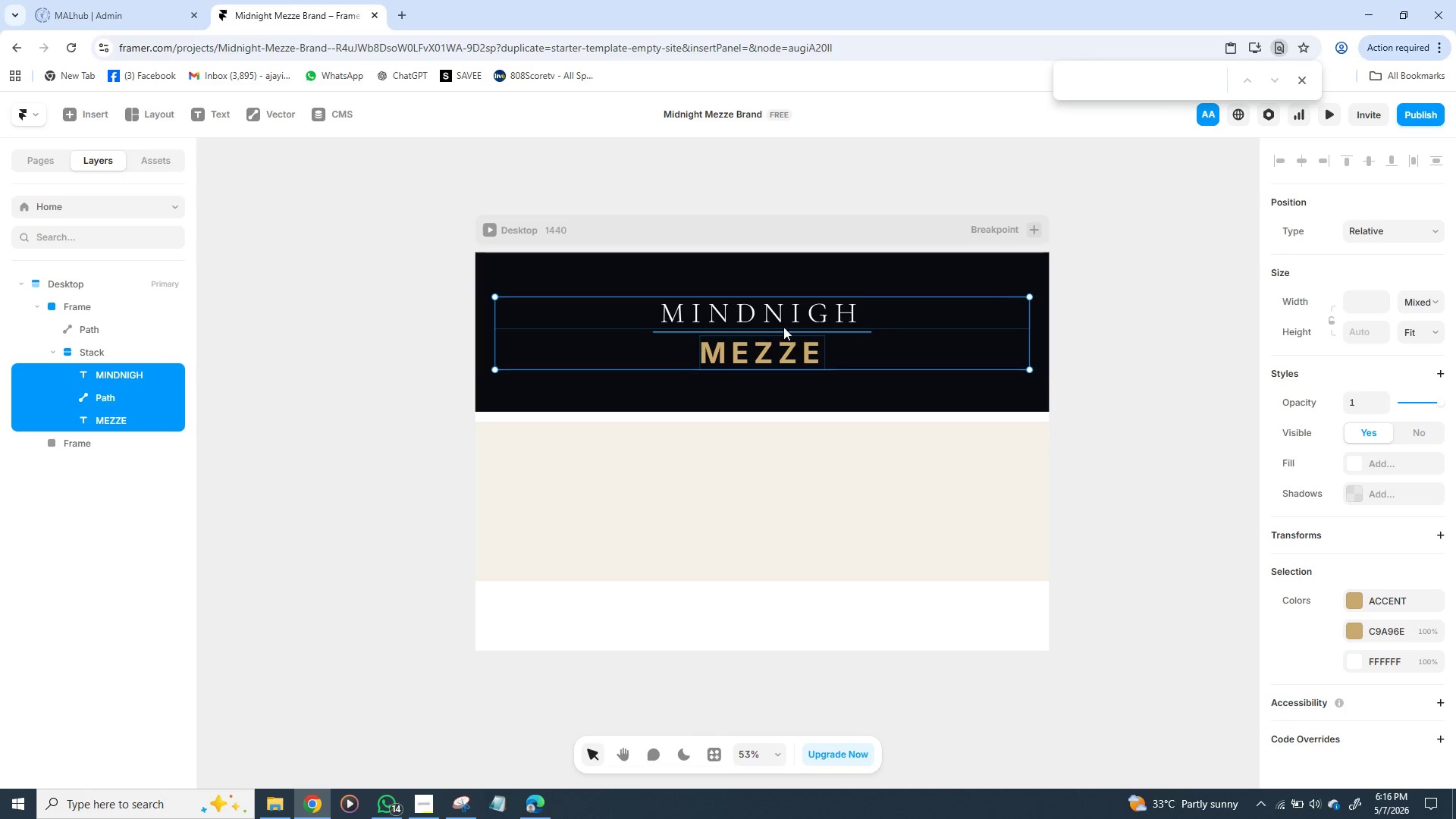 
double_click([57, 394])
 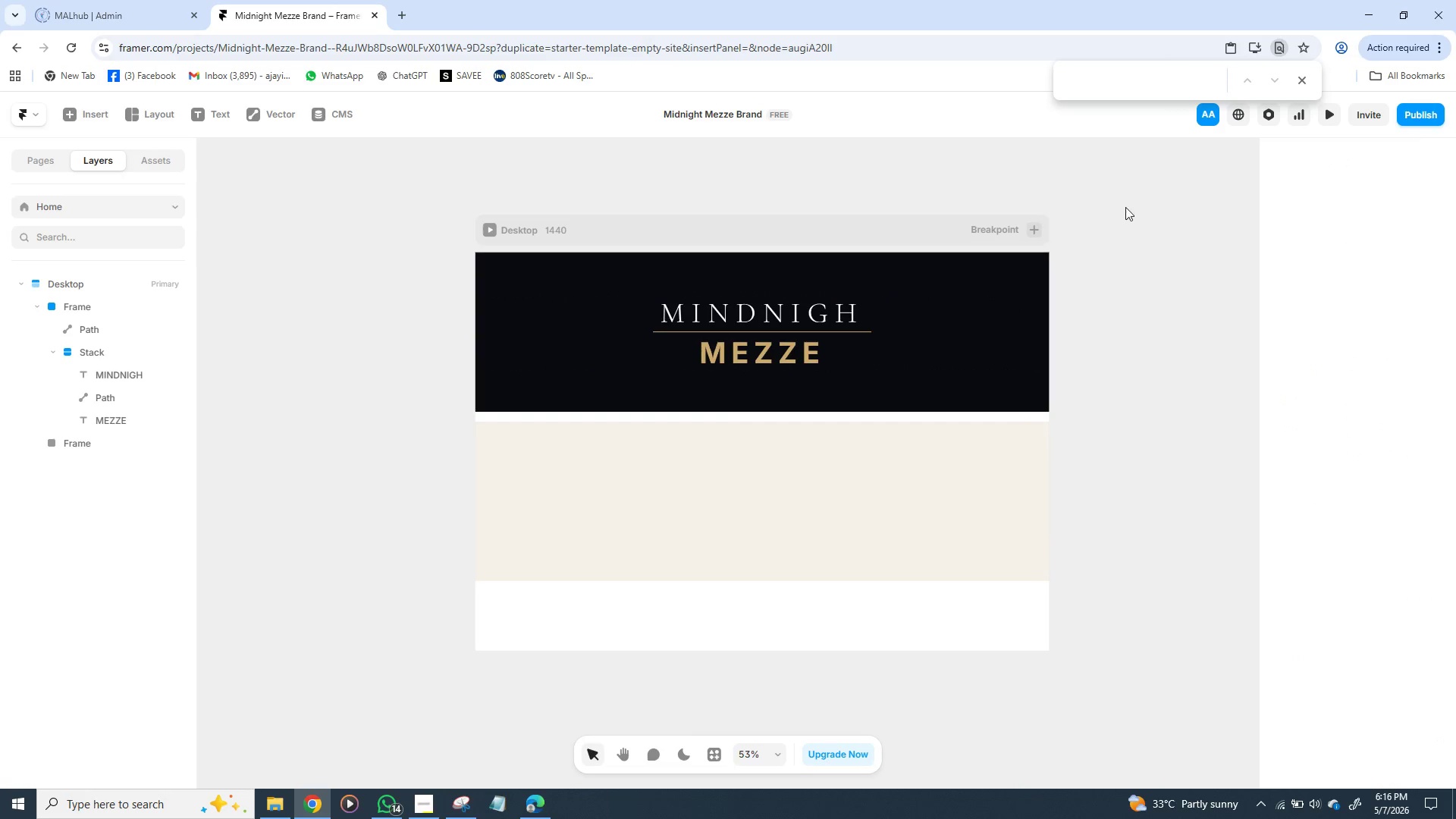 
wait(6.47)
 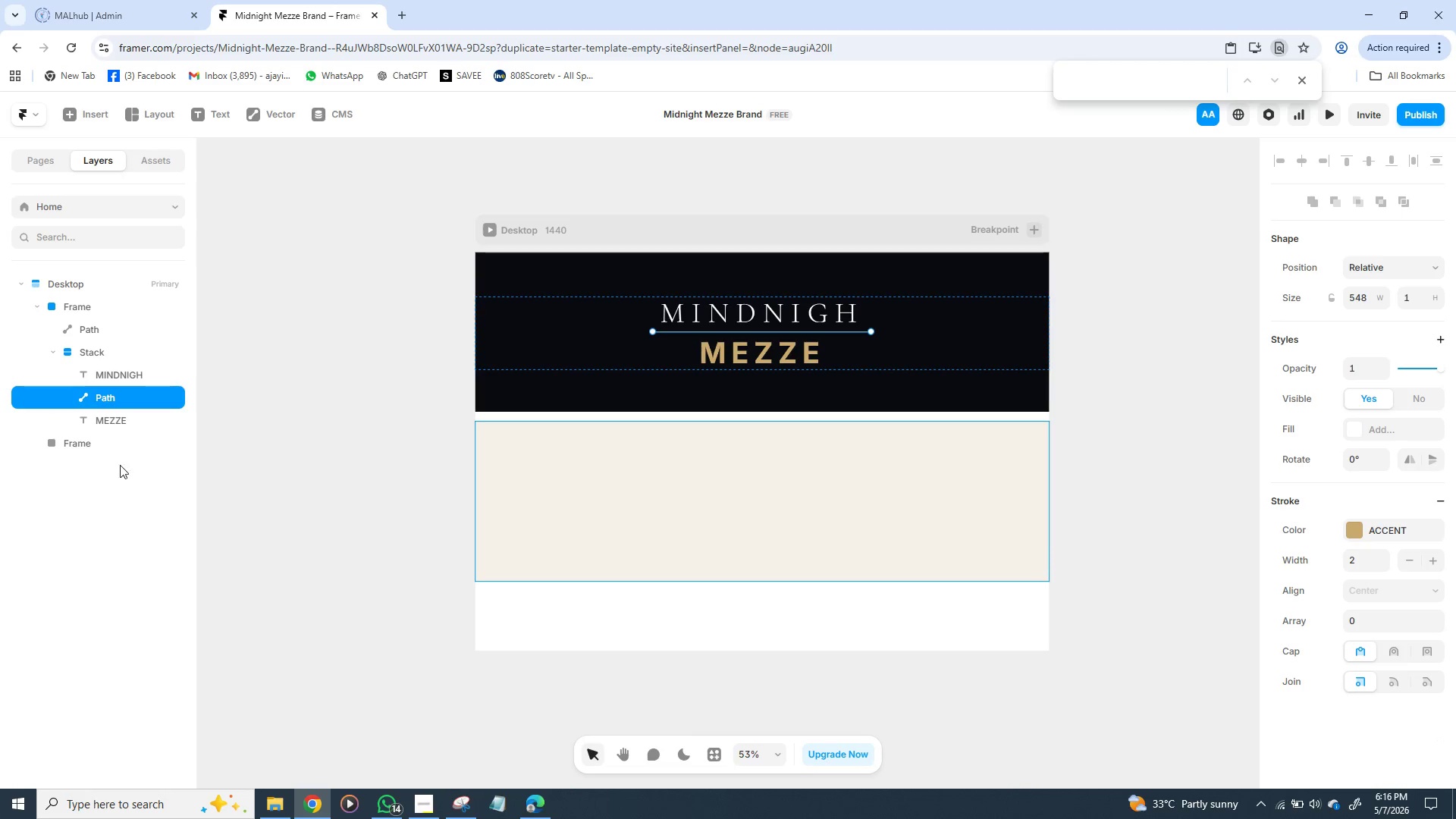 
left_click([1295, 86])
 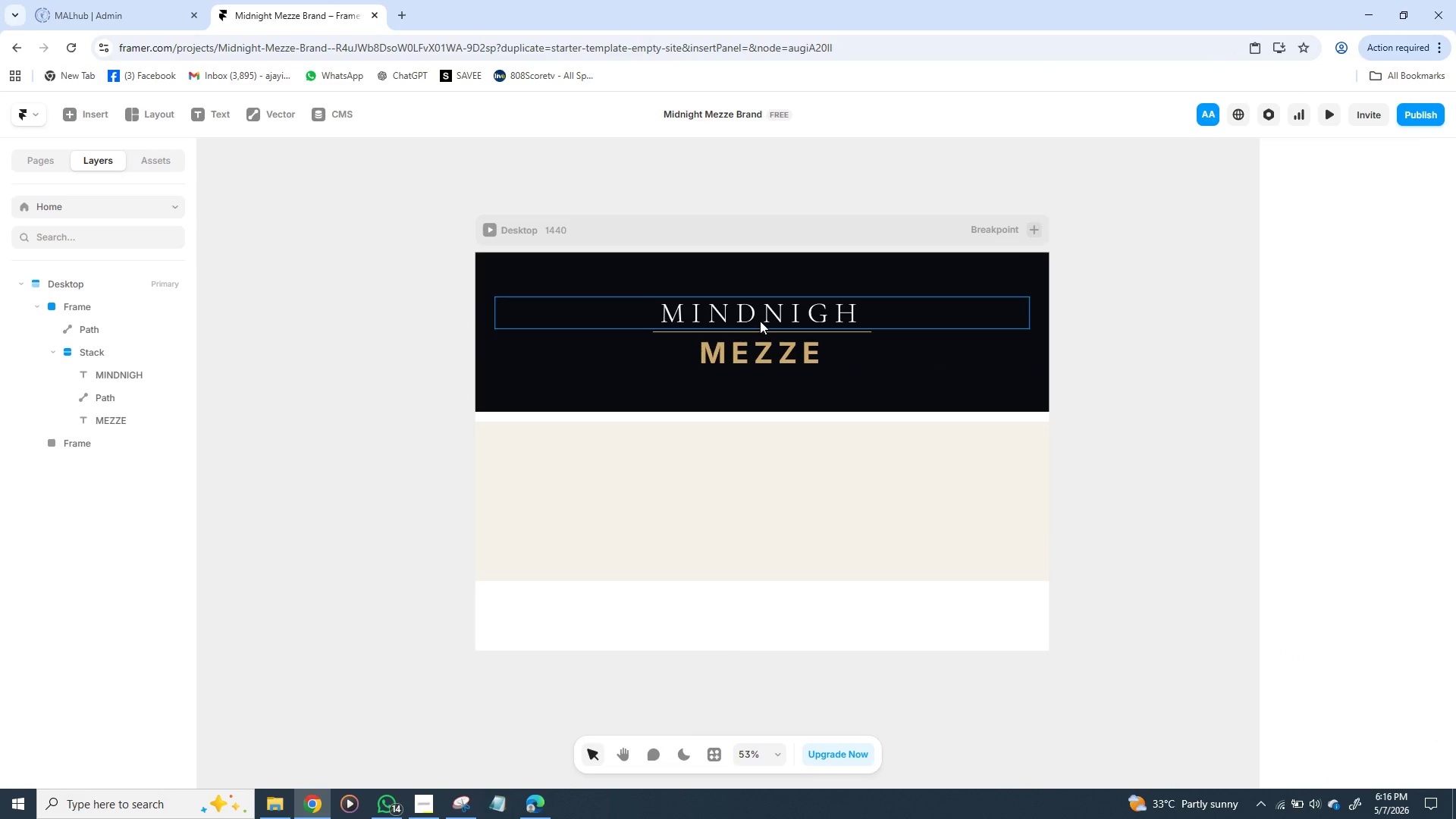 
left_click([760, 318])
 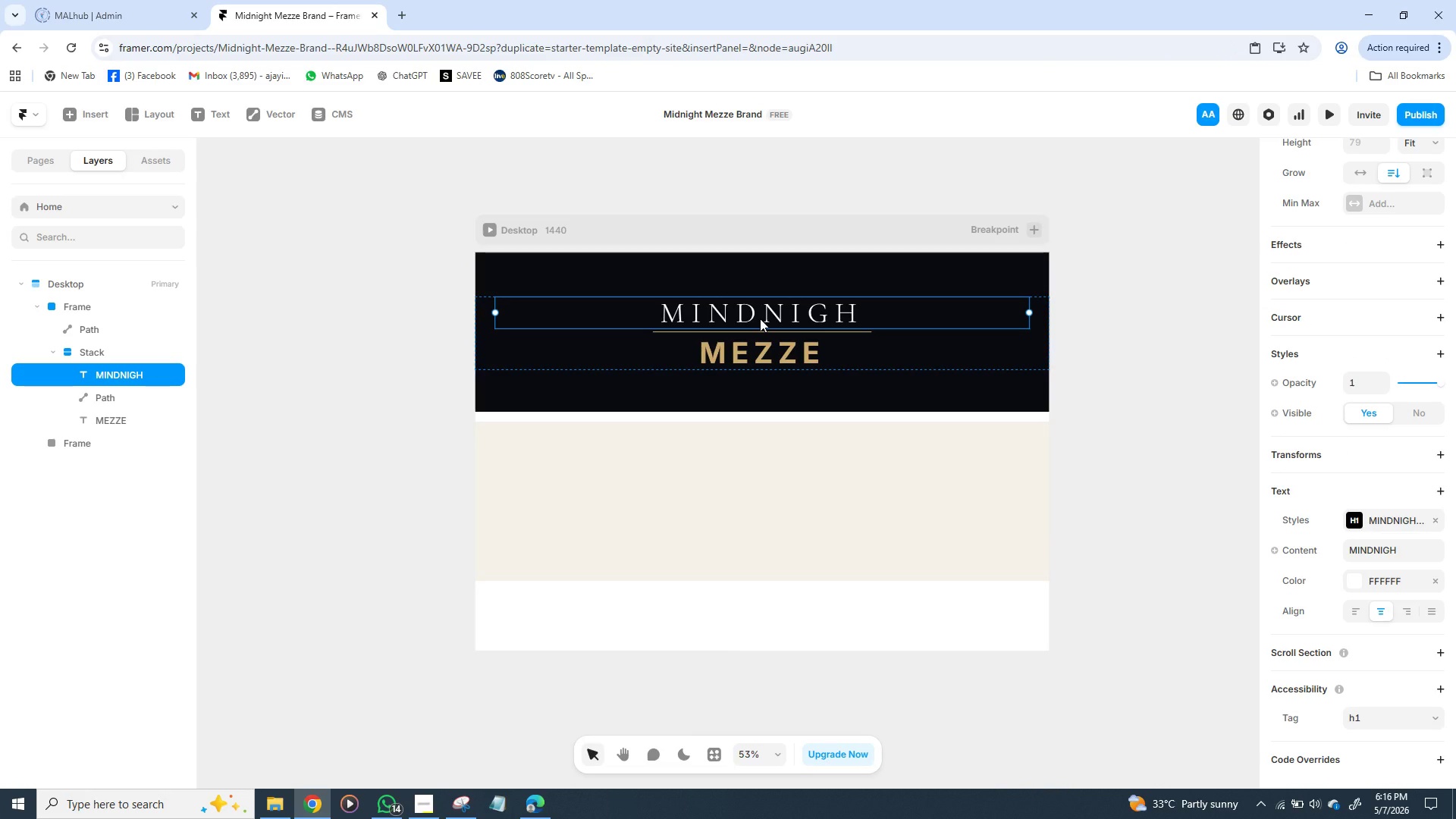 
hold_key(key=ShiftLeft, duration=1.5)
 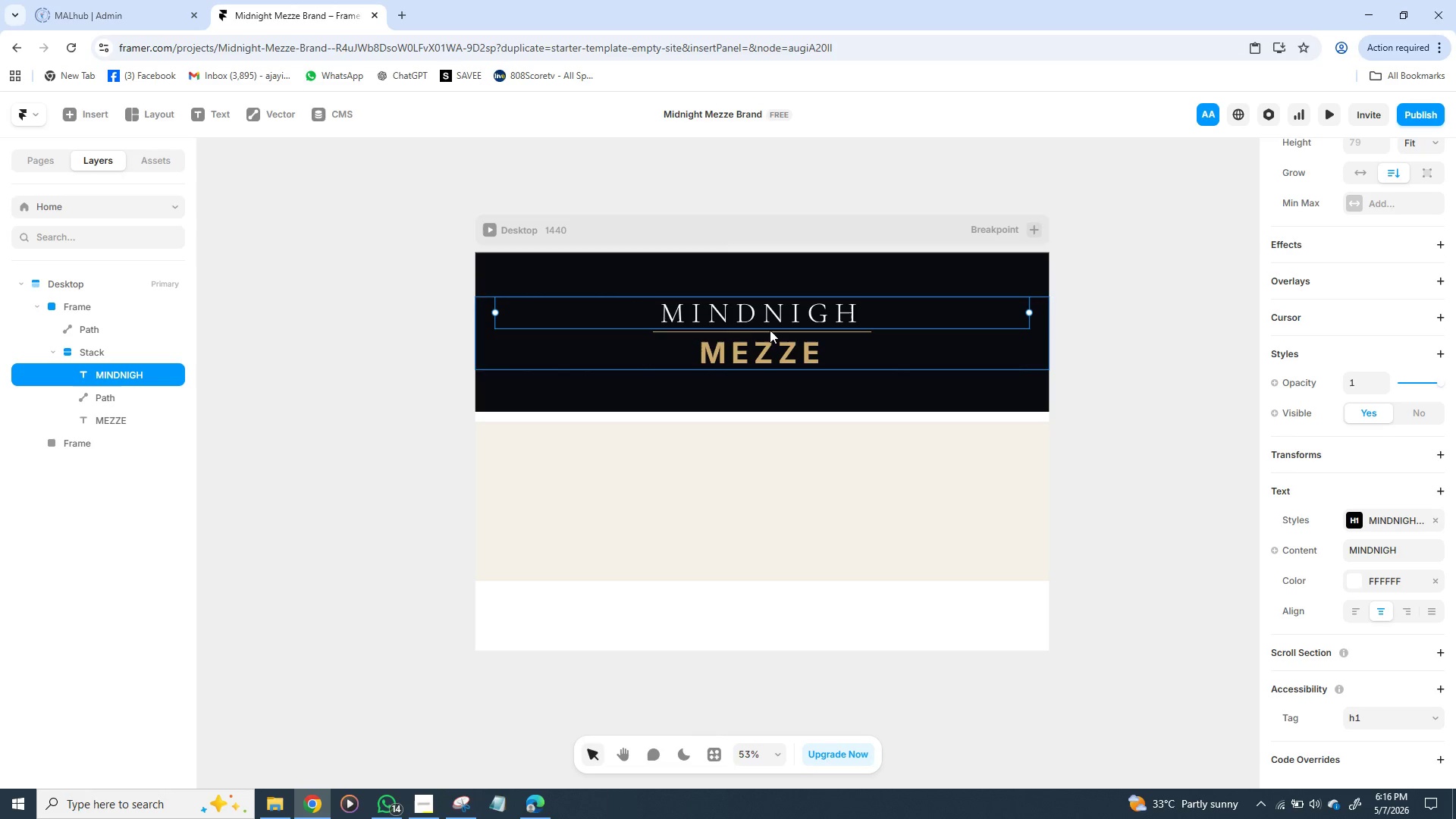 
hold_key(key=ShiftLeft, duration=1.52)
left_click([772, 331])
 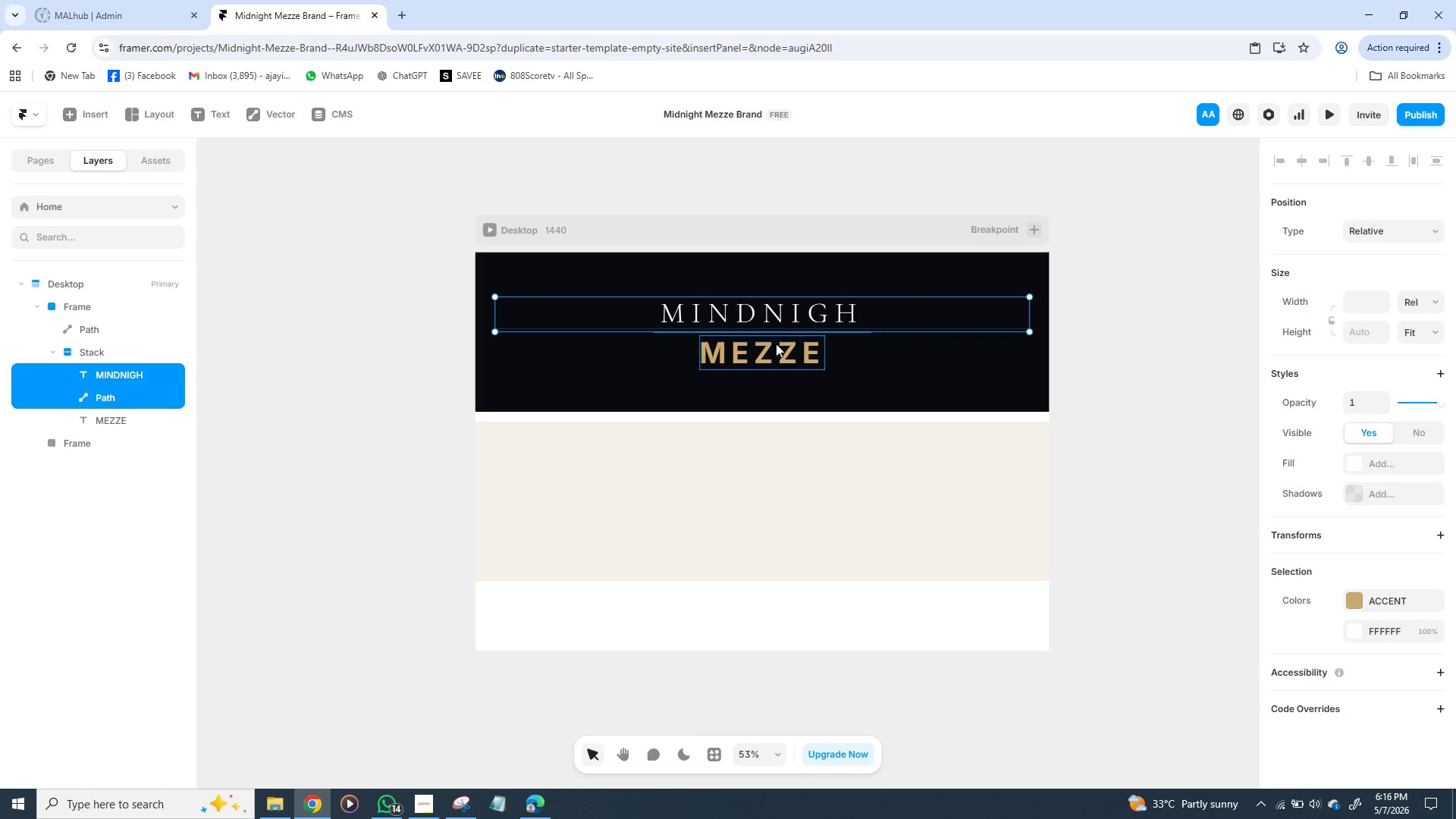 
hold_key(key=ShiftLeft, duration=1.0)
 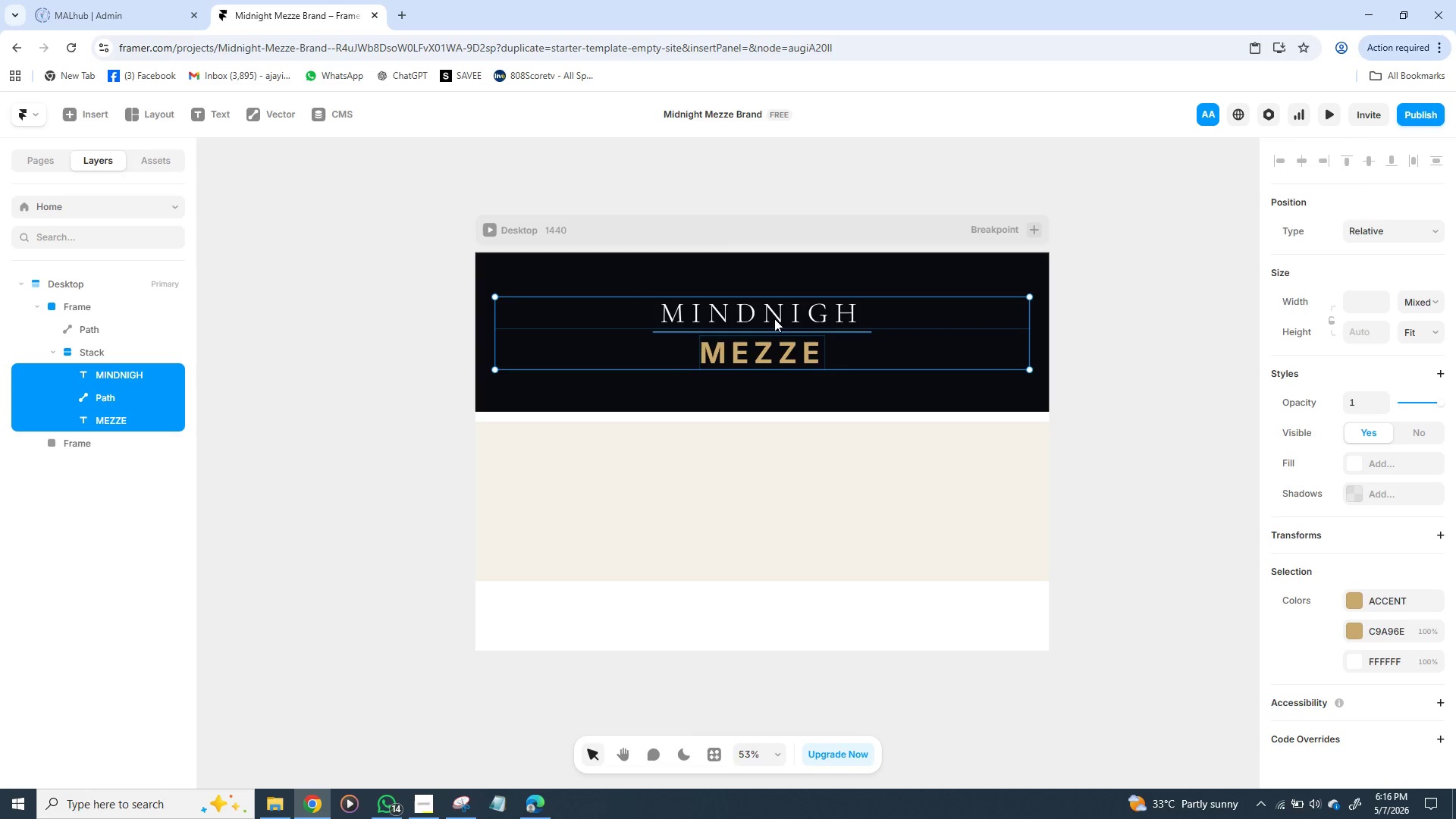 
mouse_move([776, 332])
 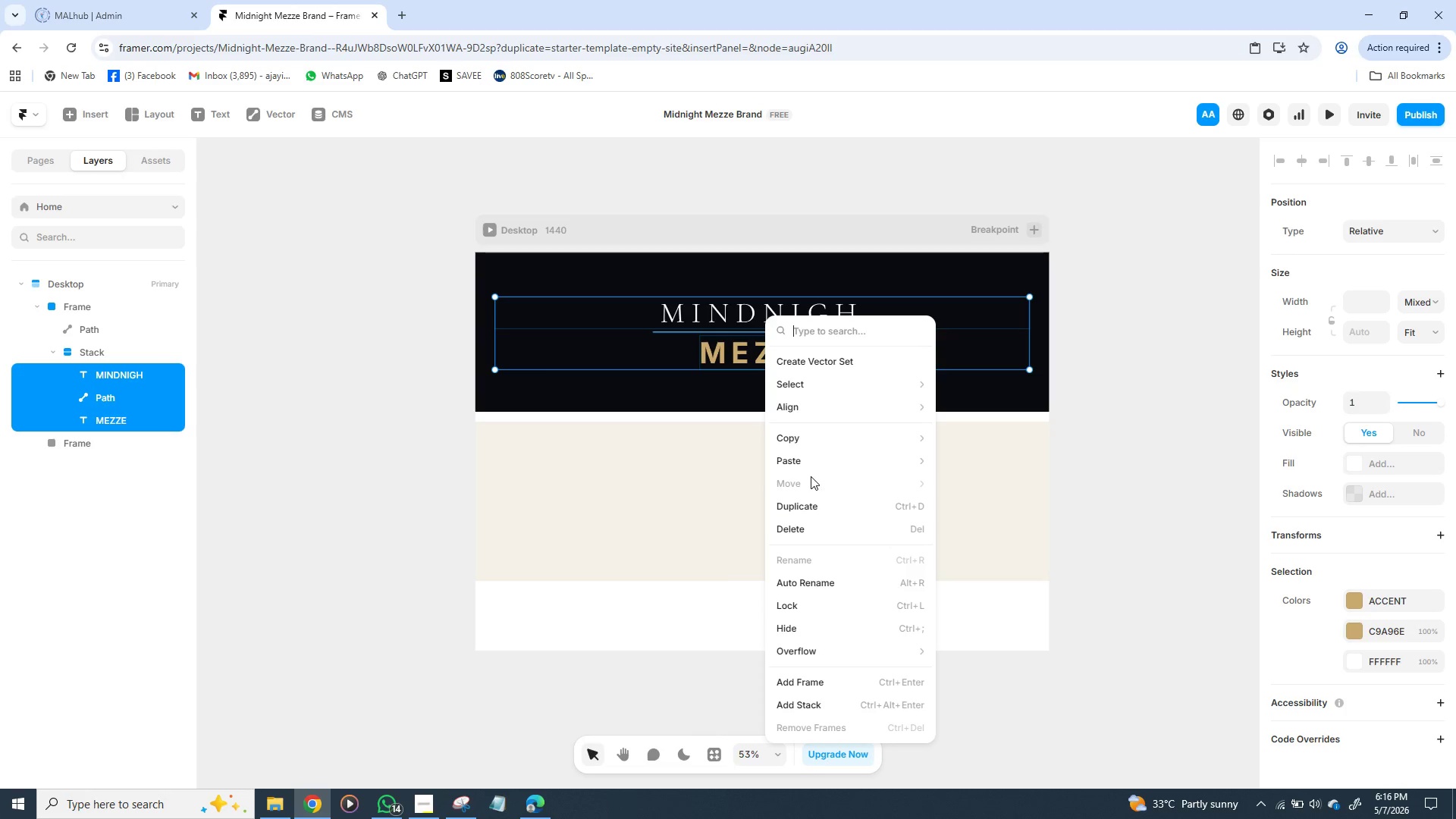 
scroll: coordinate [801, 579], scroll_direction: down, amount: 25.0
 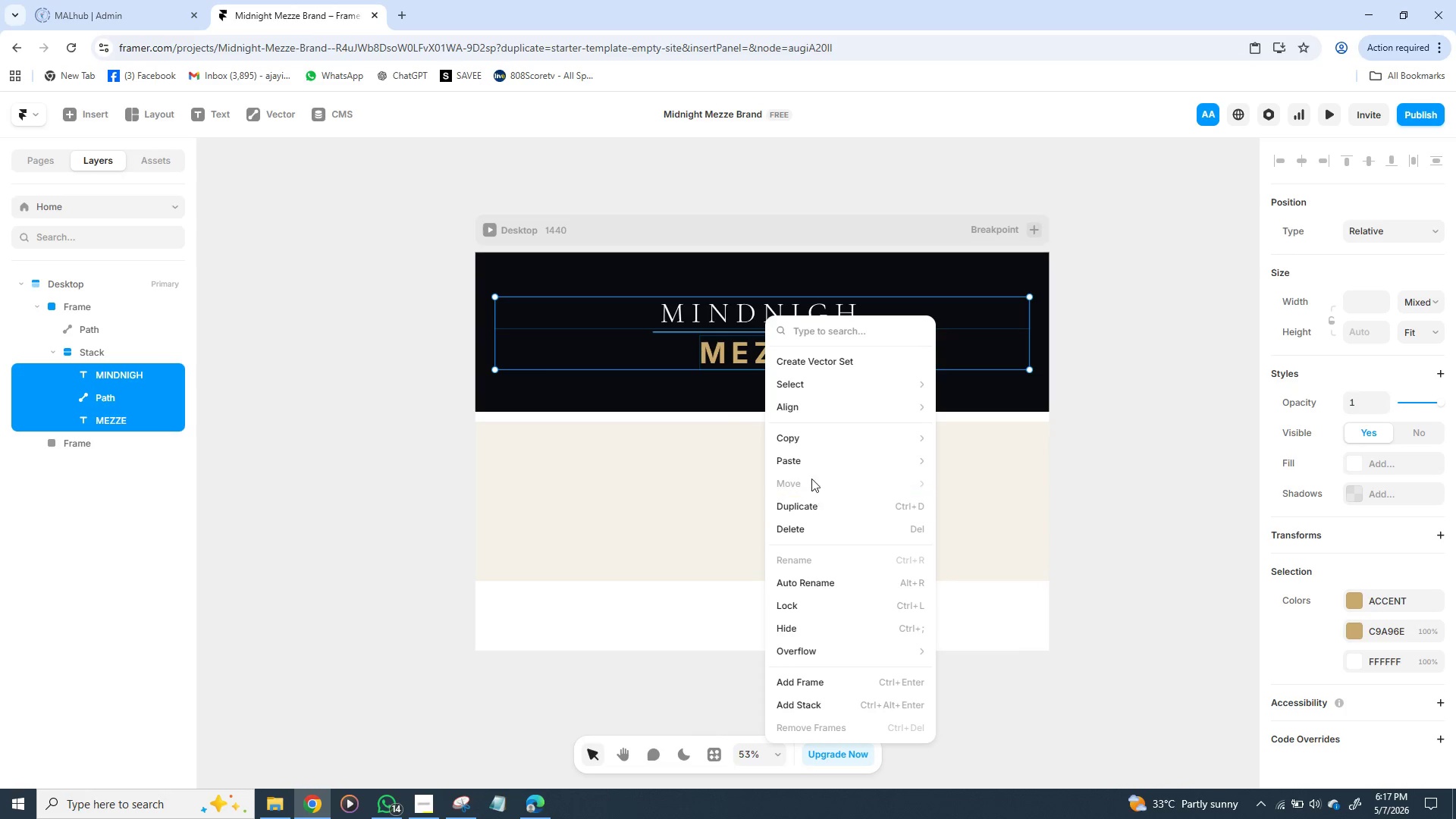 
wait(42.54)
 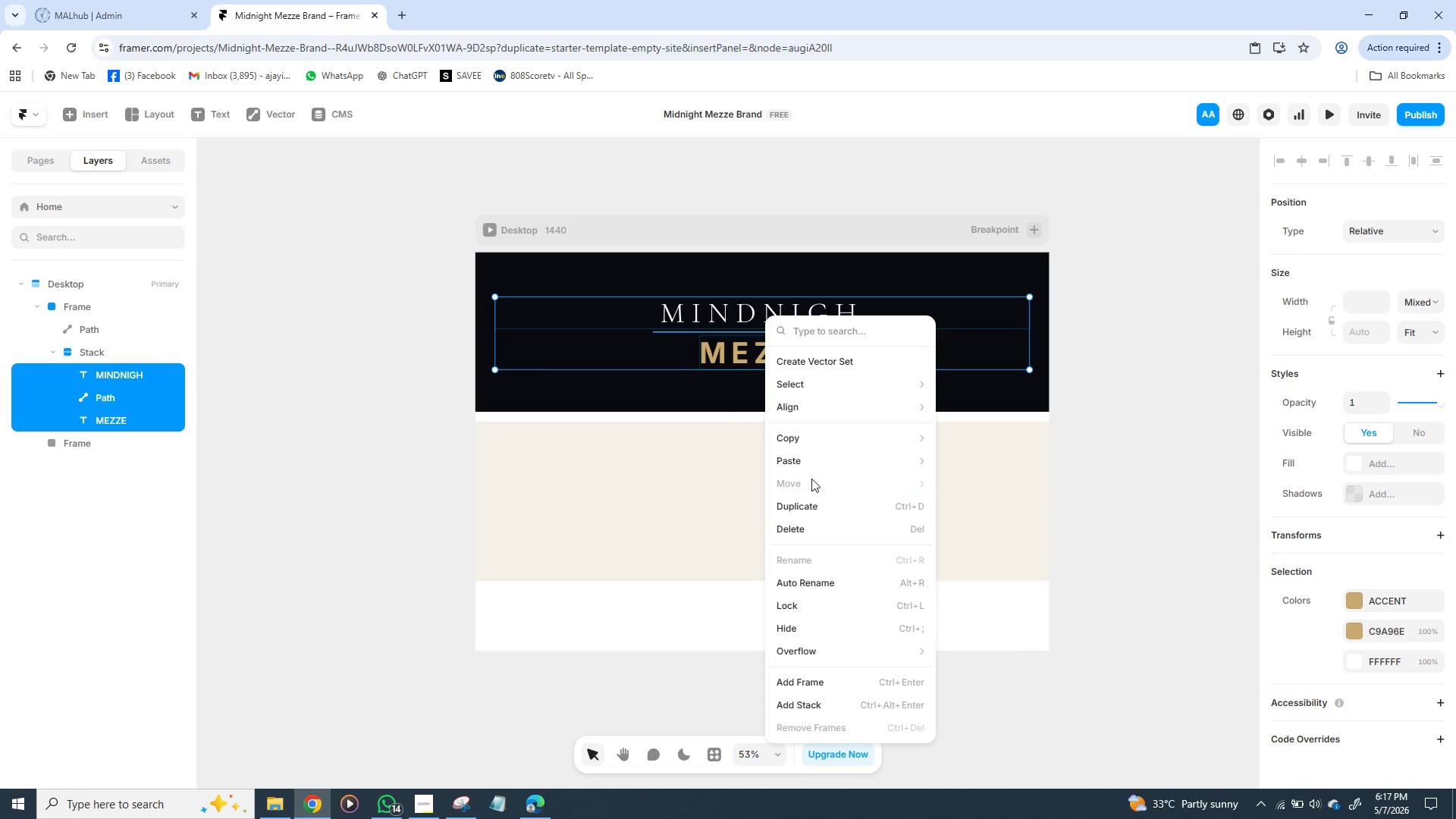 
left_click([97, 372])
 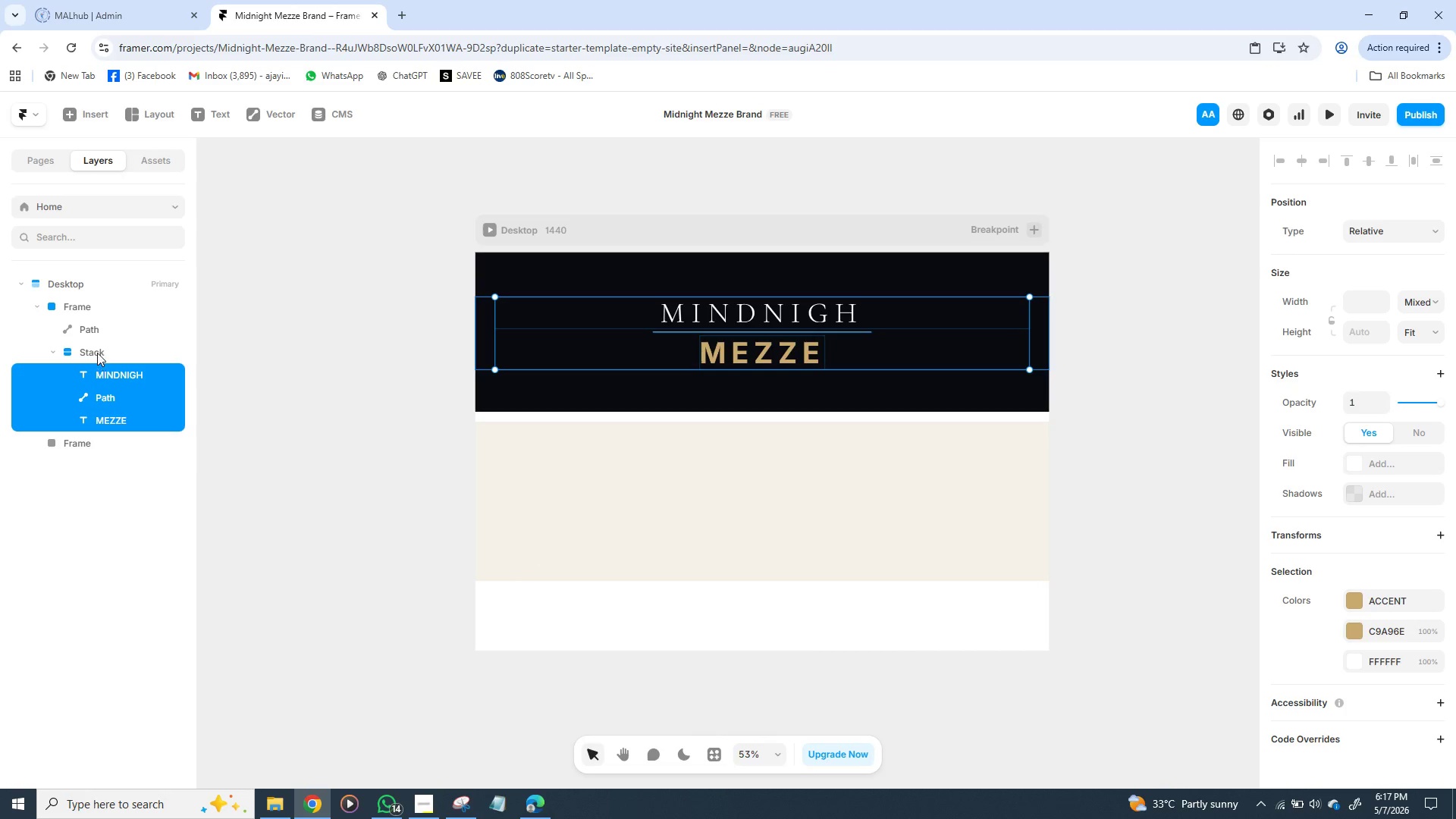 
left_click([97, 350])
 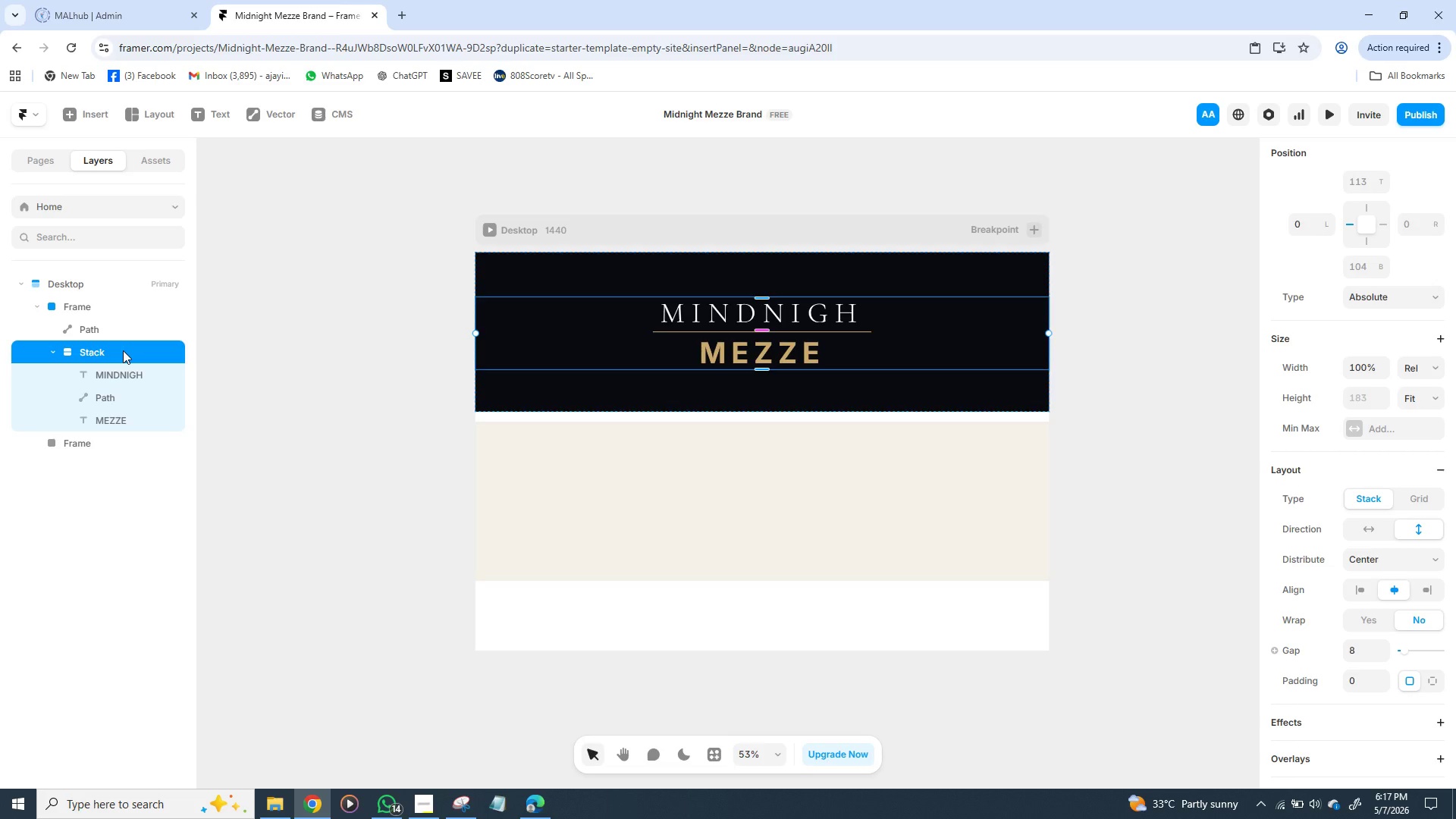 
wait(24.39)
 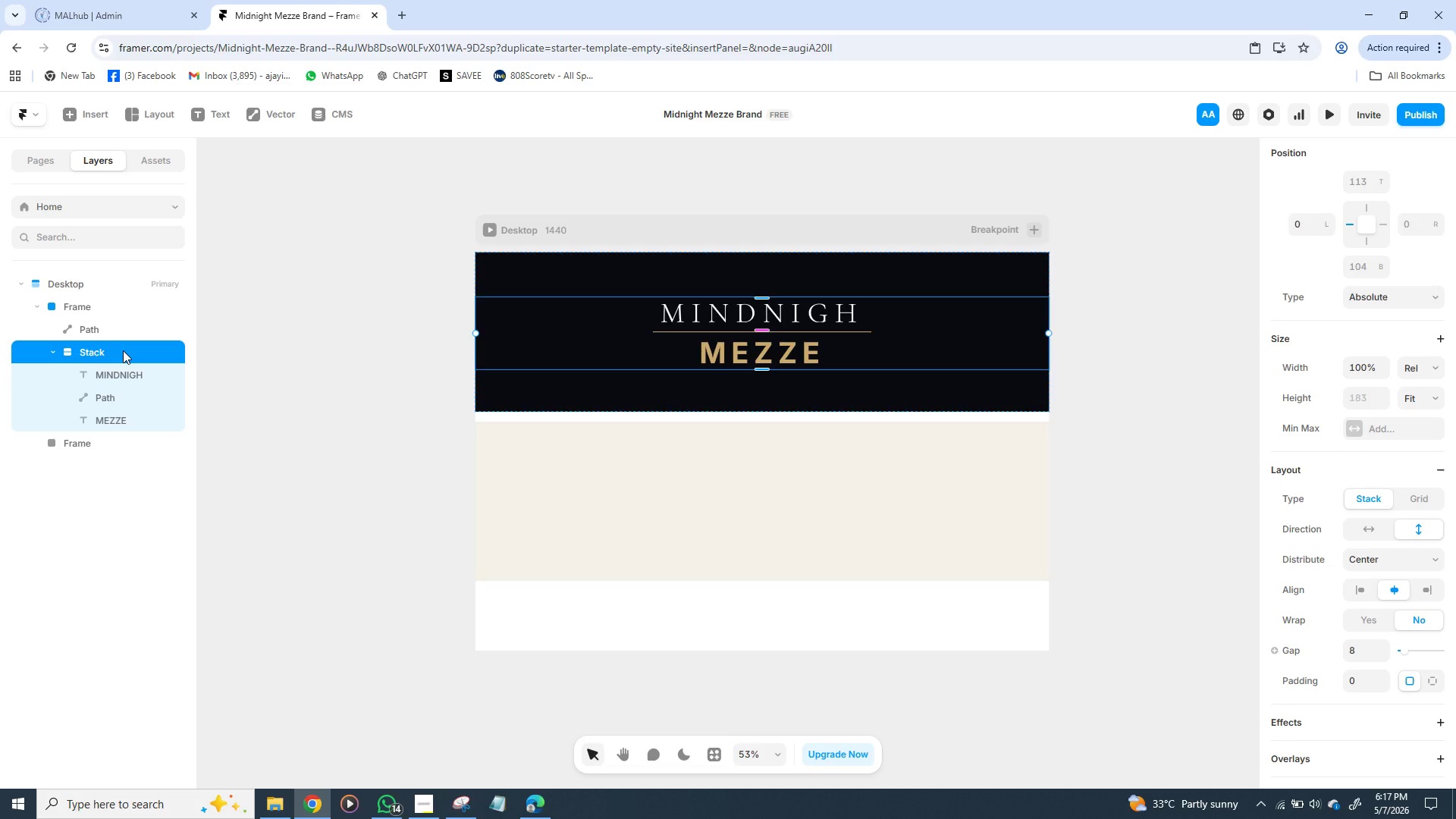 
left_click([545, 253])
 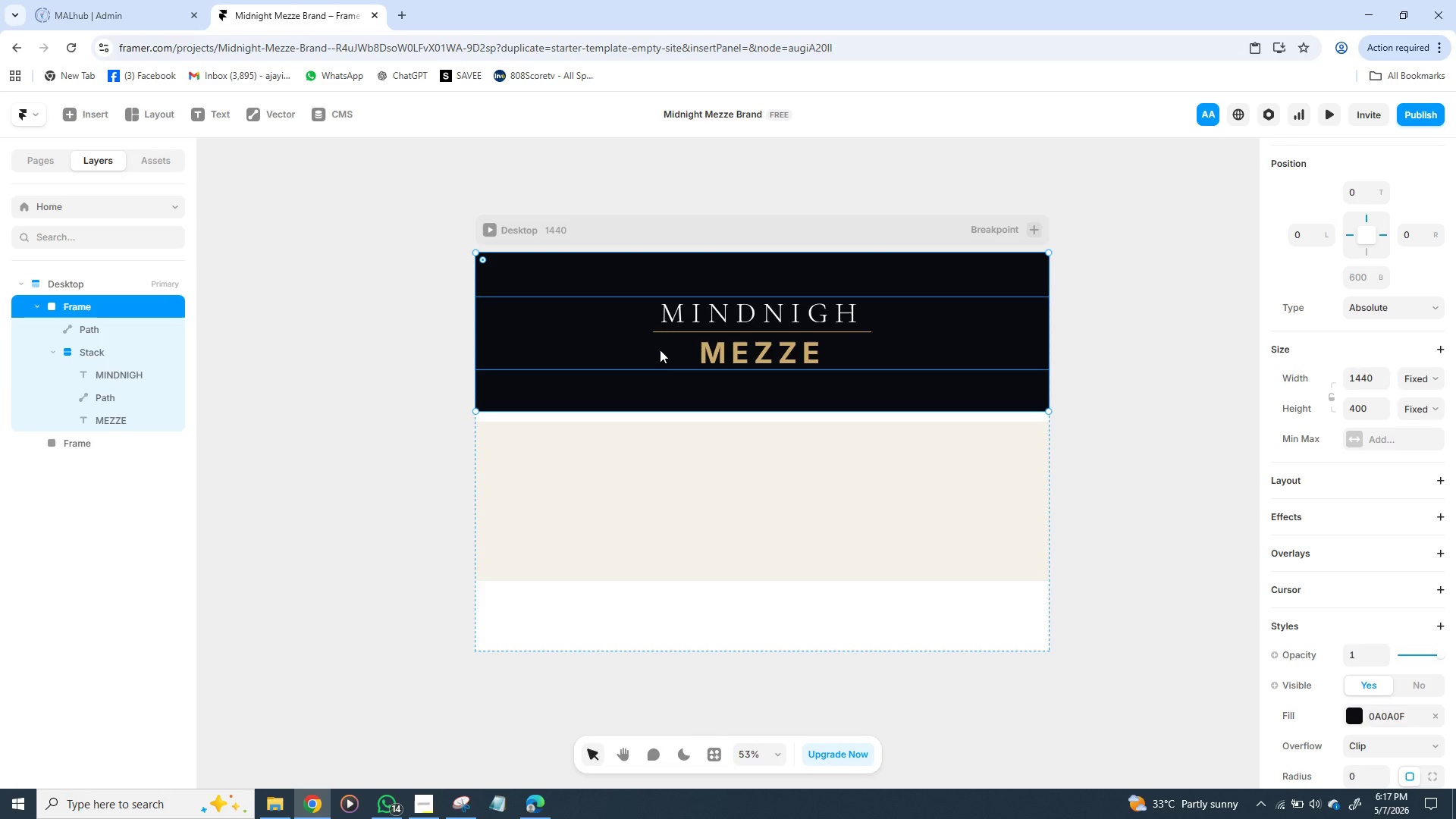 
left_click([651, 350])
 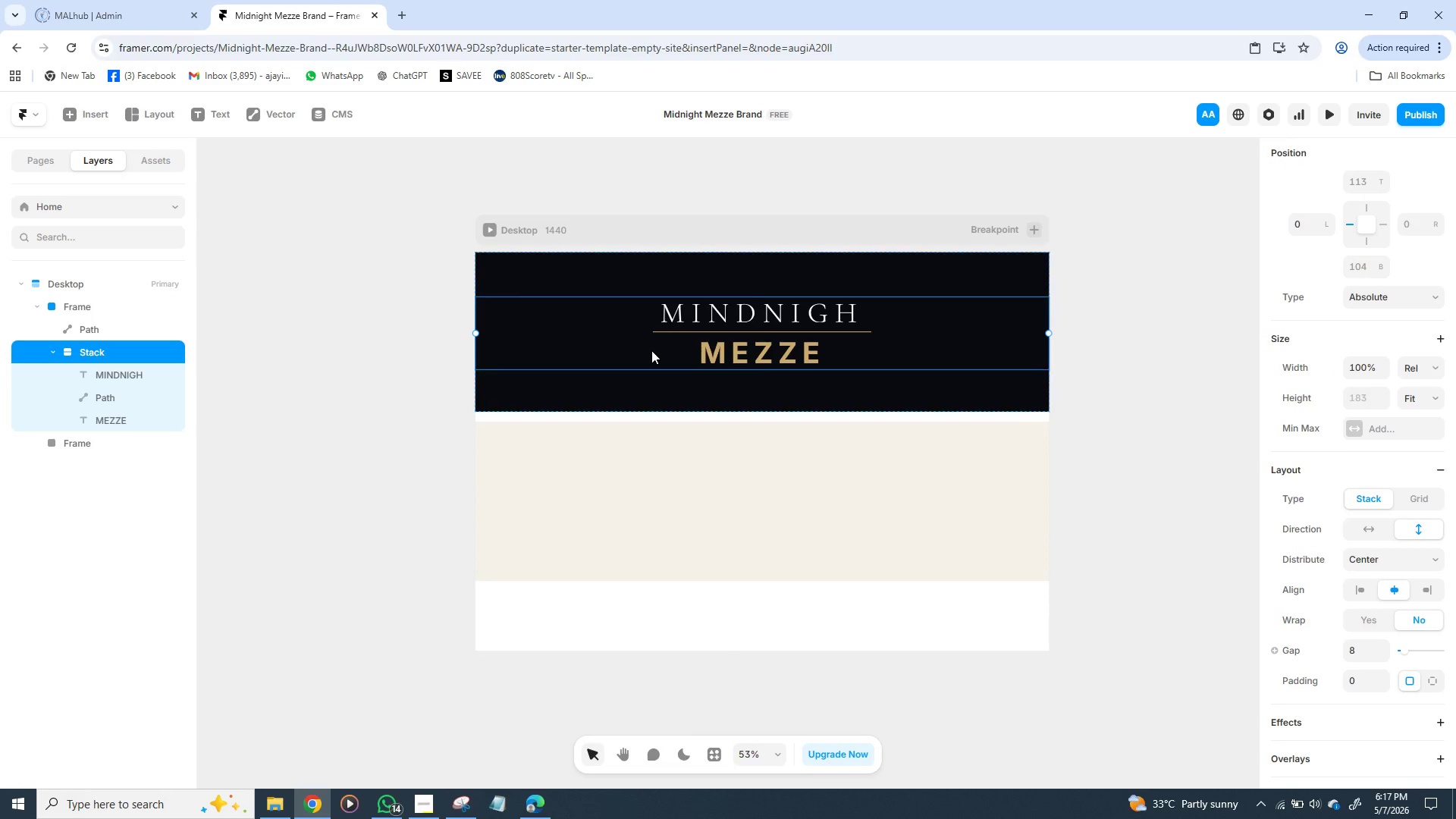 
hold_key(key=ShiftLeft, duration=0.48)
 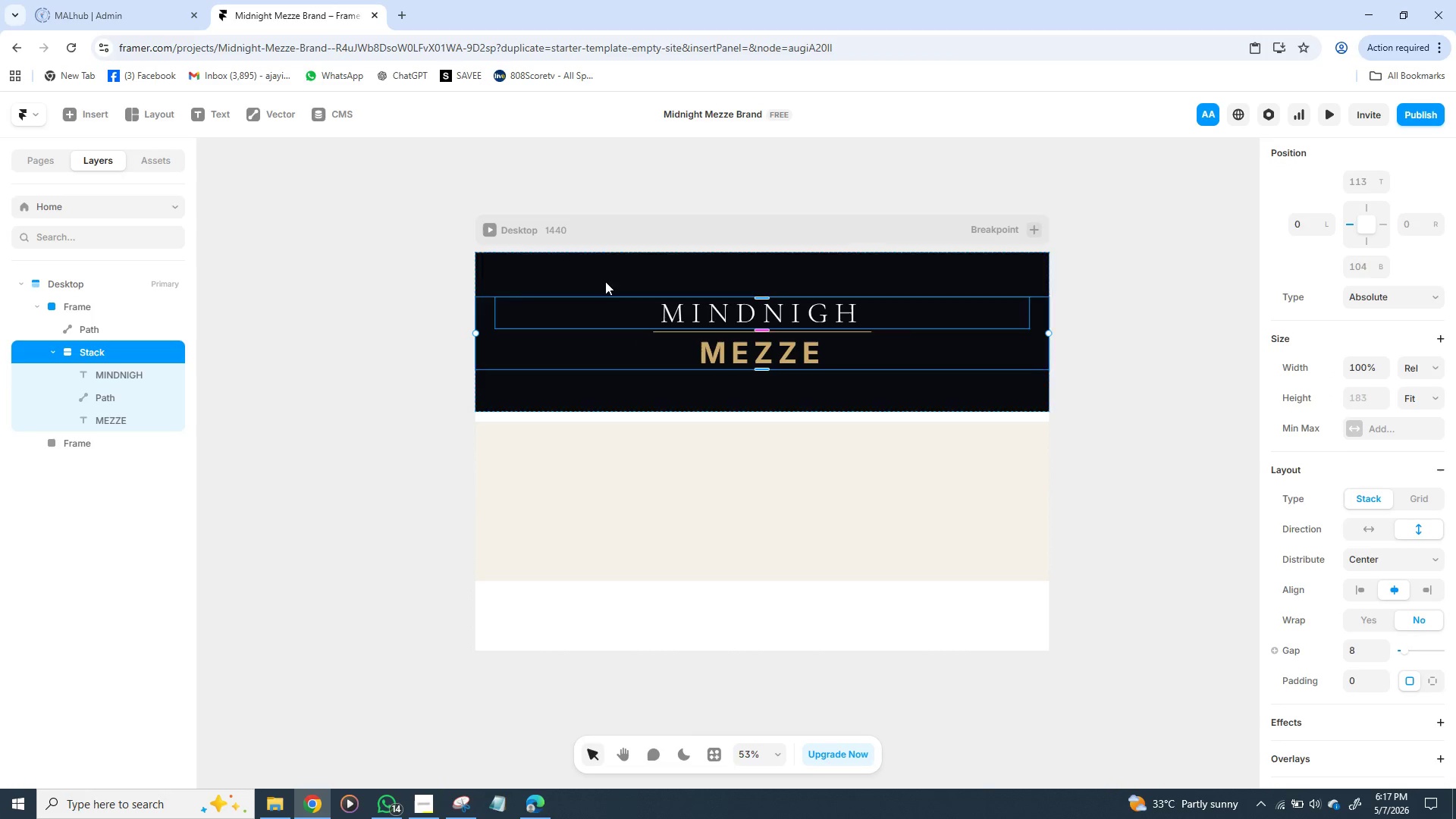 
hold_key(key=ShiftLeft, duration=1.5)
left_click([591, 259])
 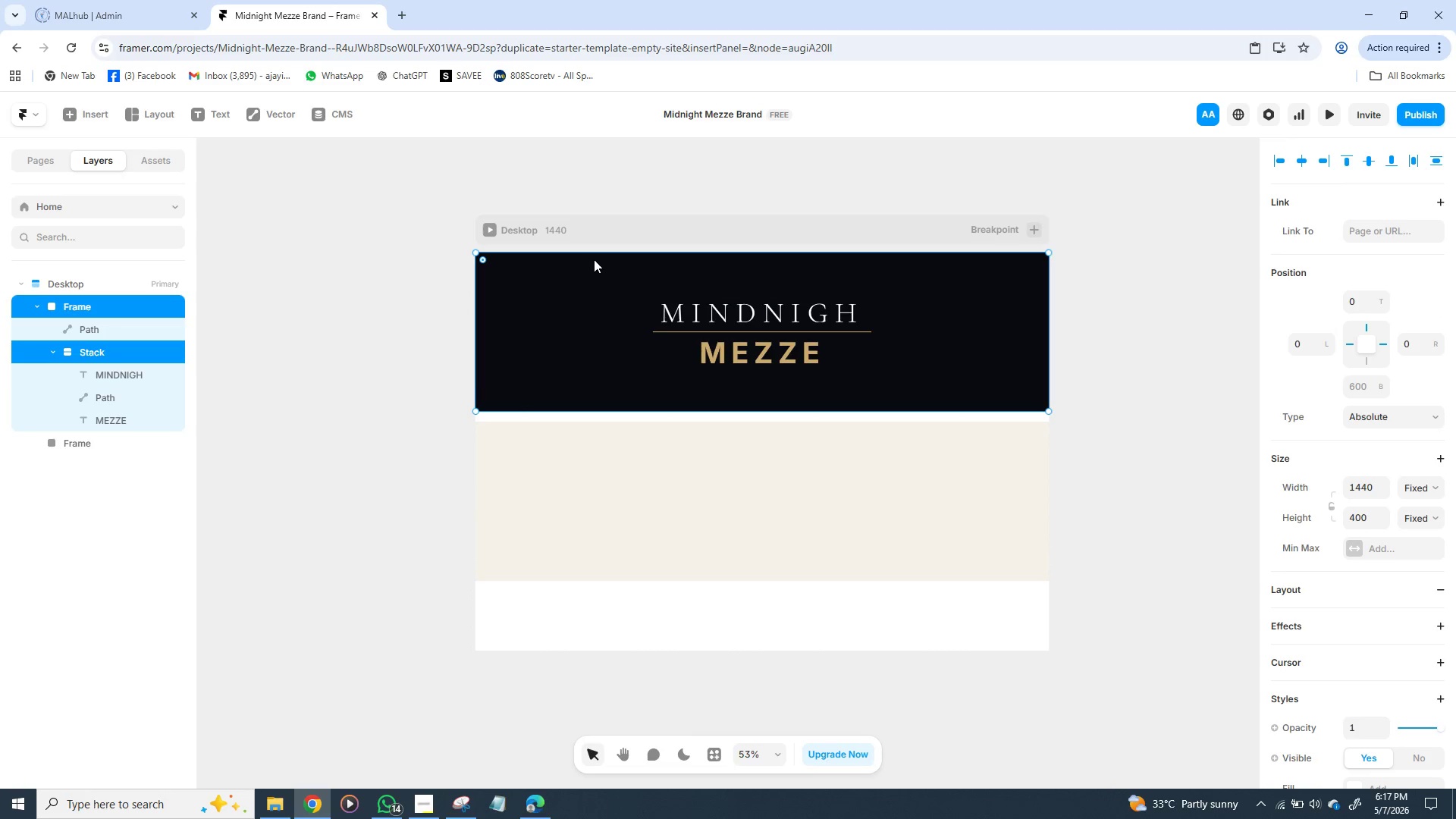 
key(Shift+ShiftLeft)
 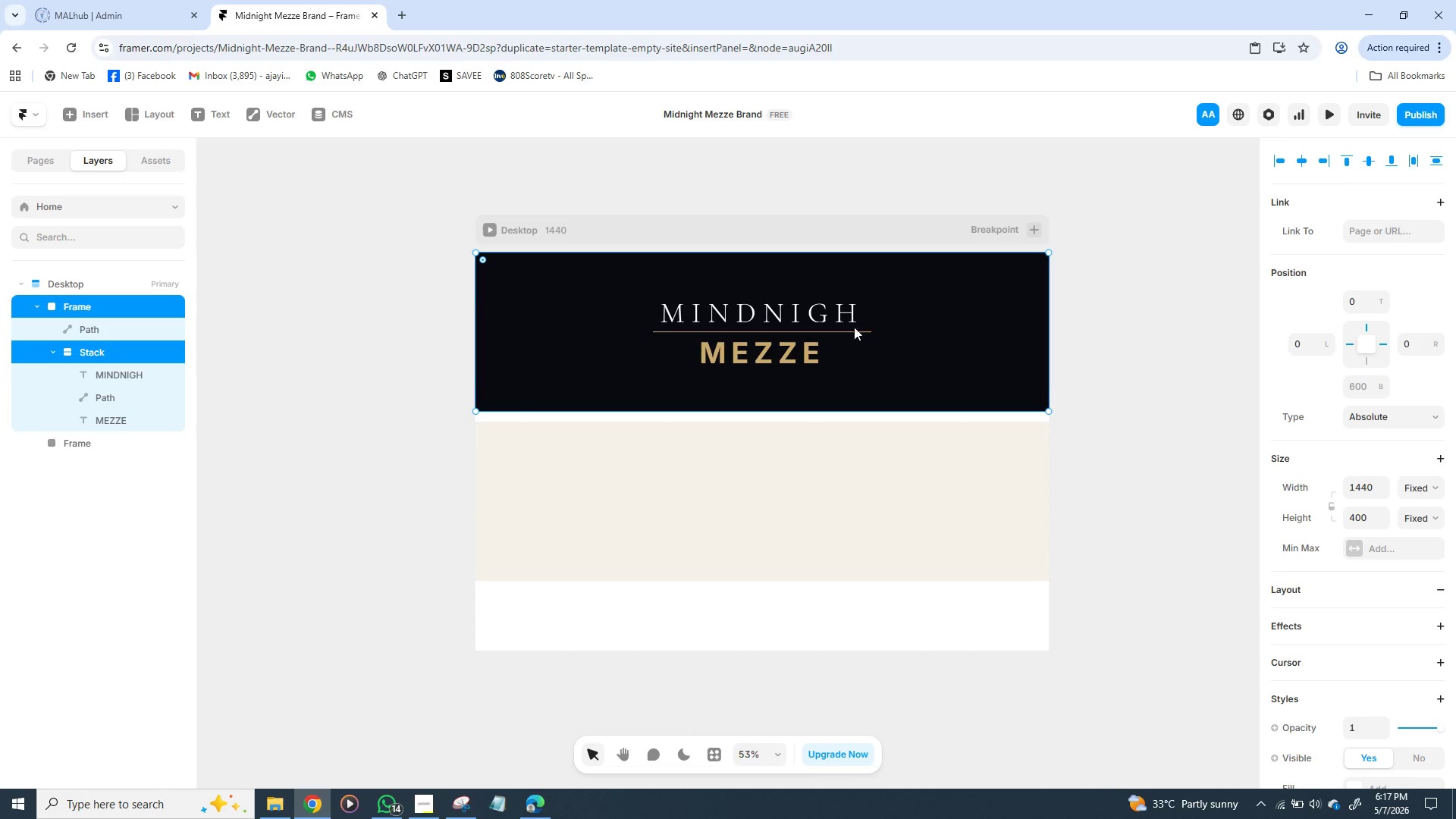 
key(Shift+ShiftLeft)
 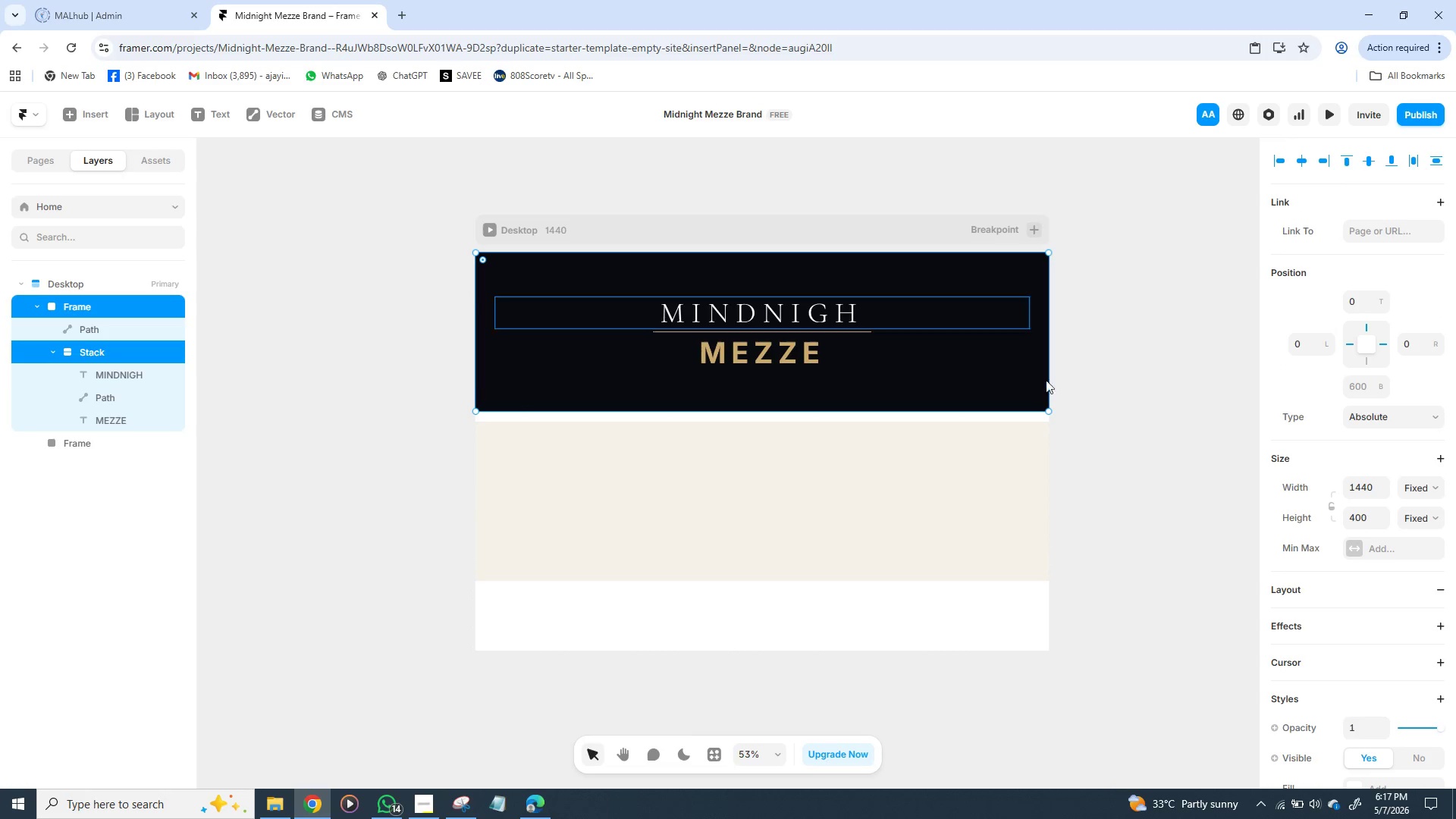 
key(Shift+ShiftLeft)
 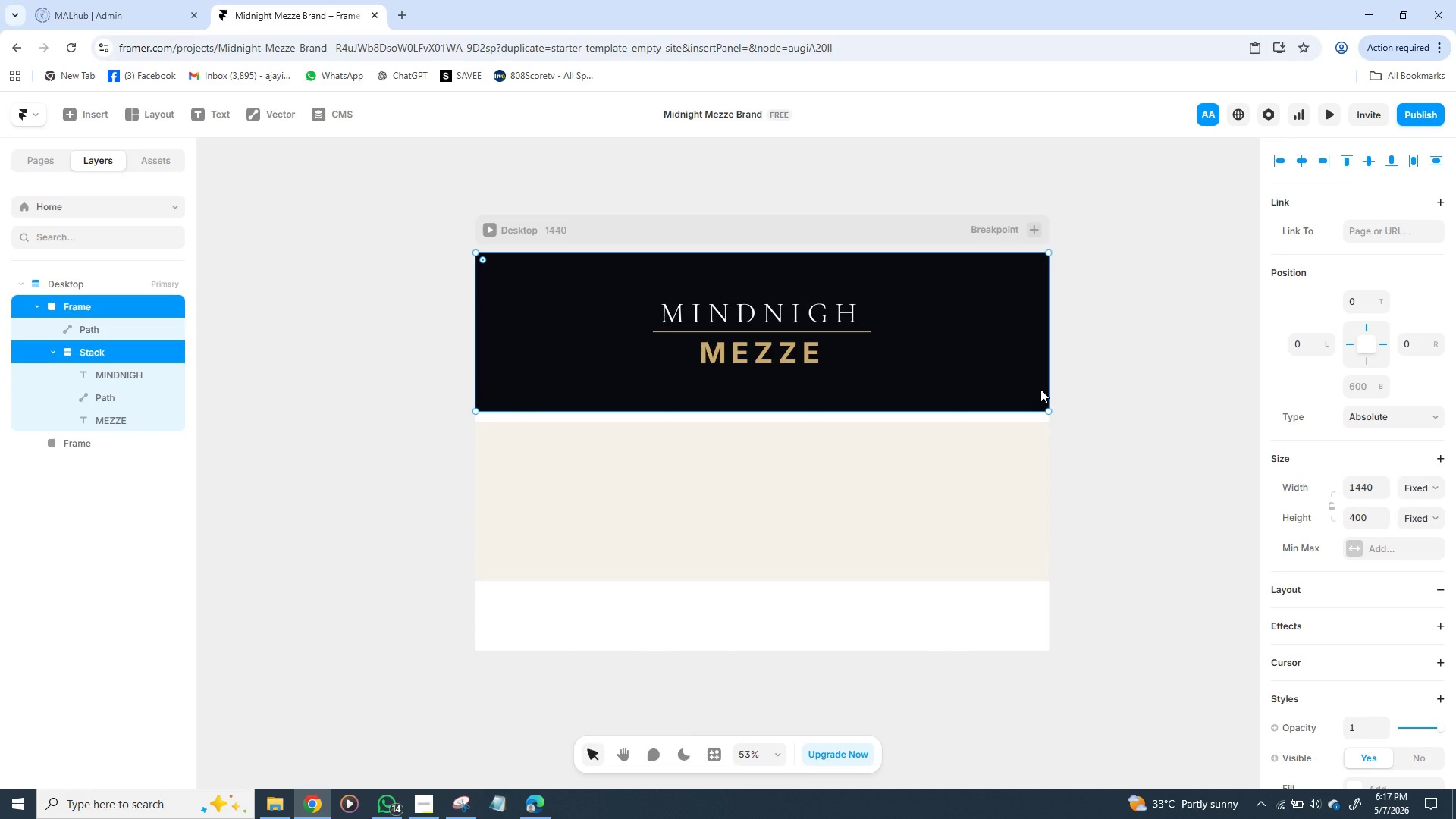 
key(Control+G)
 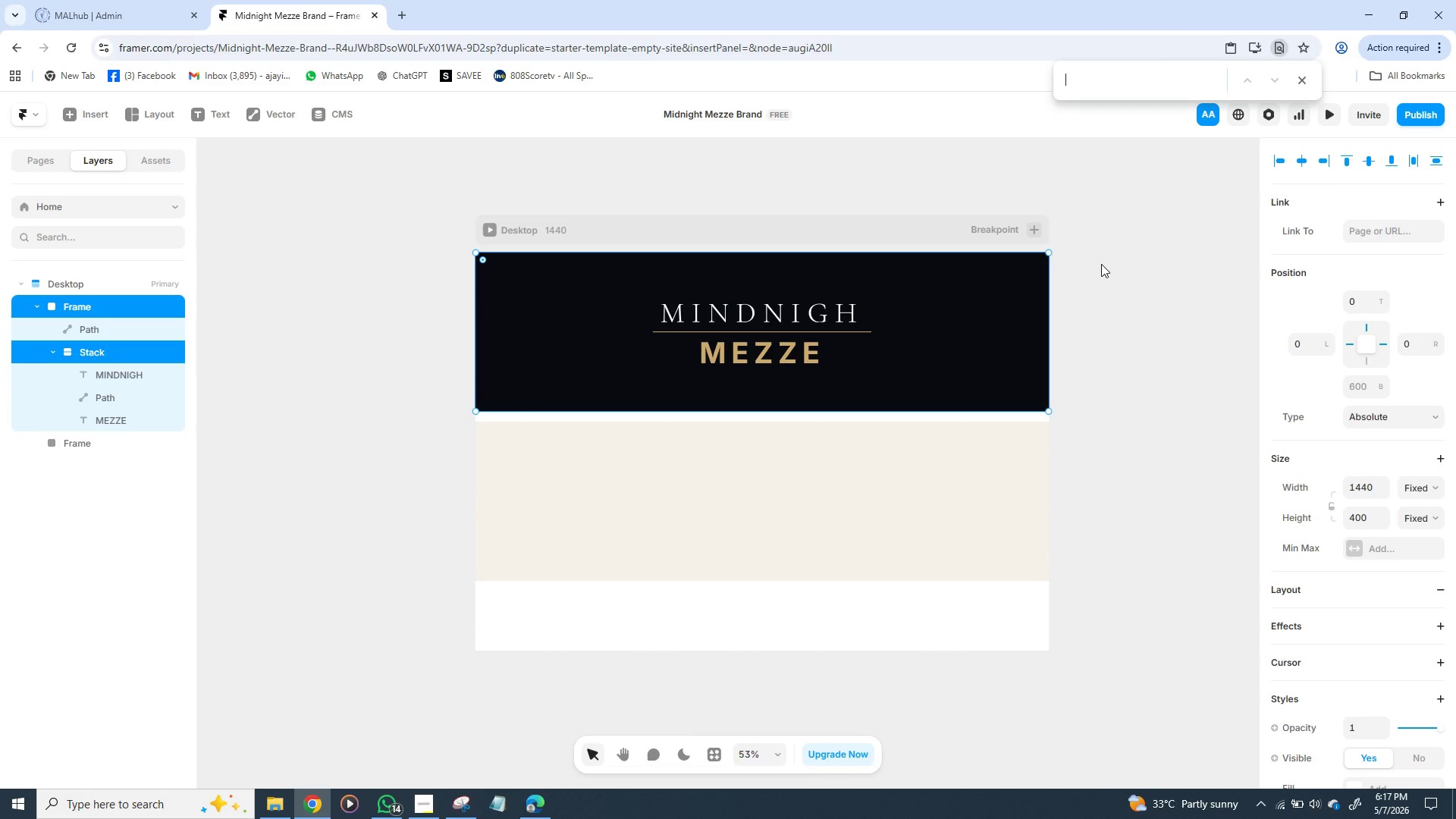 
type(WHDWVW)
 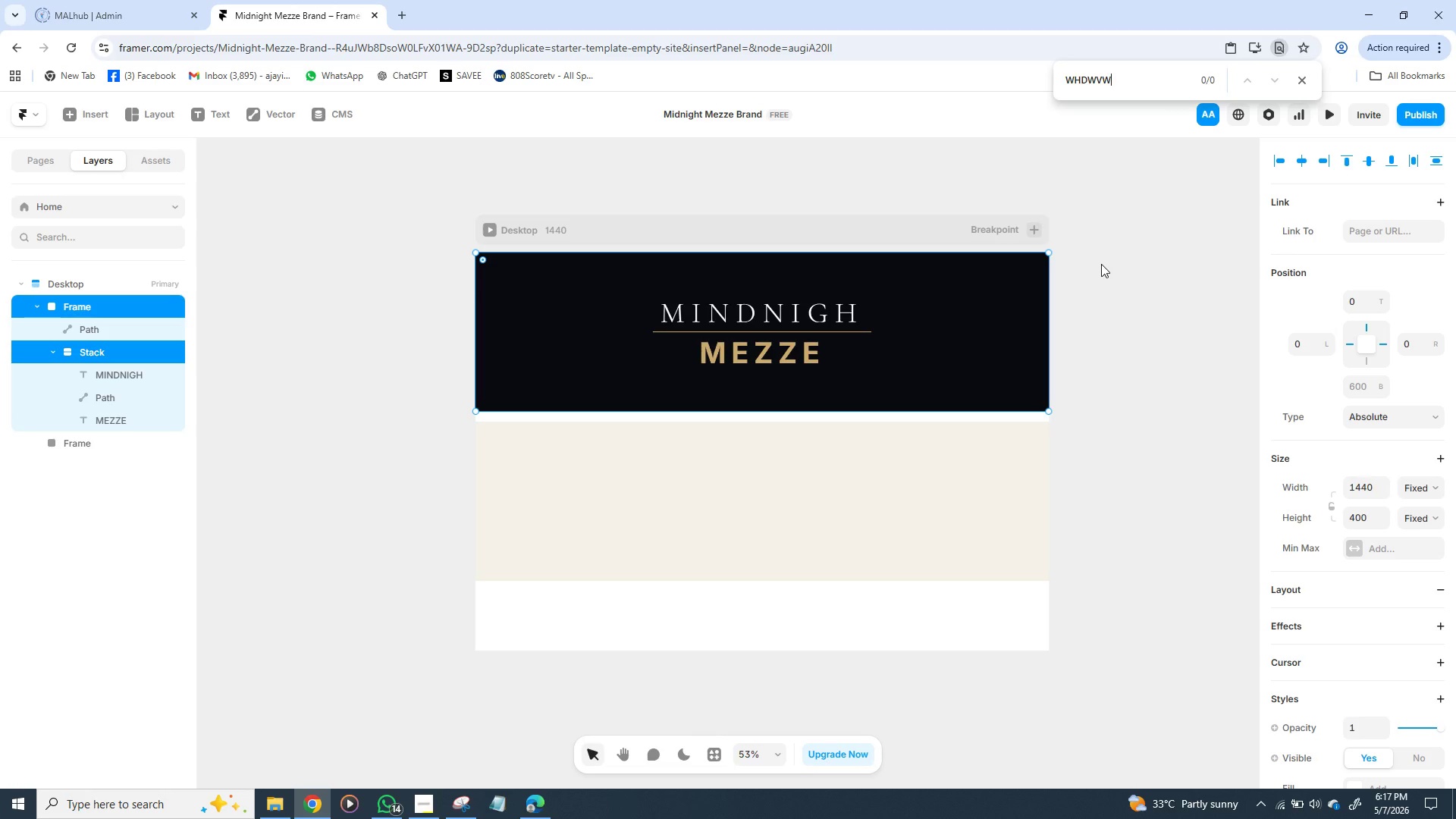 
key(Enter)
 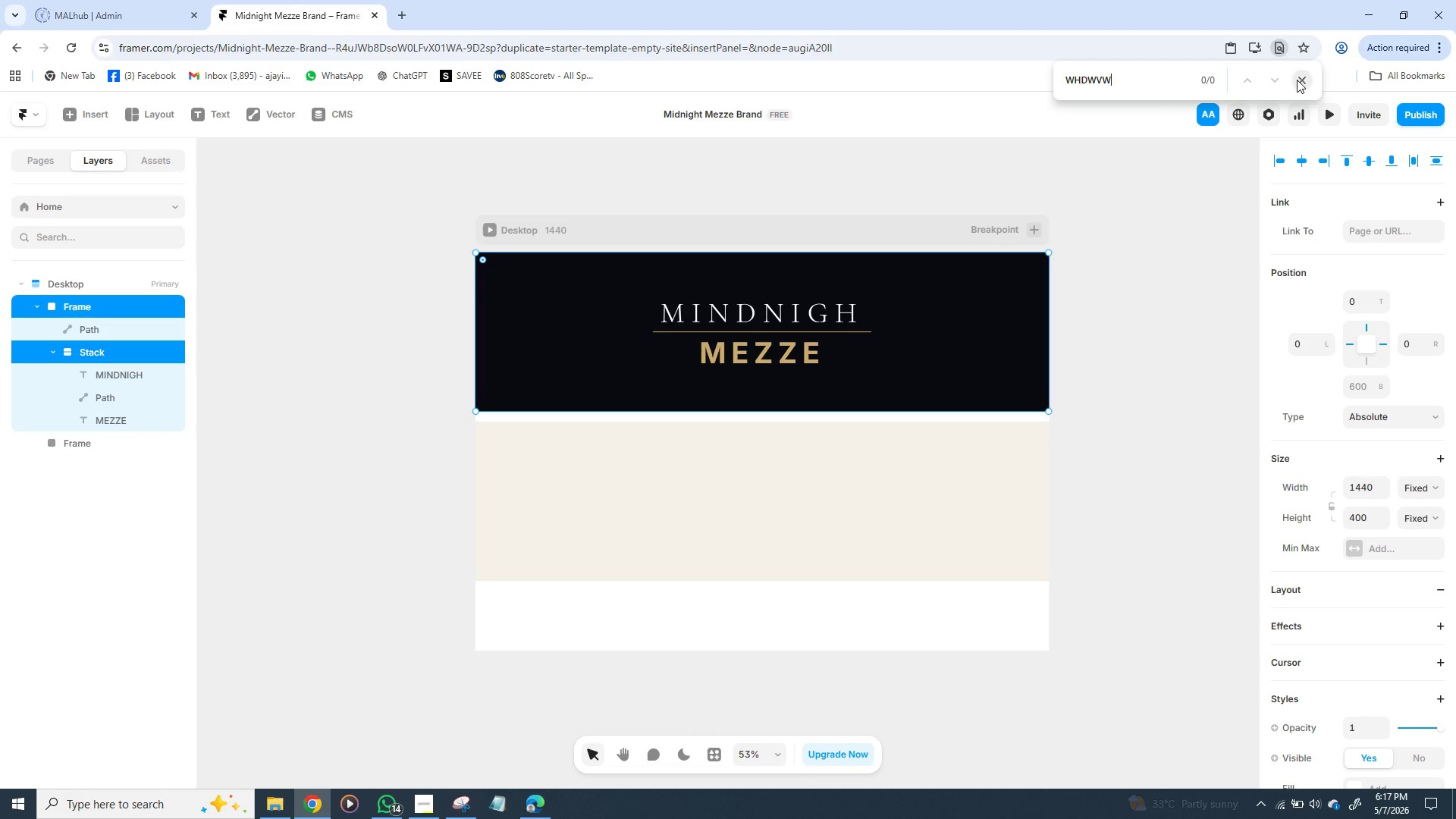 
left_click([1307, 77])
 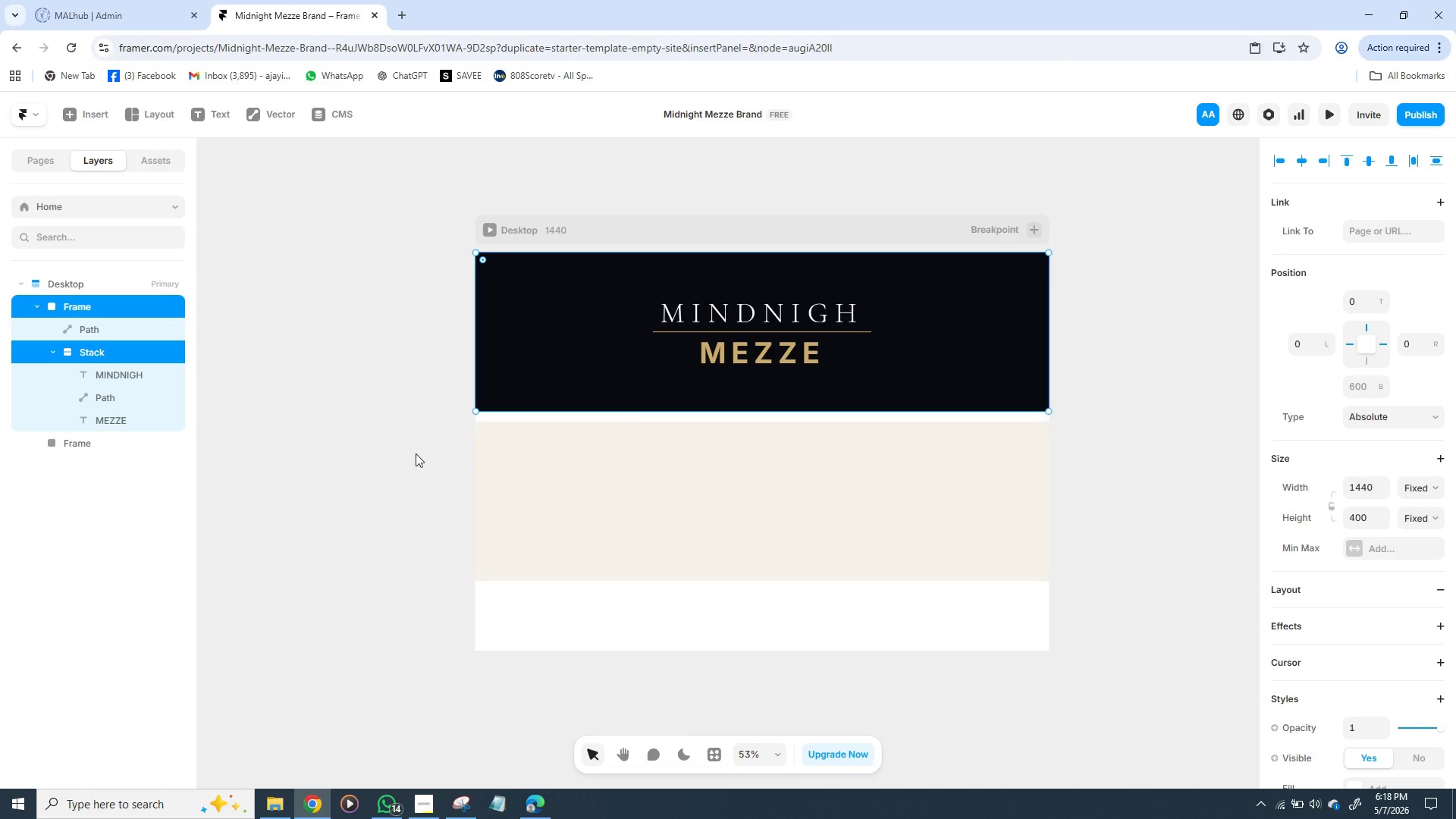 
left_click([359, 437])
 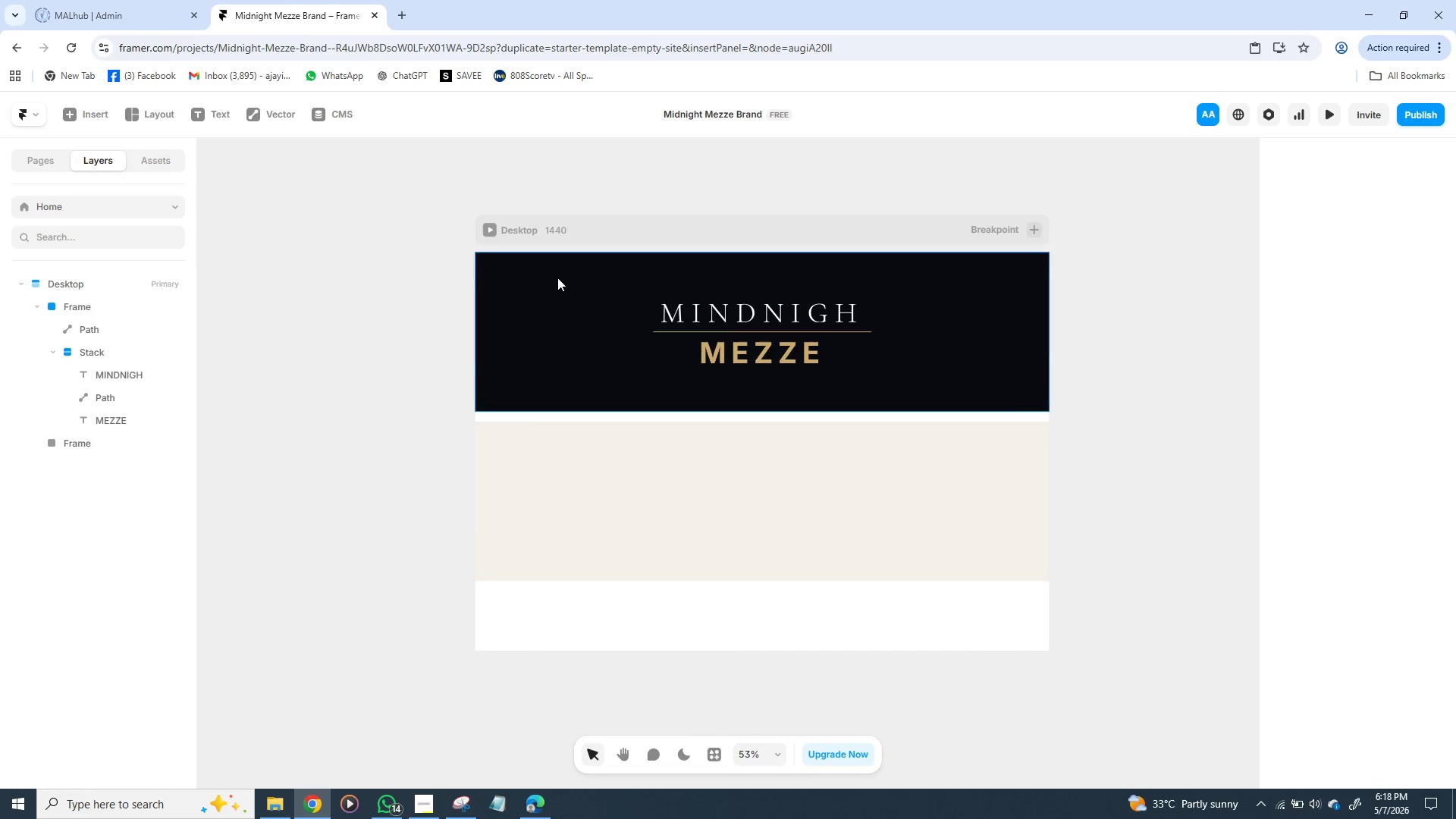 
wait(5.47)
 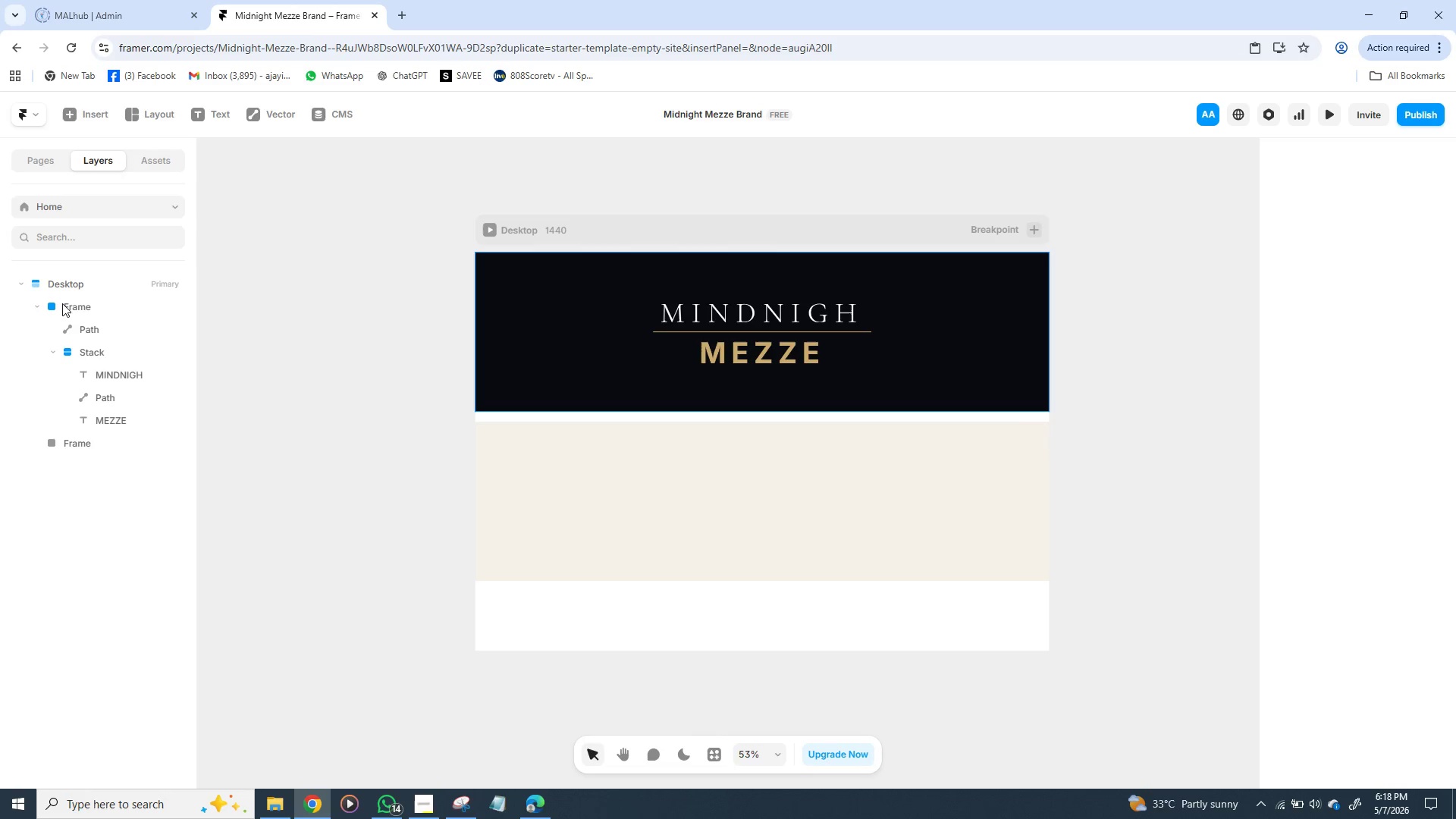 
left_click([562, 341])
 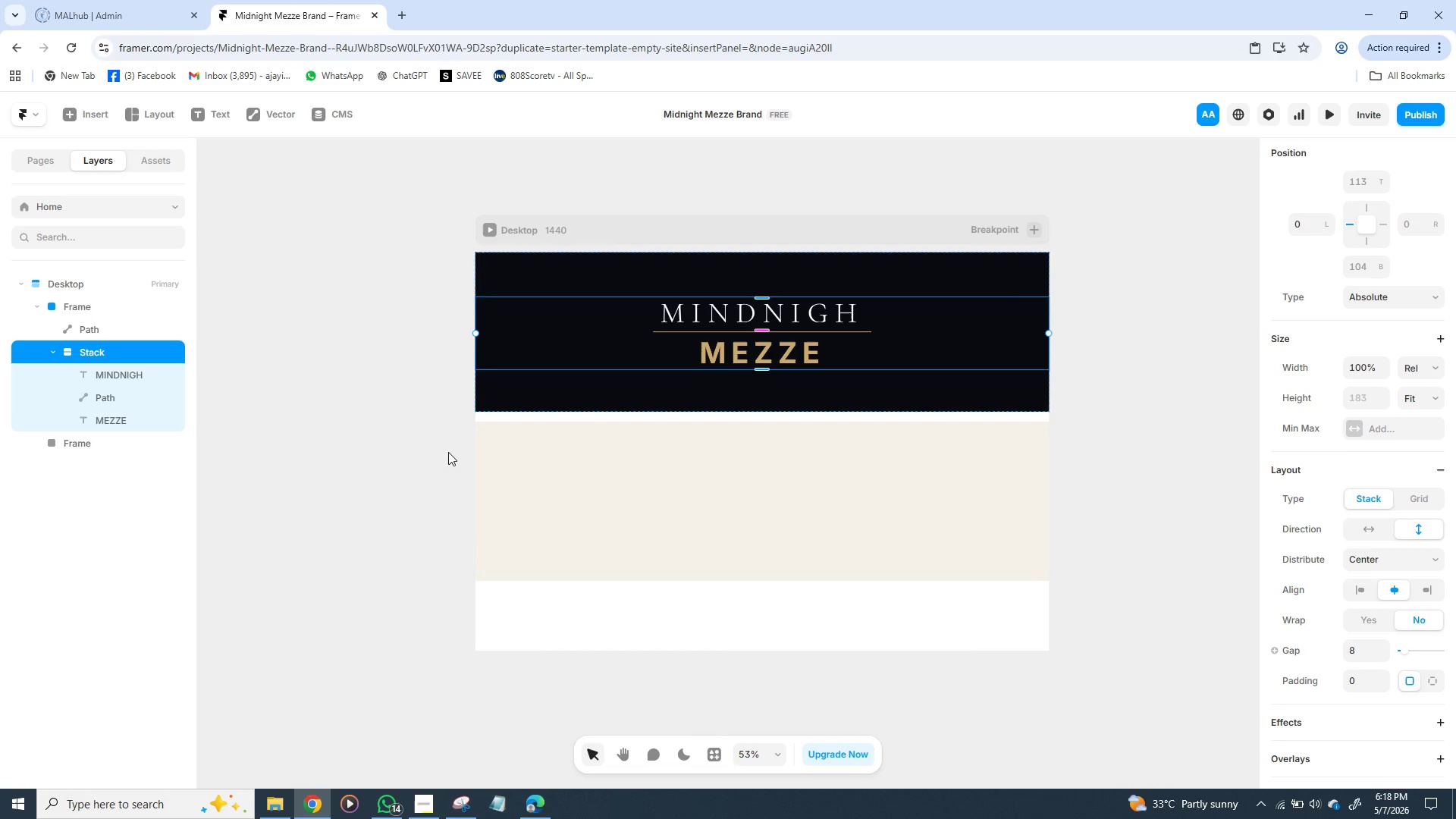 
left_click([315, 434])
 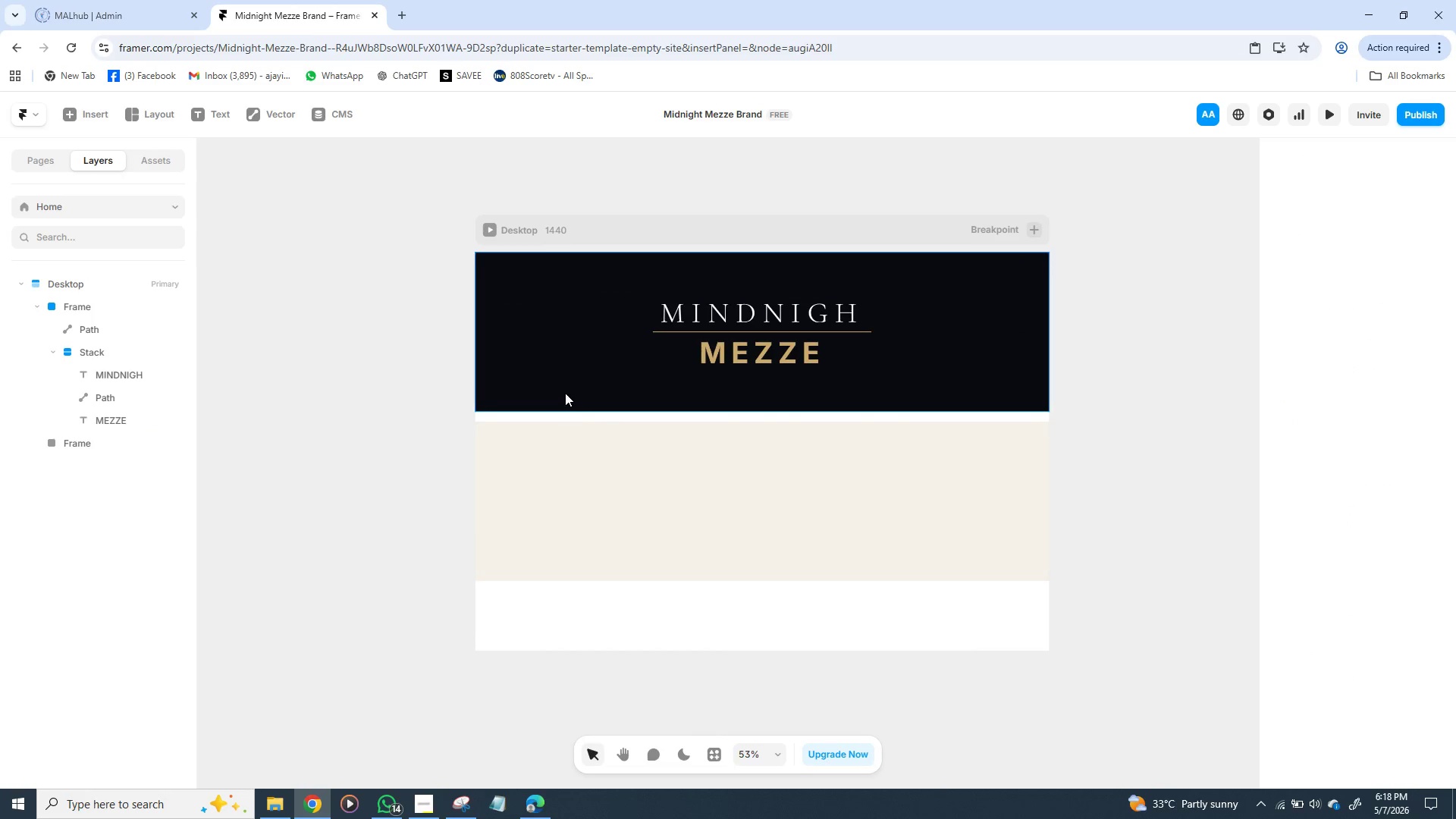 
left_click([565, 393])
 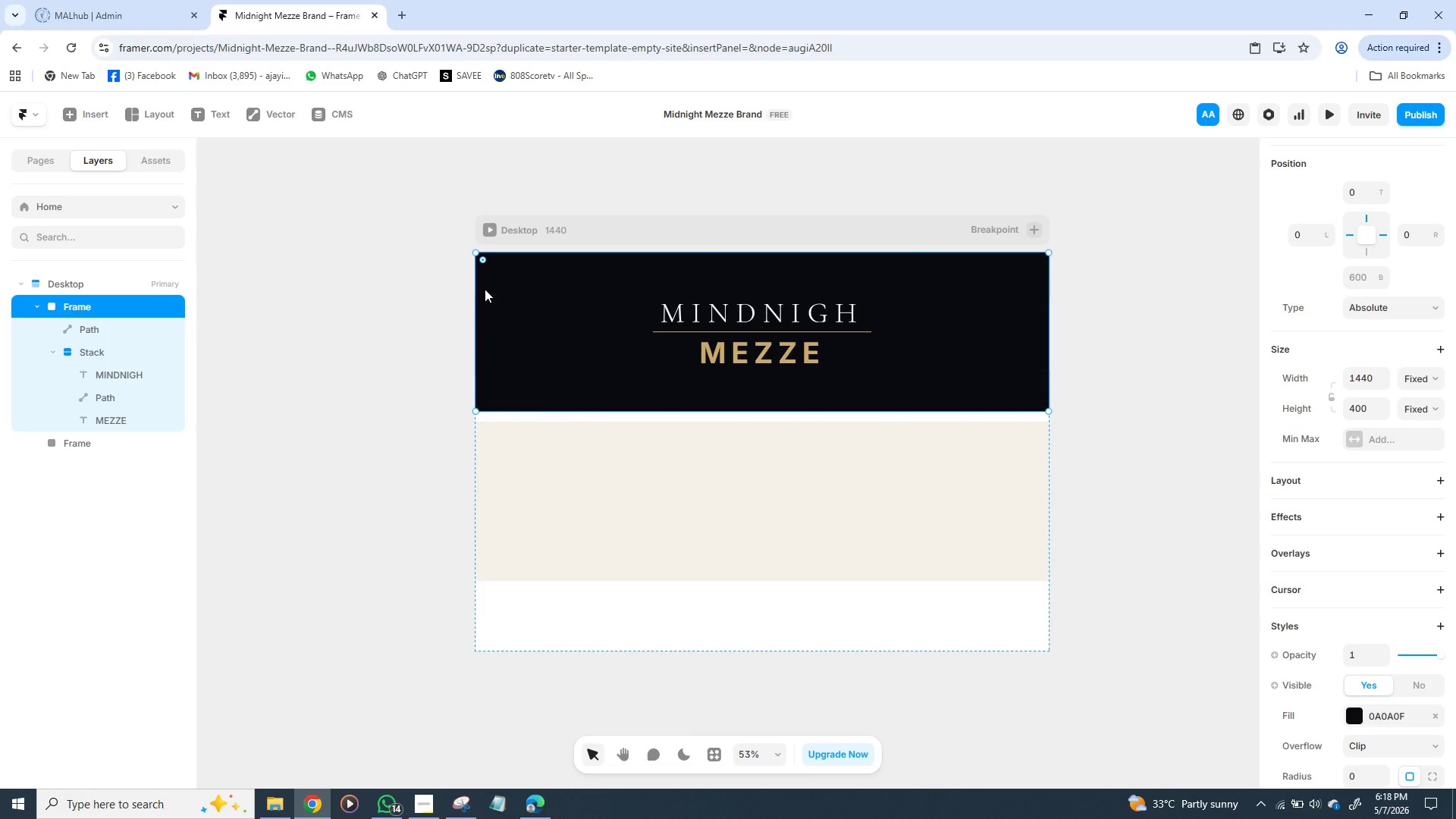 
mouse_move([507, 281])
 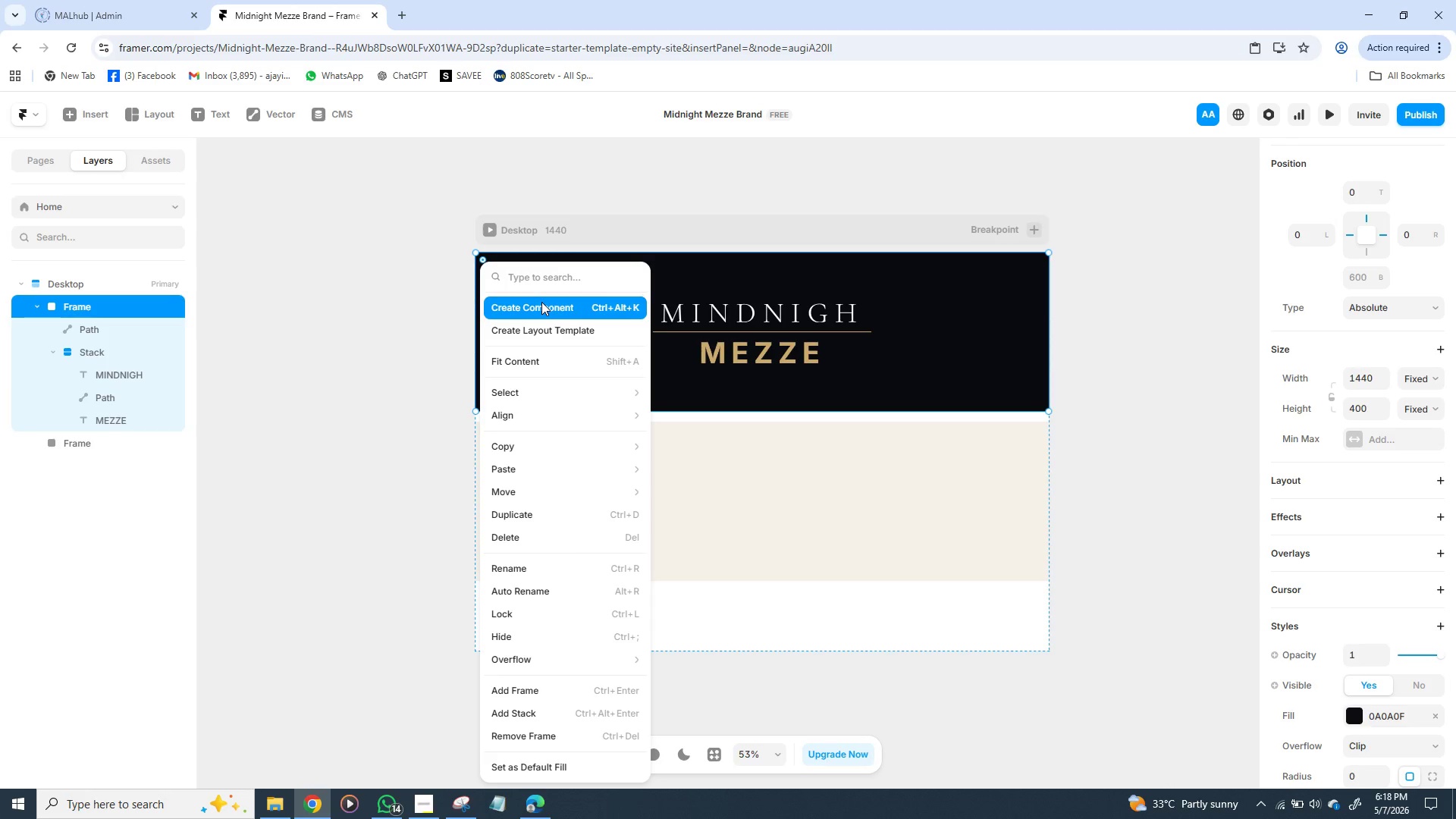 
wait(6.53)
 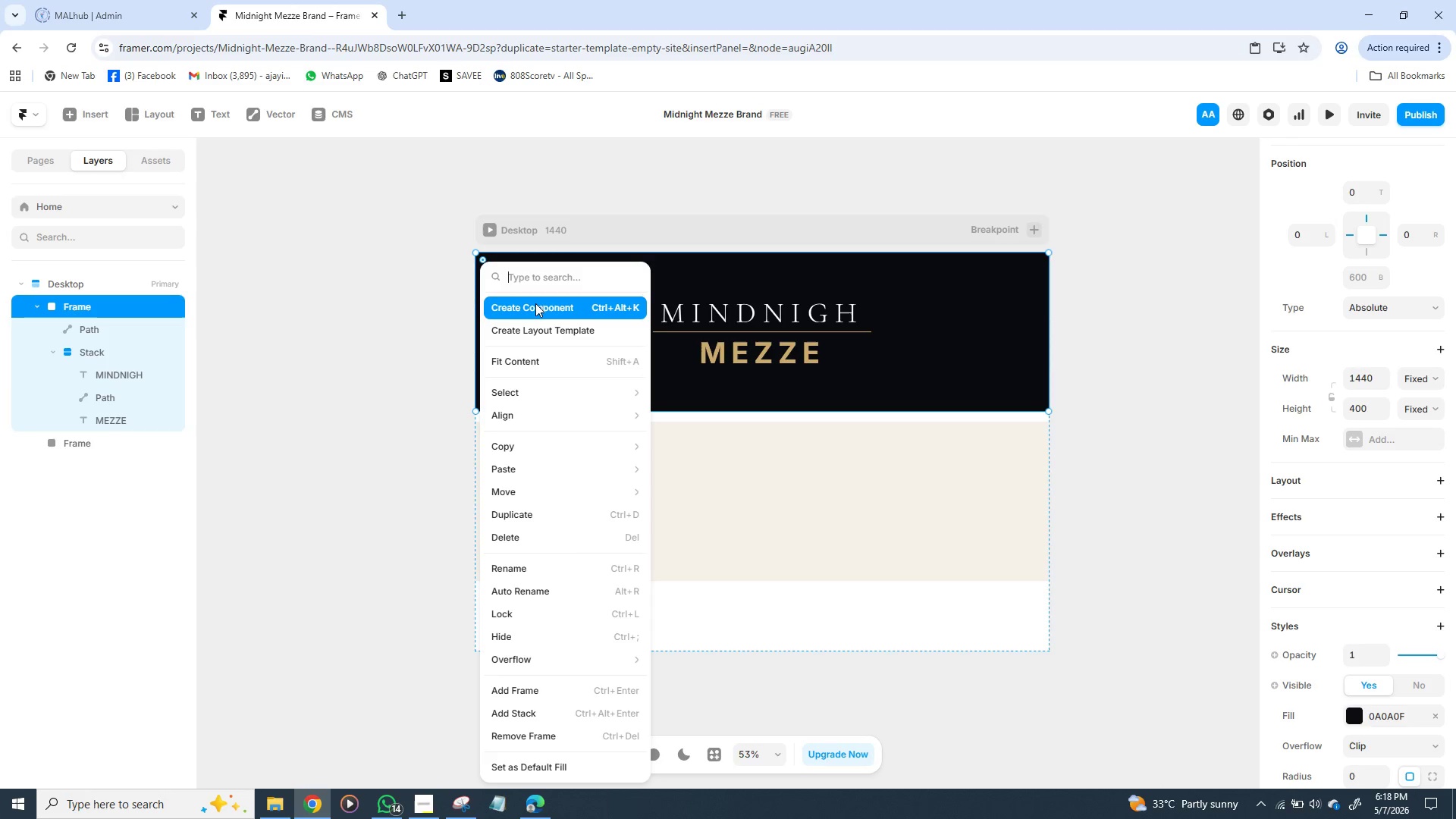 
left_click([547, 302])
 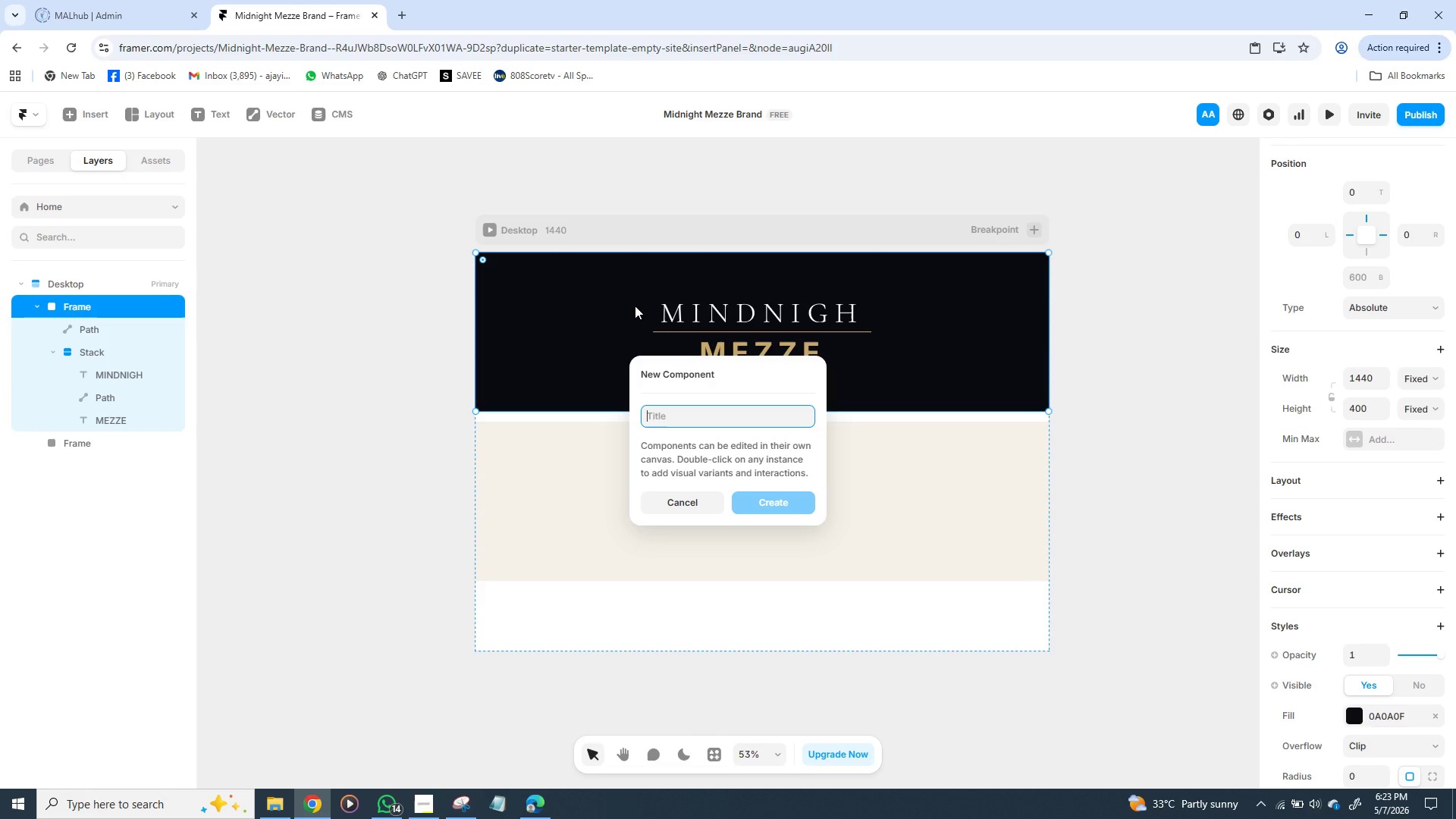 
wait(283.25)
 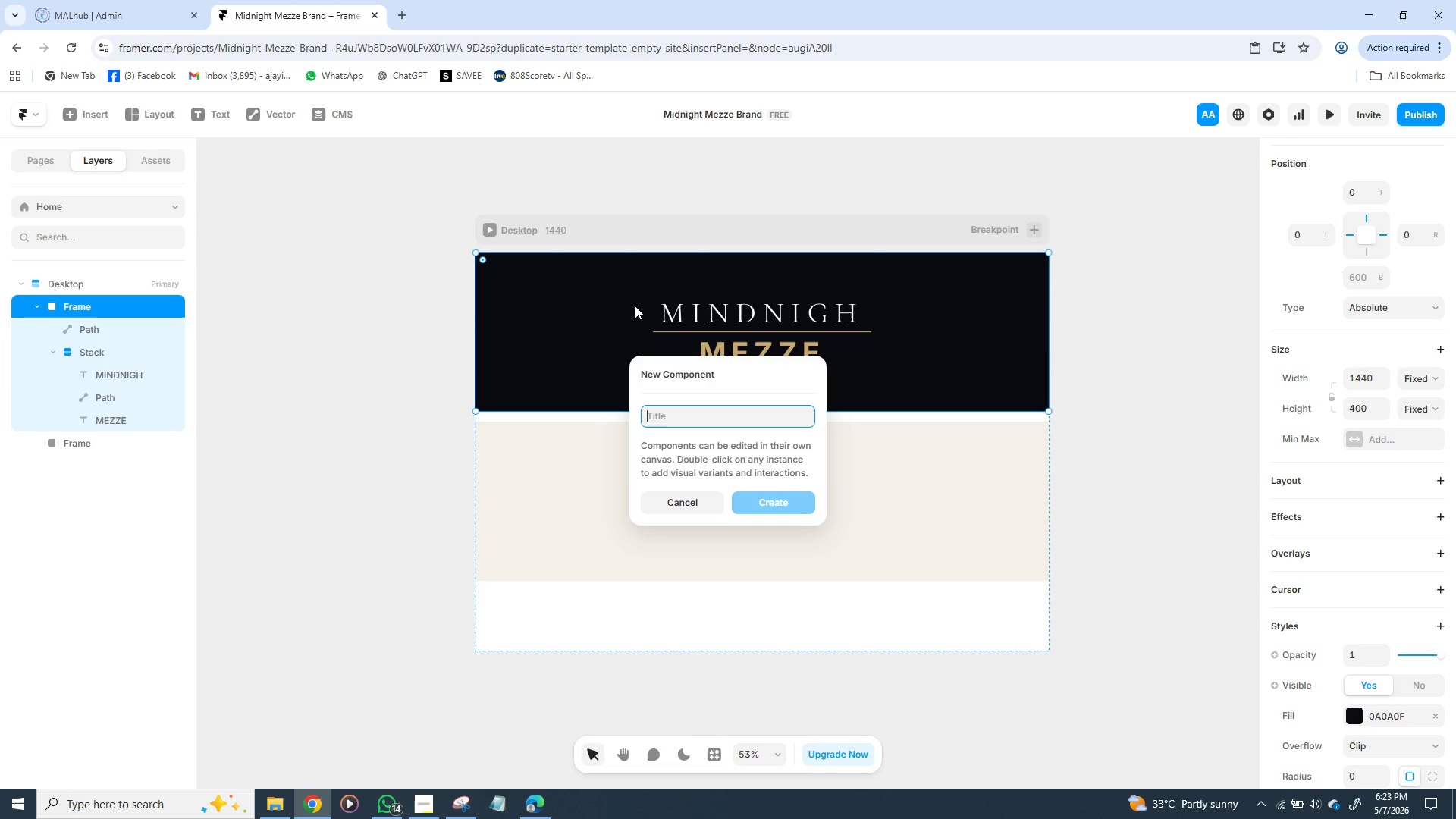 
key(Shift+ShiftLeft)
 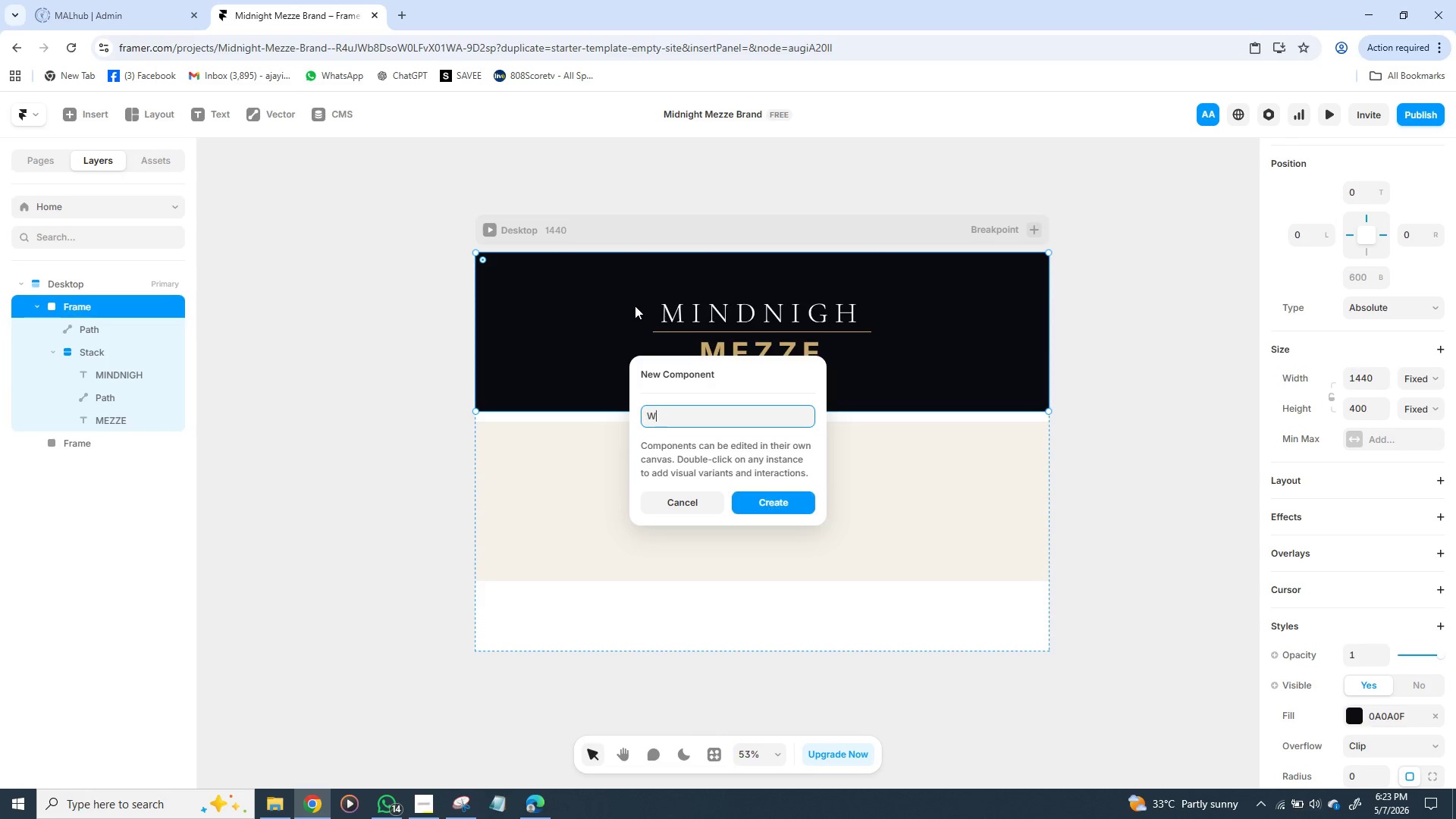 
key(W)
 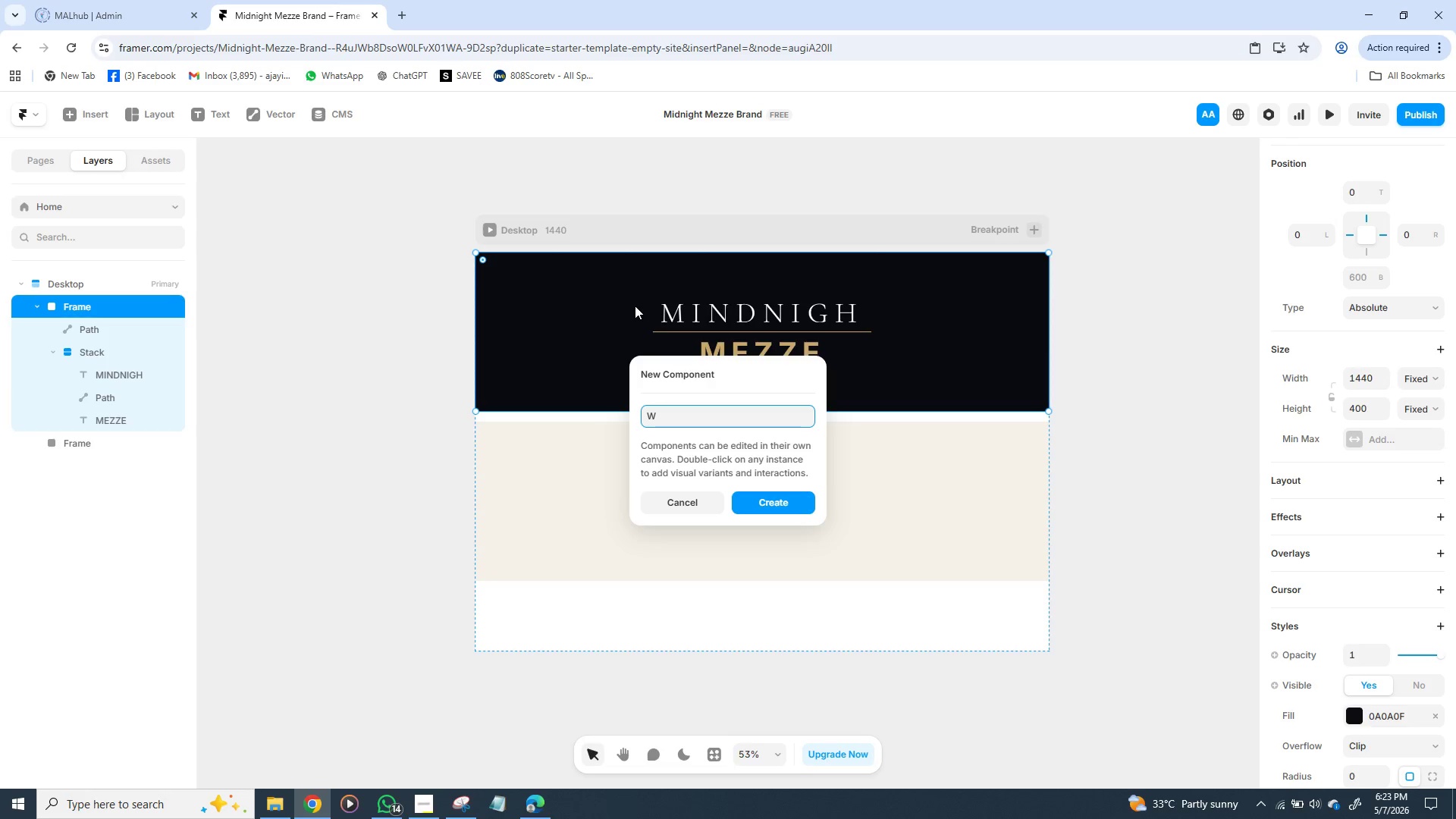 
type(oe)
key(Backspace)
type(rdmark)
 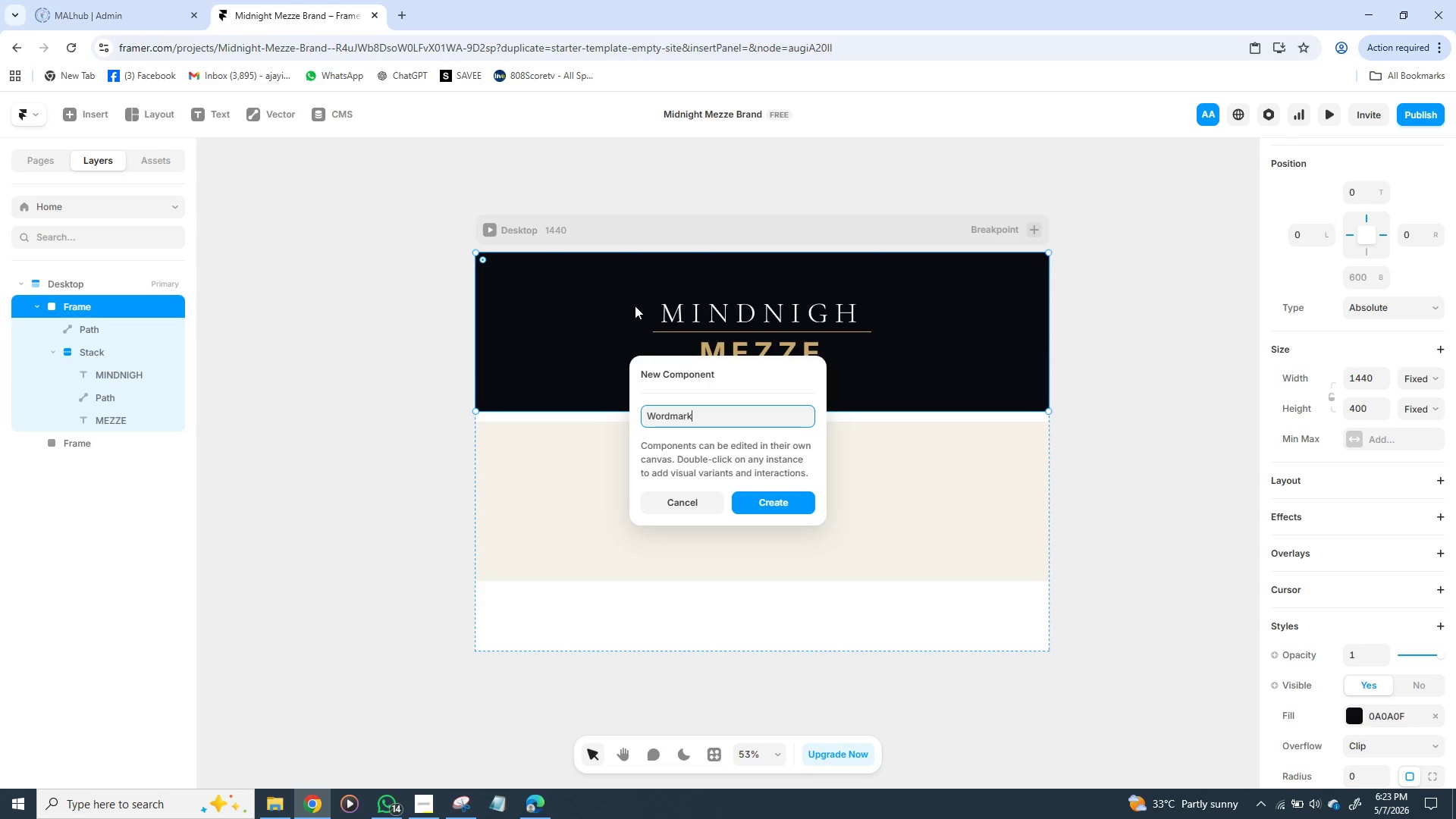 
type(mi)
 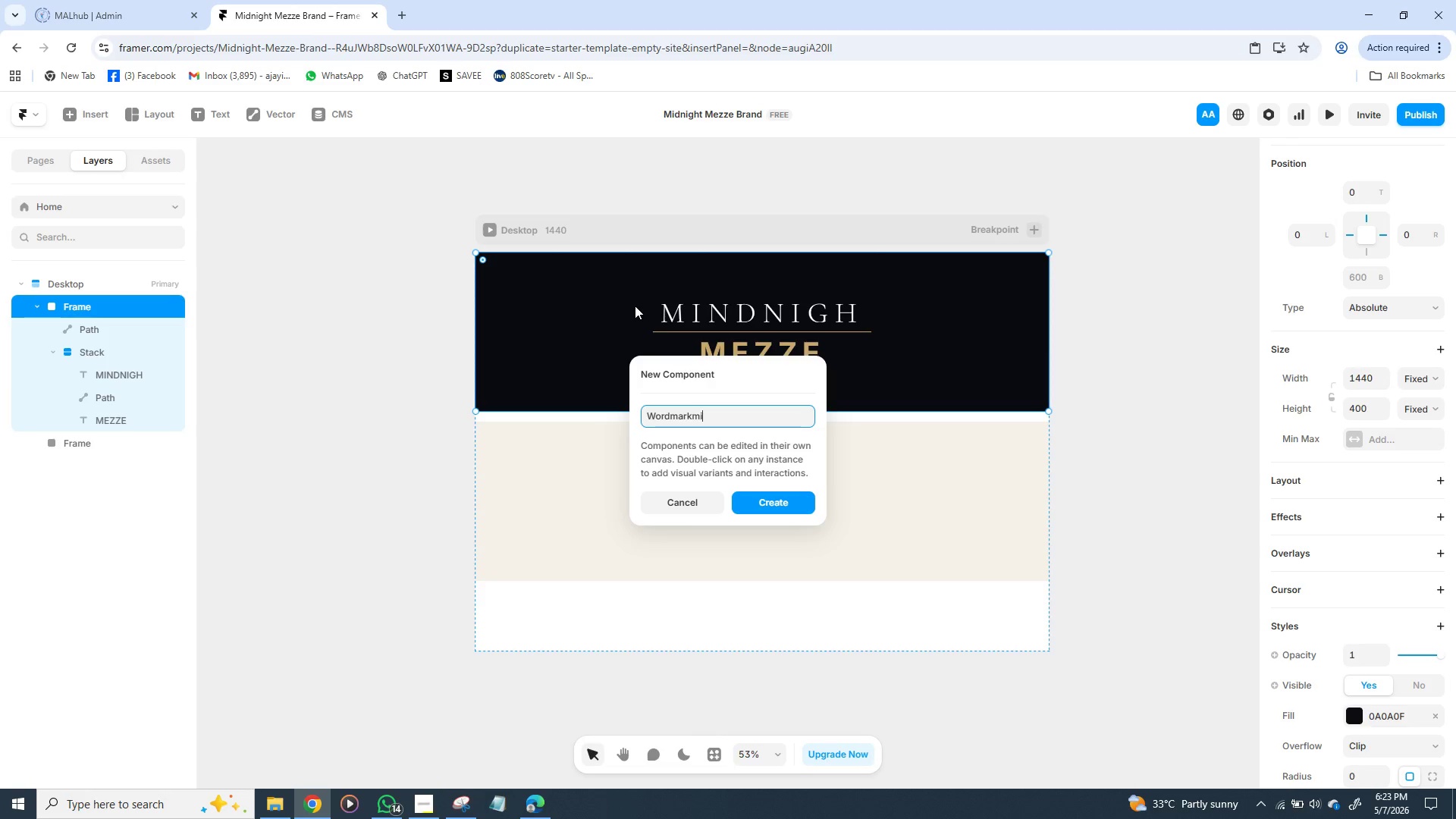 
key(Backspace)
key(Backspace)
type(Mindnight)
 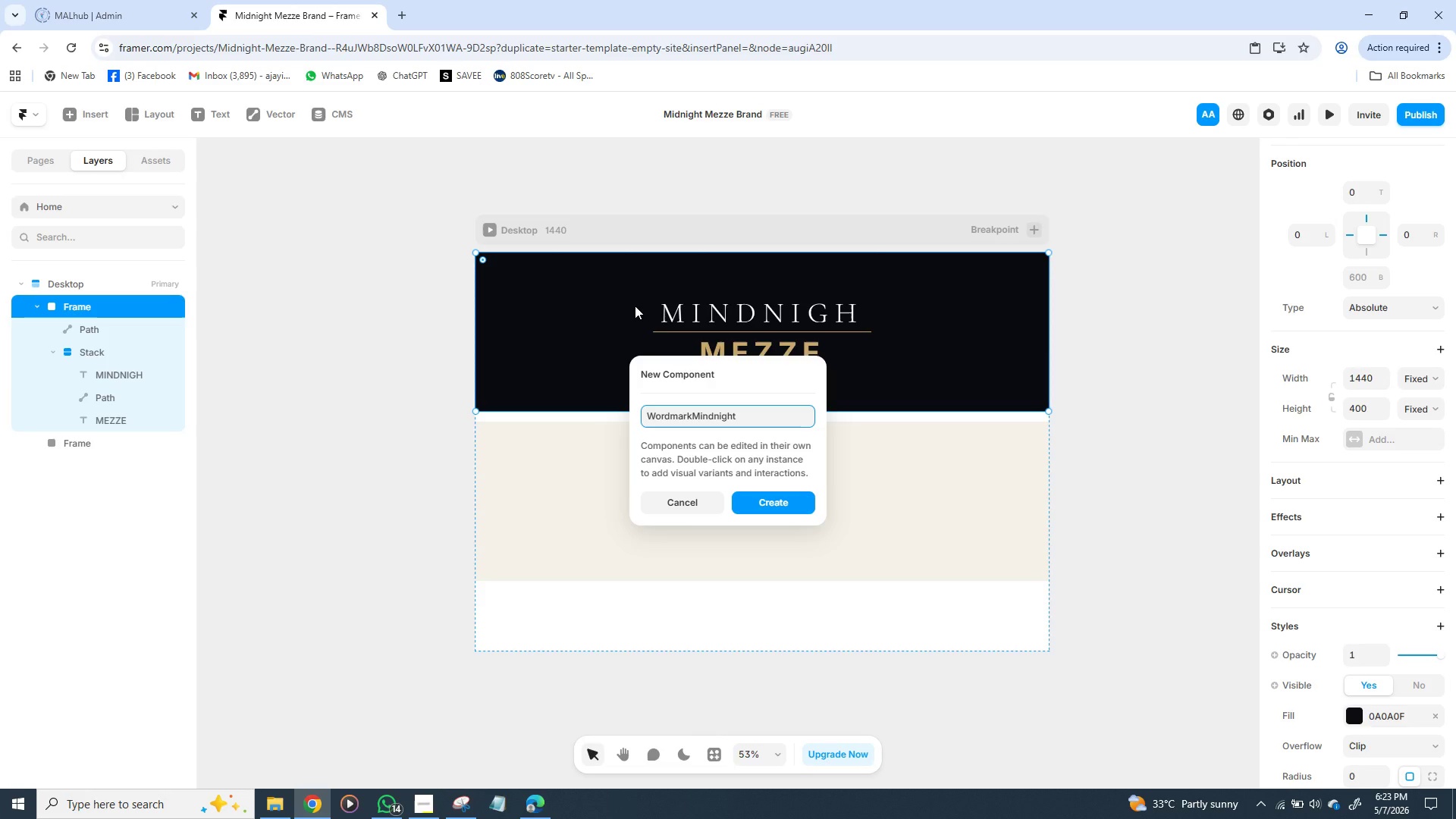 
wait(5.64)
 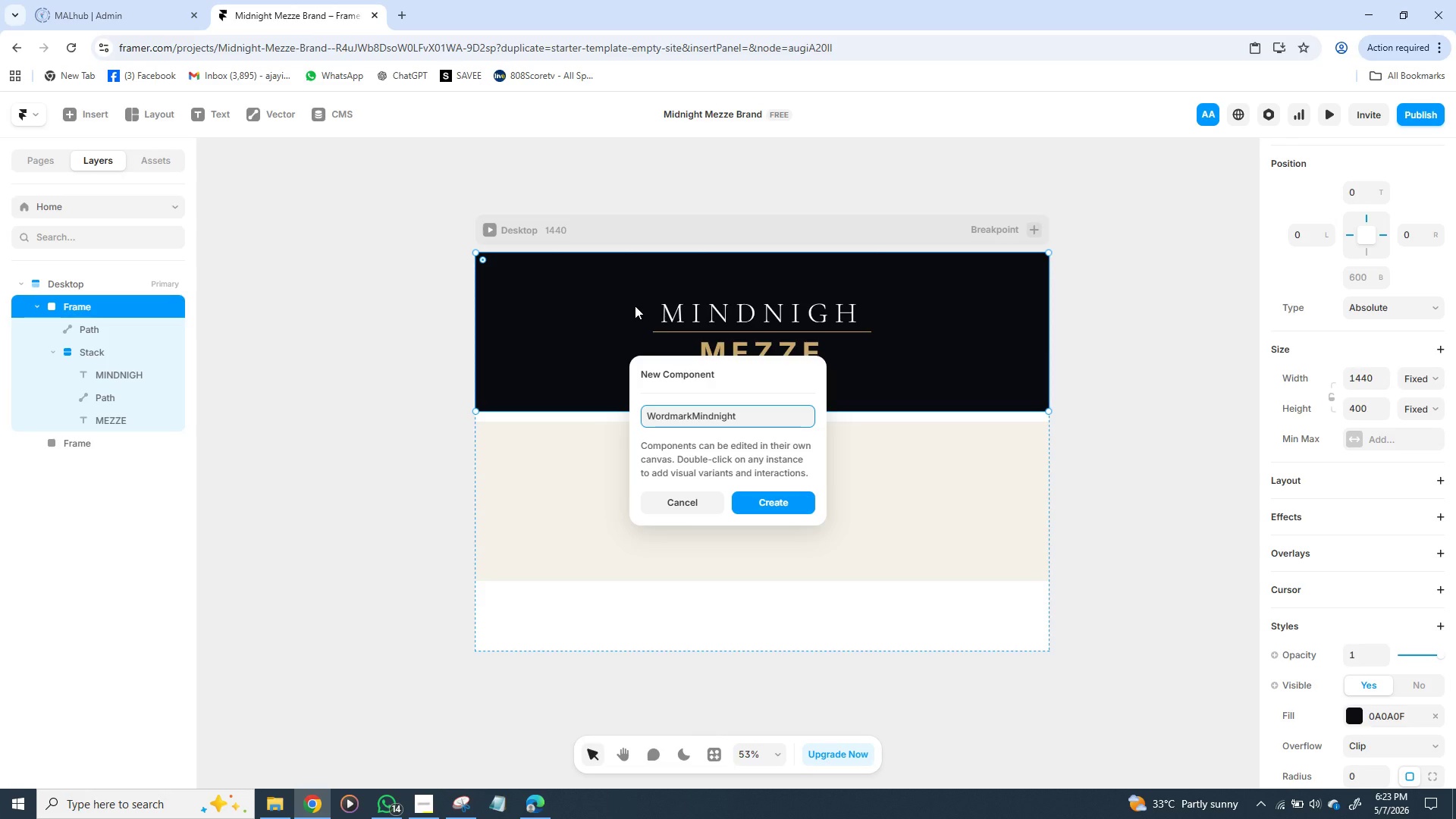 
key(Space)
 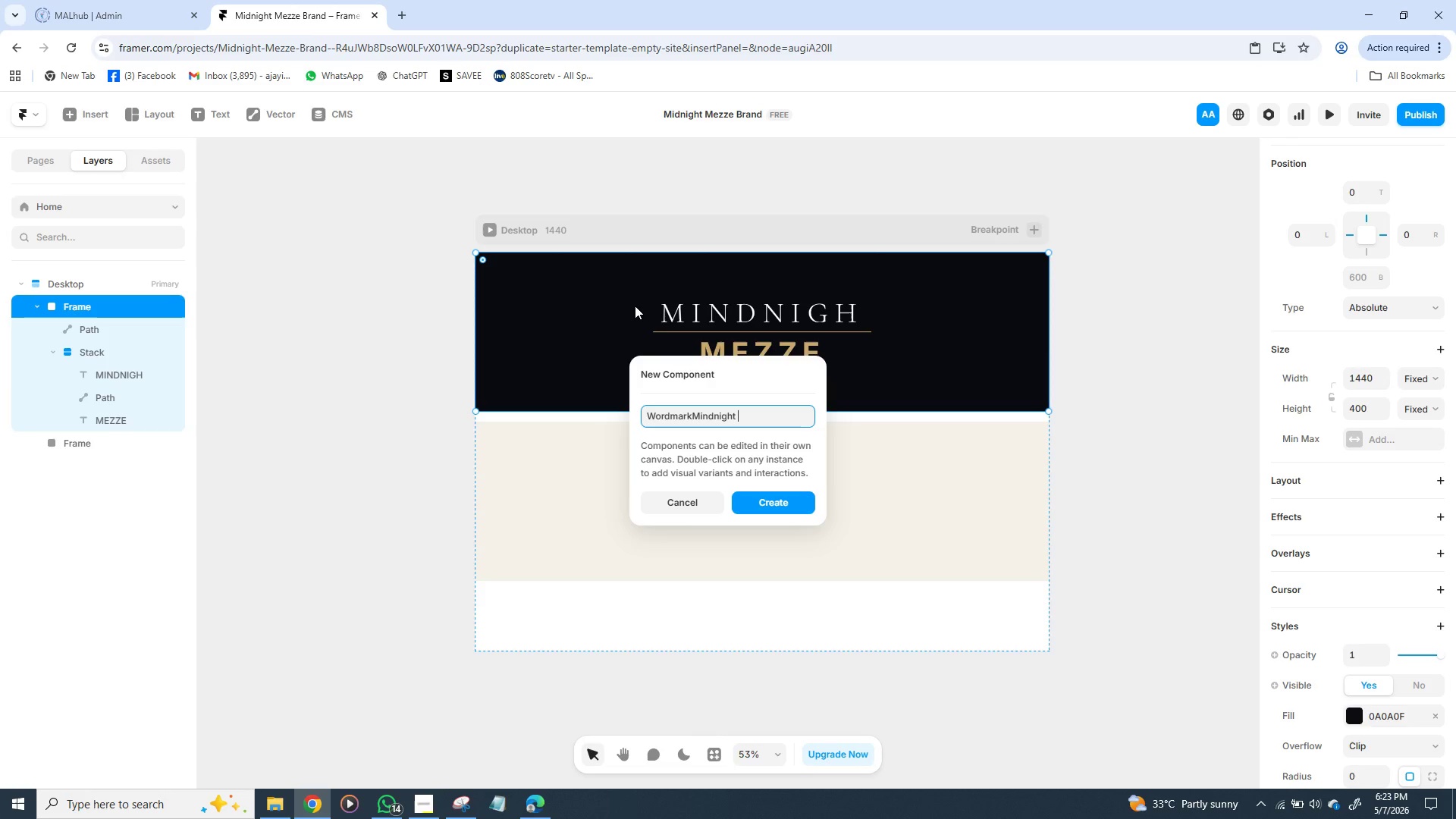 
key(Backspace)
 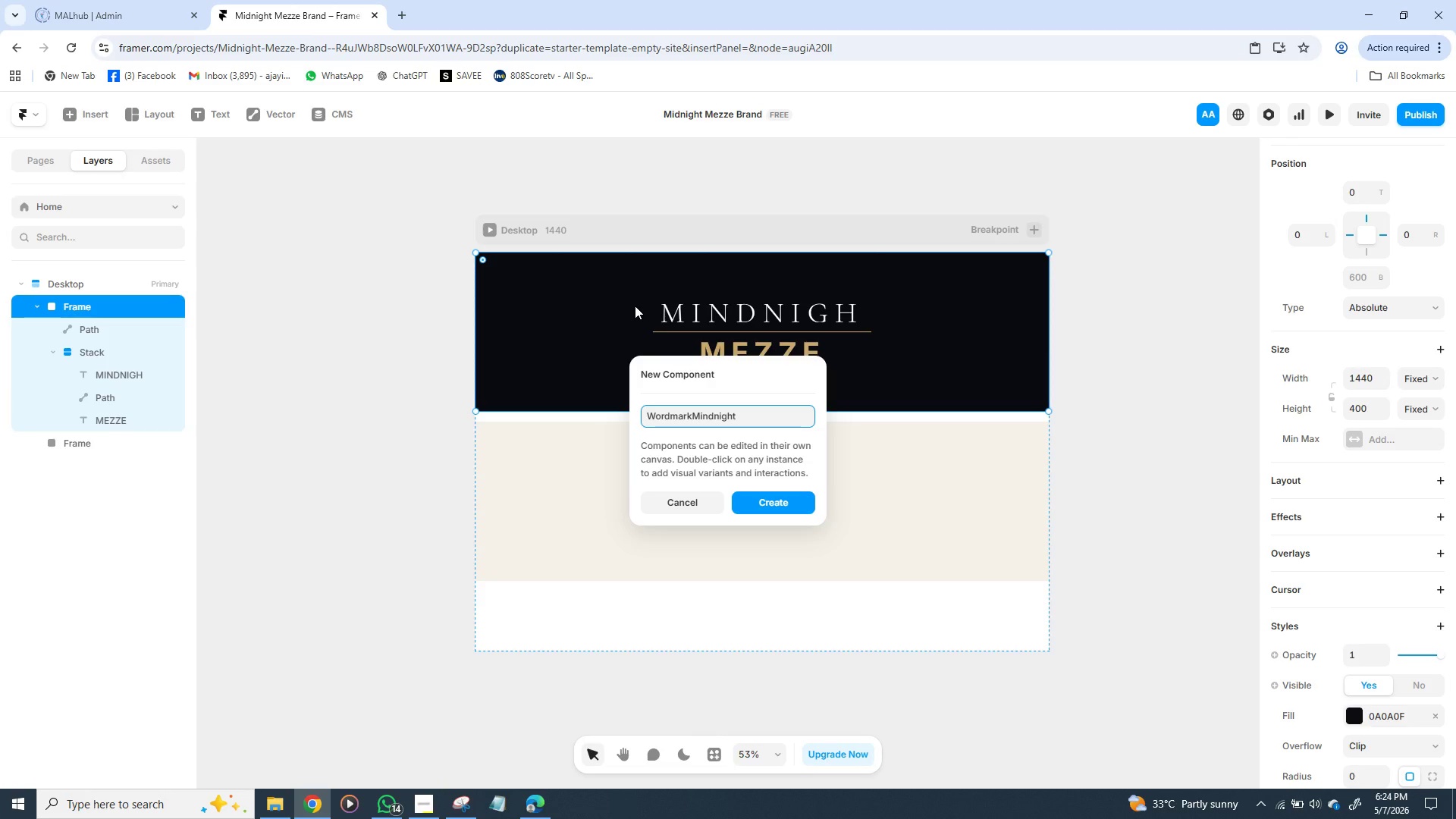 
wait(37.94)
 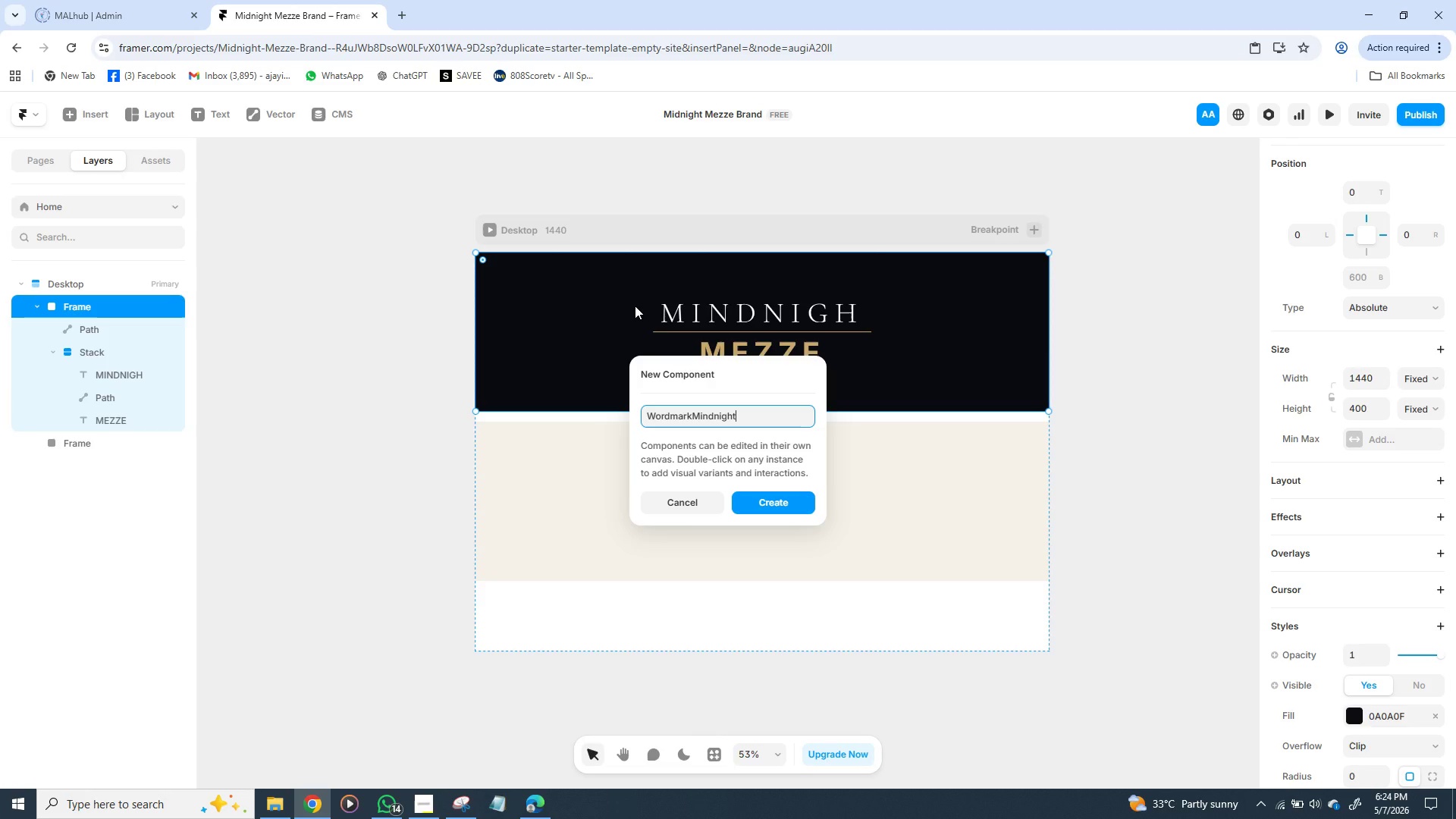 
type(Mezze)
 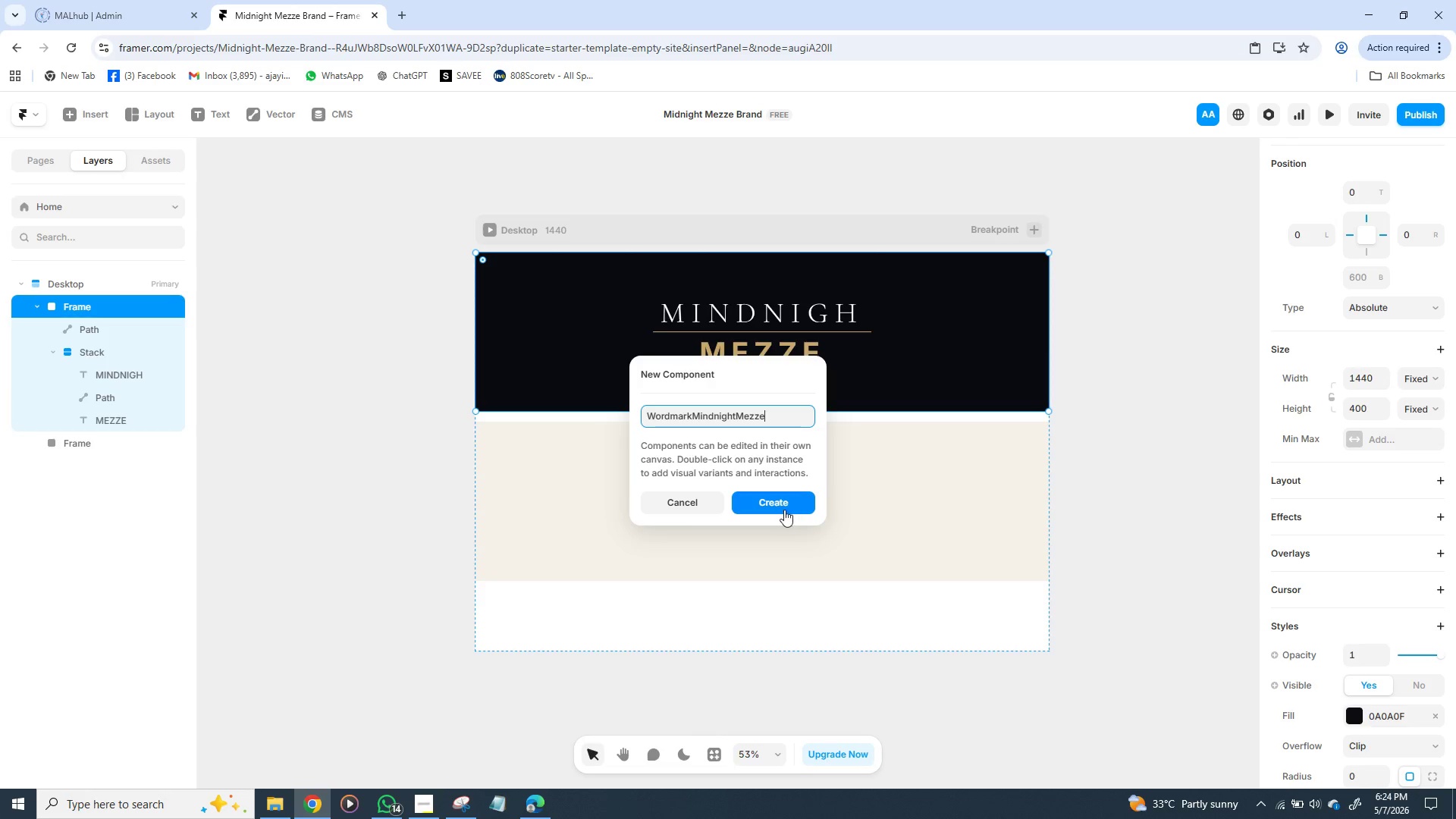 
left_click([780, 504])
 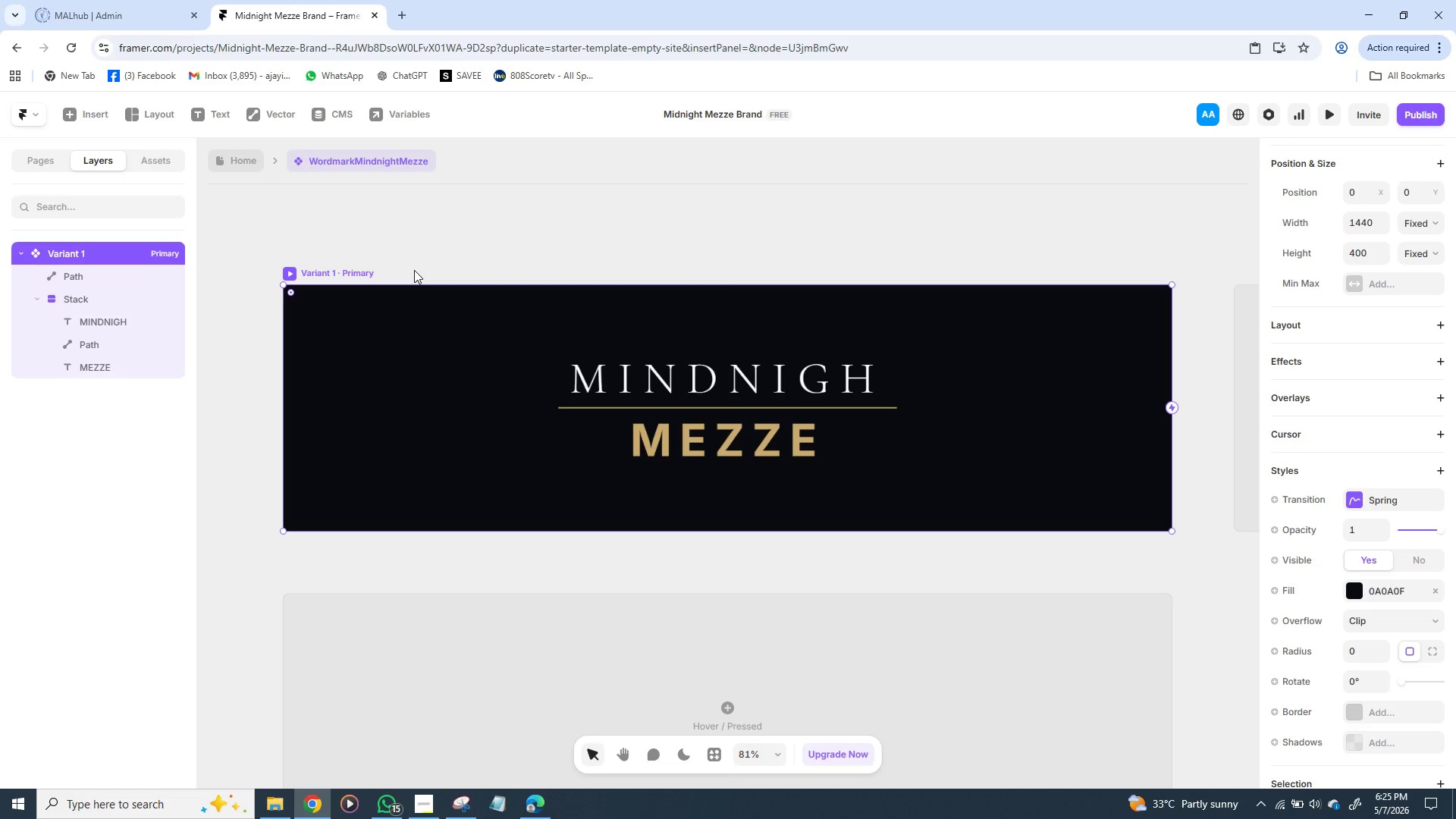 
wait(80.55)
 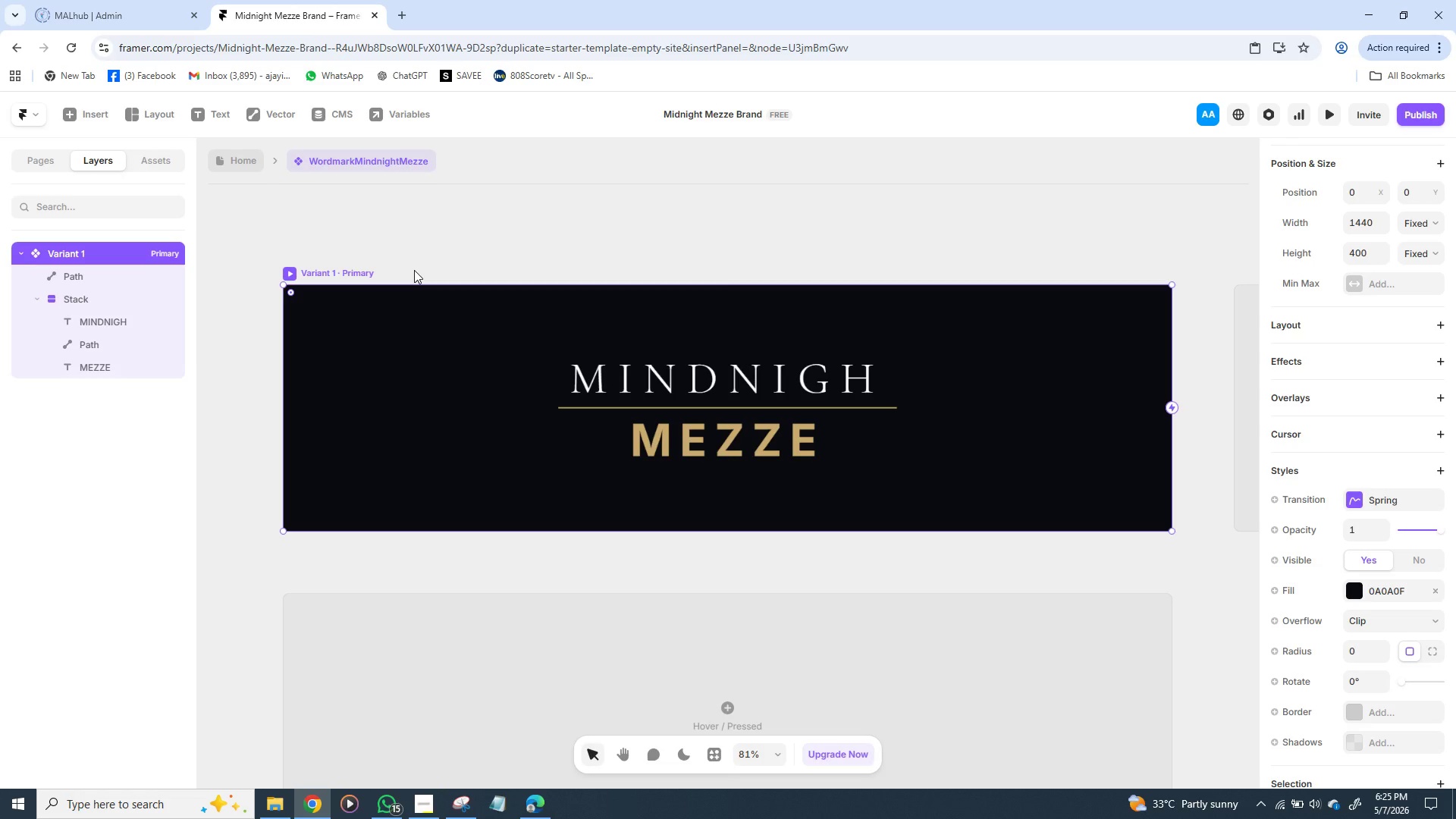 
left_click([347, 273])
 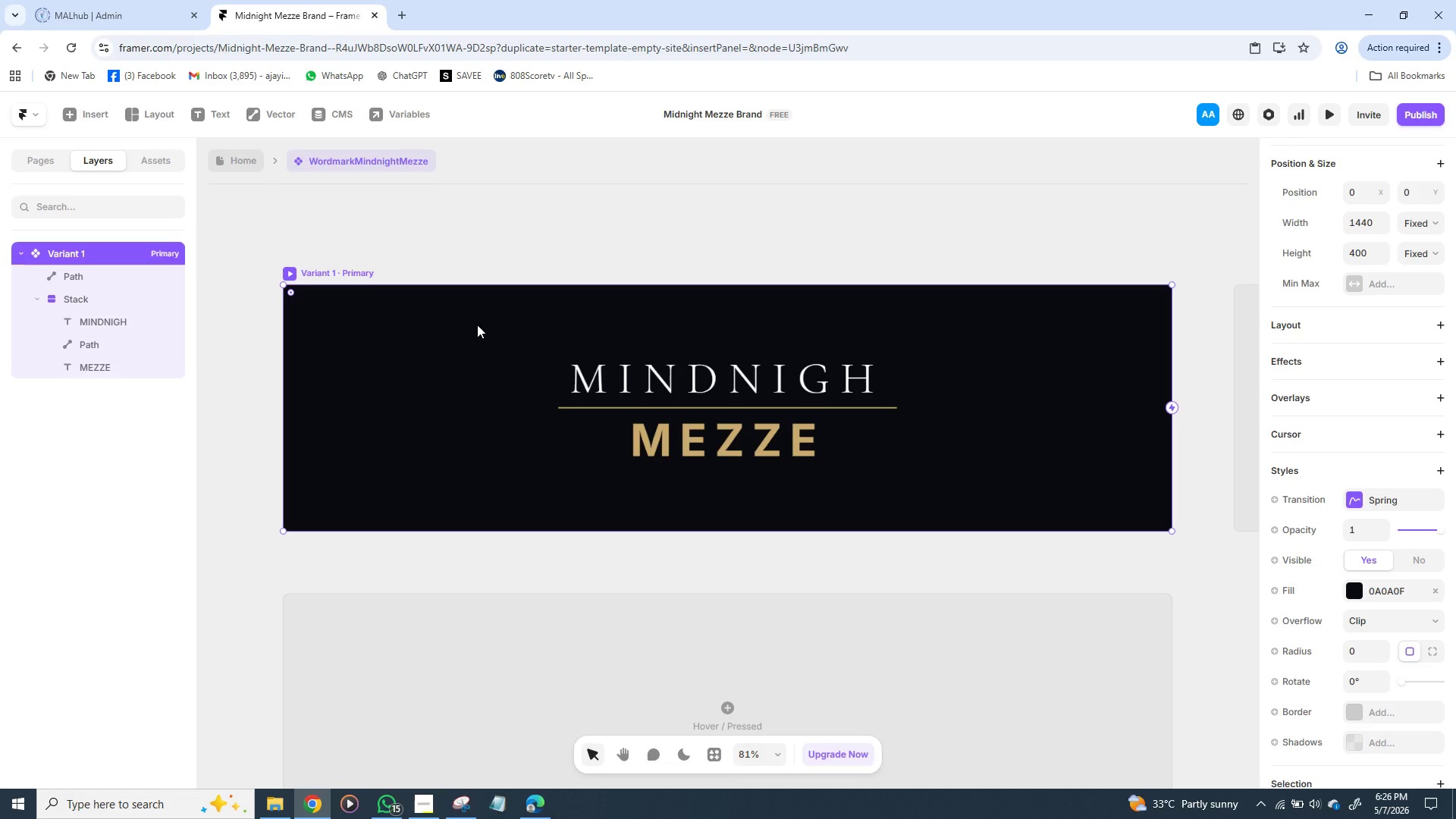 
wait(29.27)
 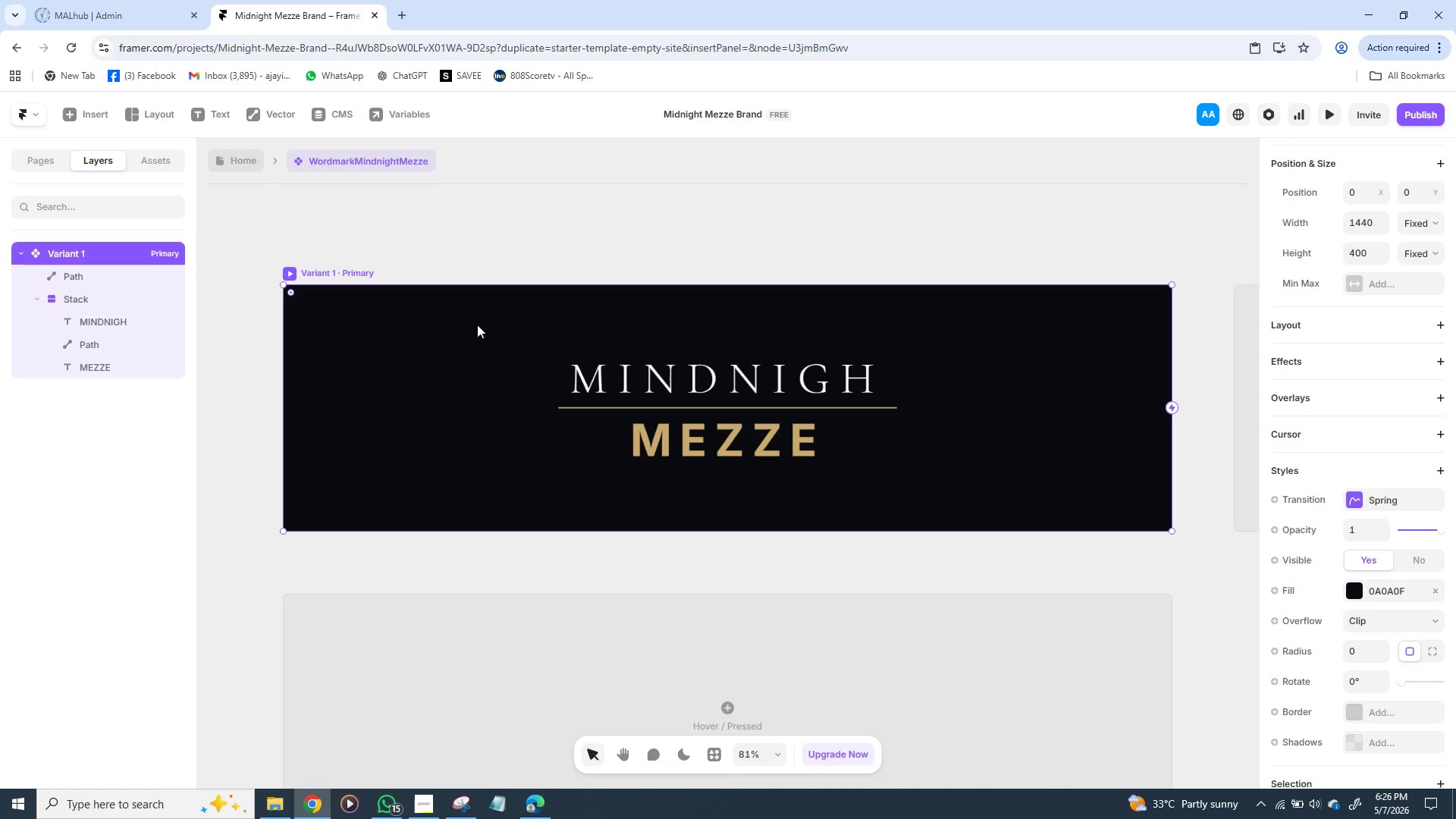 
left_click([1051, 399])
 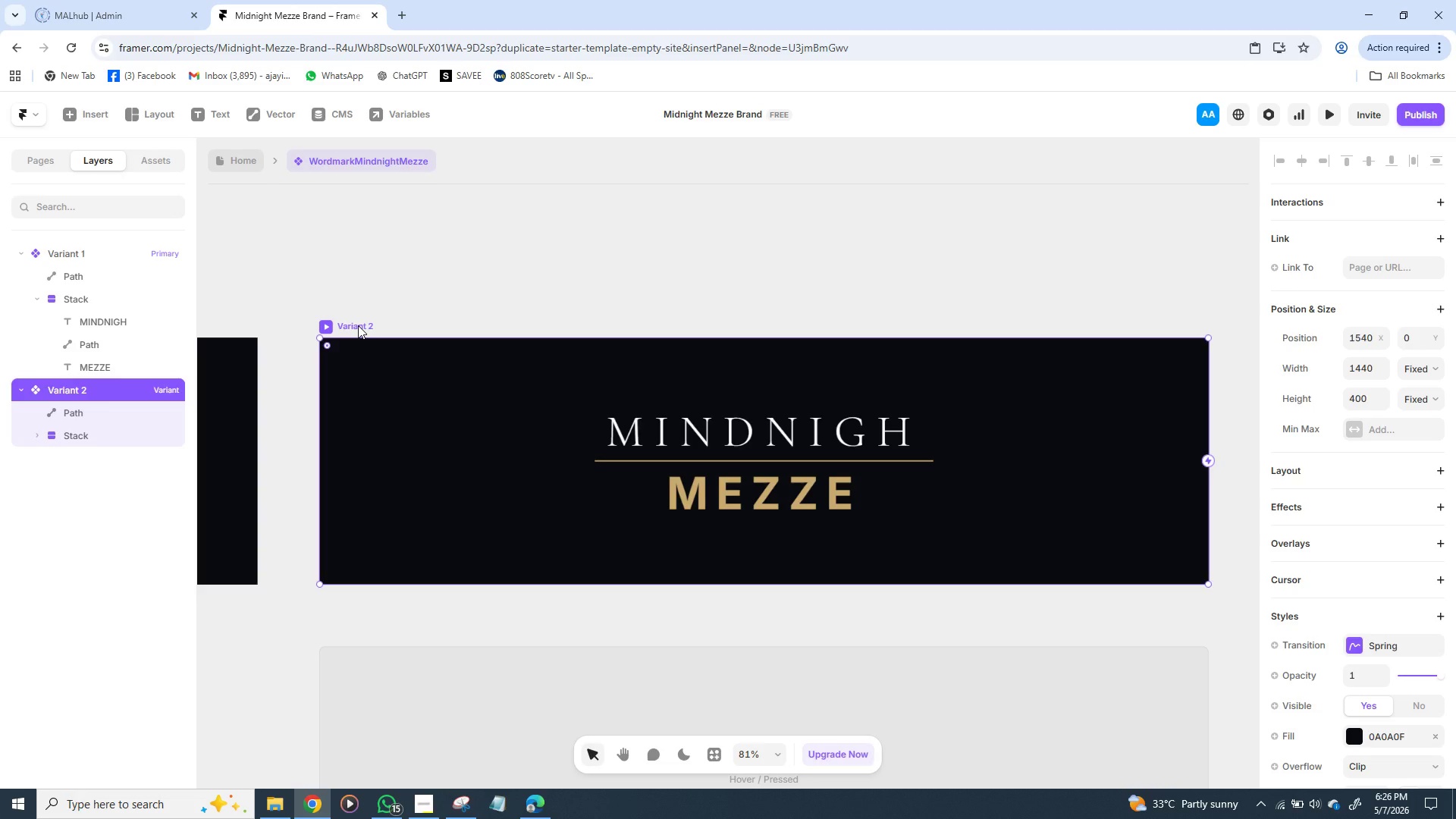 
wait(39.88)
 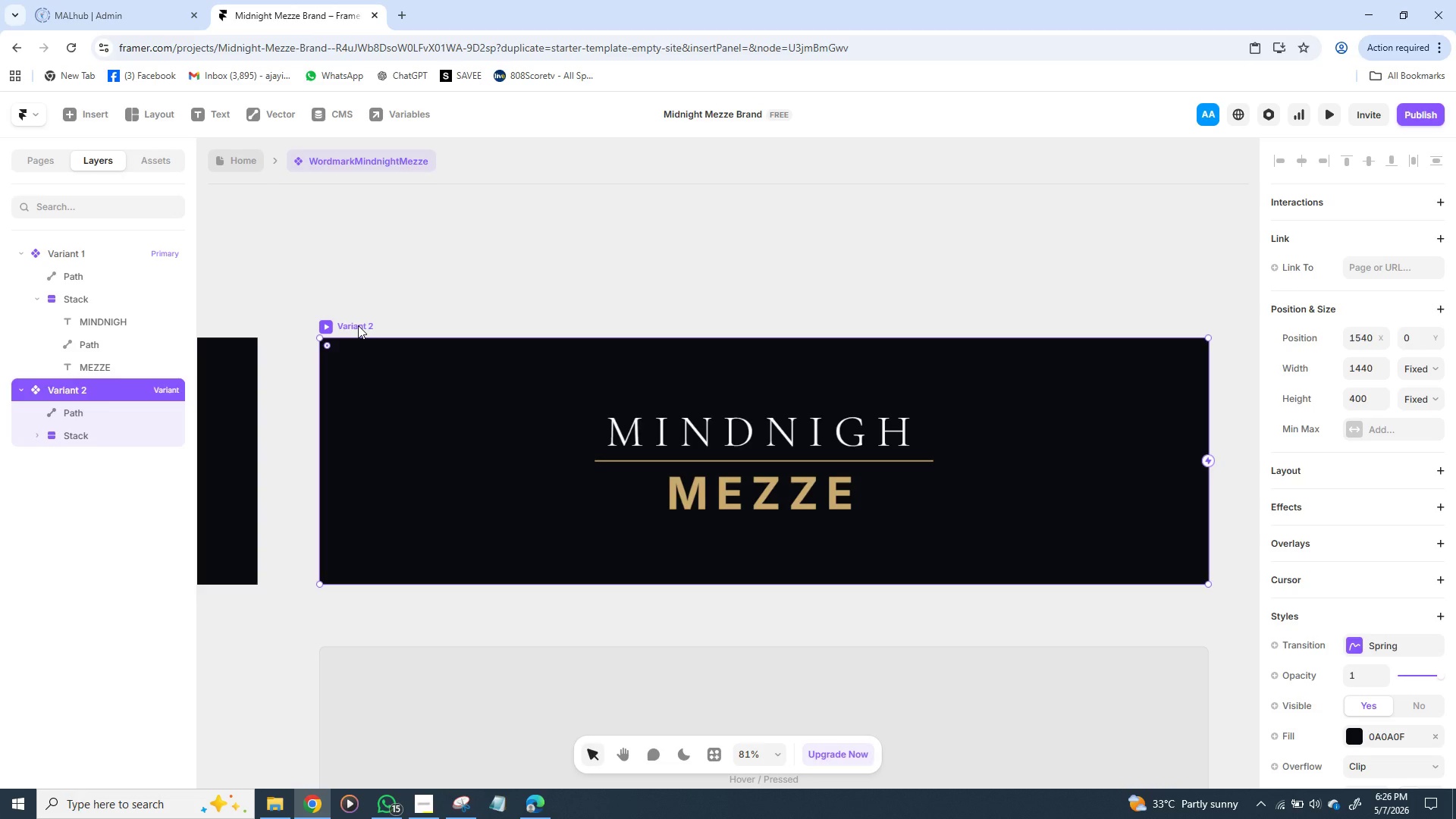 
double_click([358, 325])
 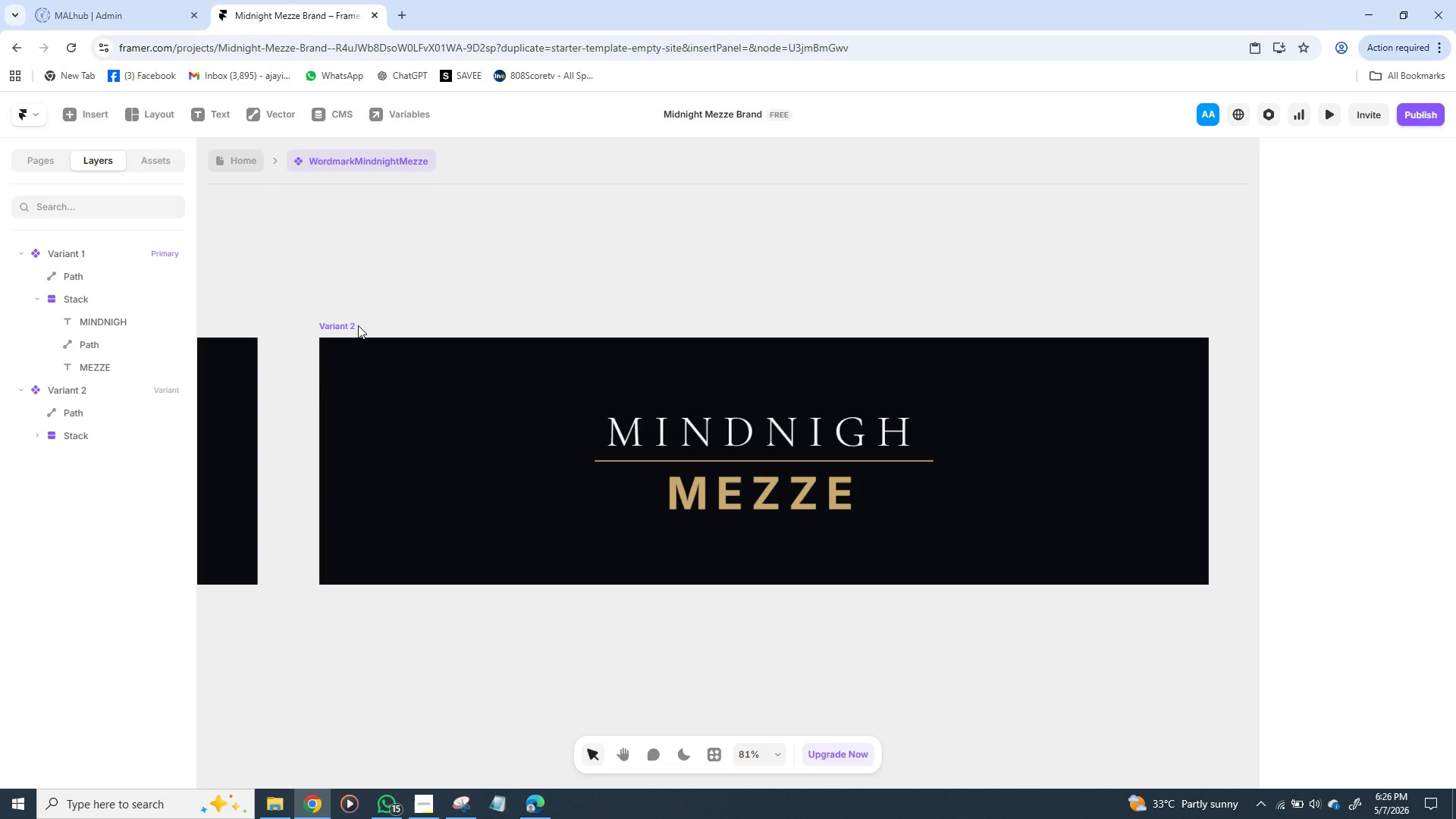 
triple_click([358, 325])
 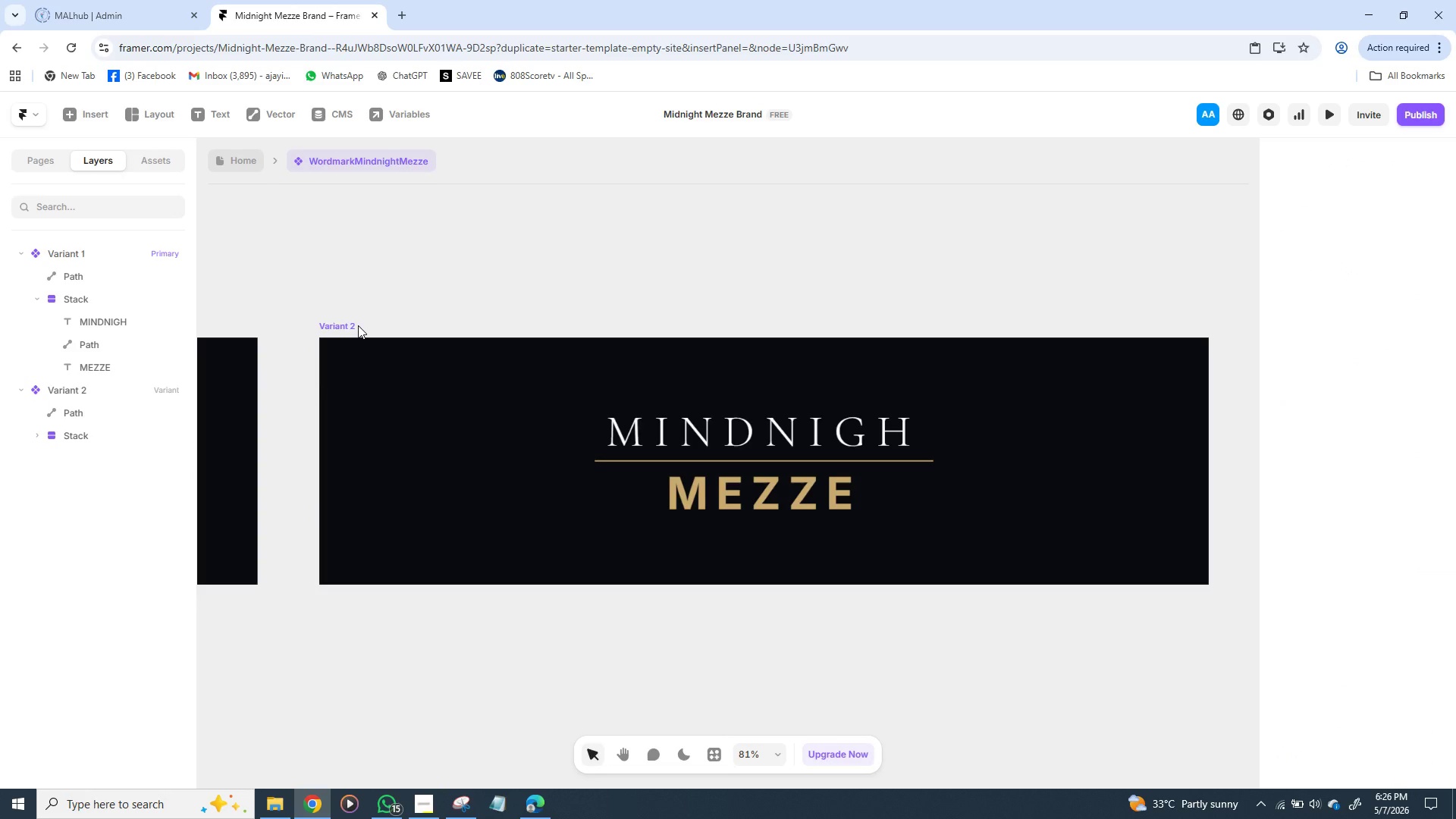 
triple_click([358, 325])
 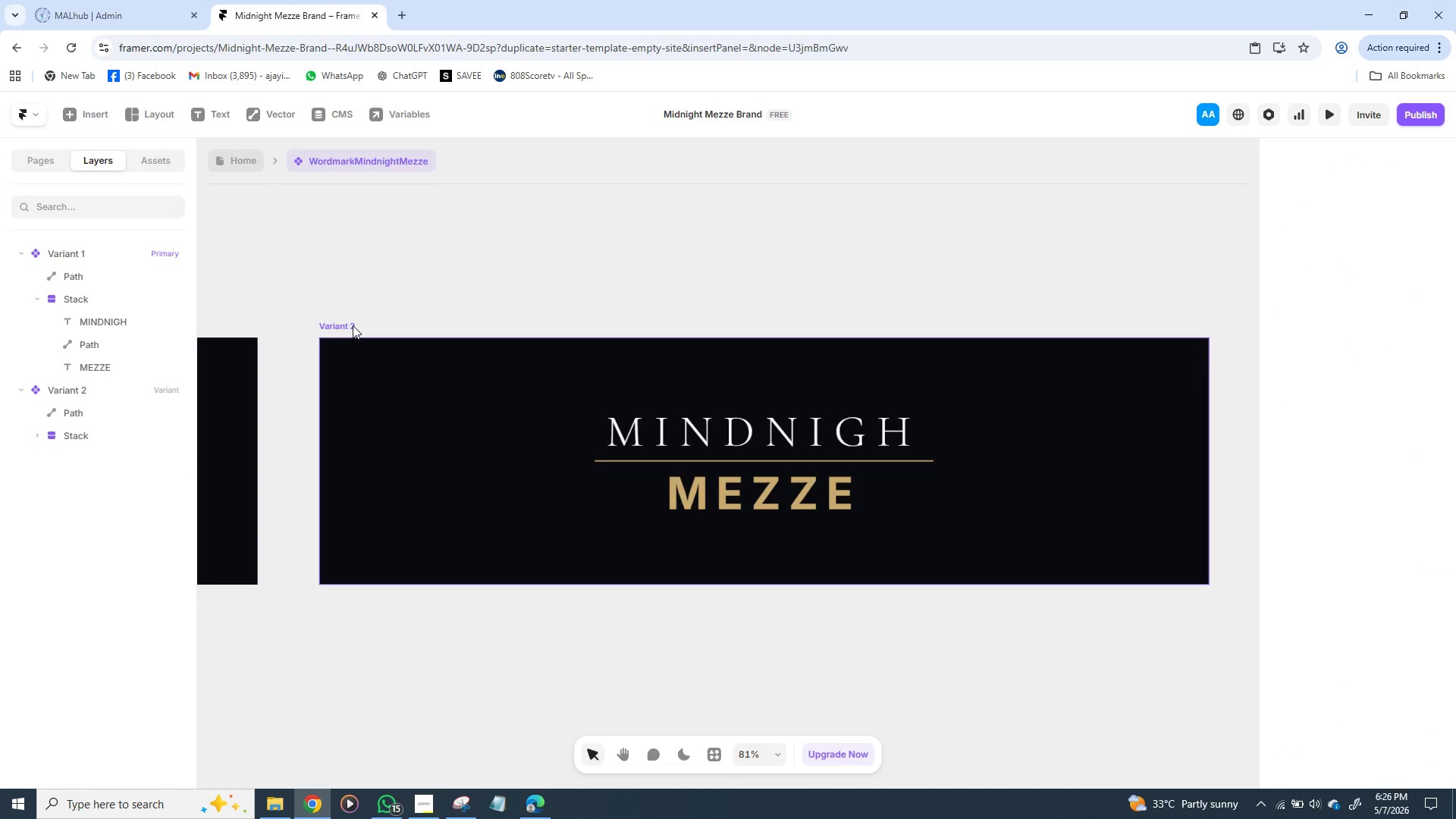 
left_click([353, 325])
 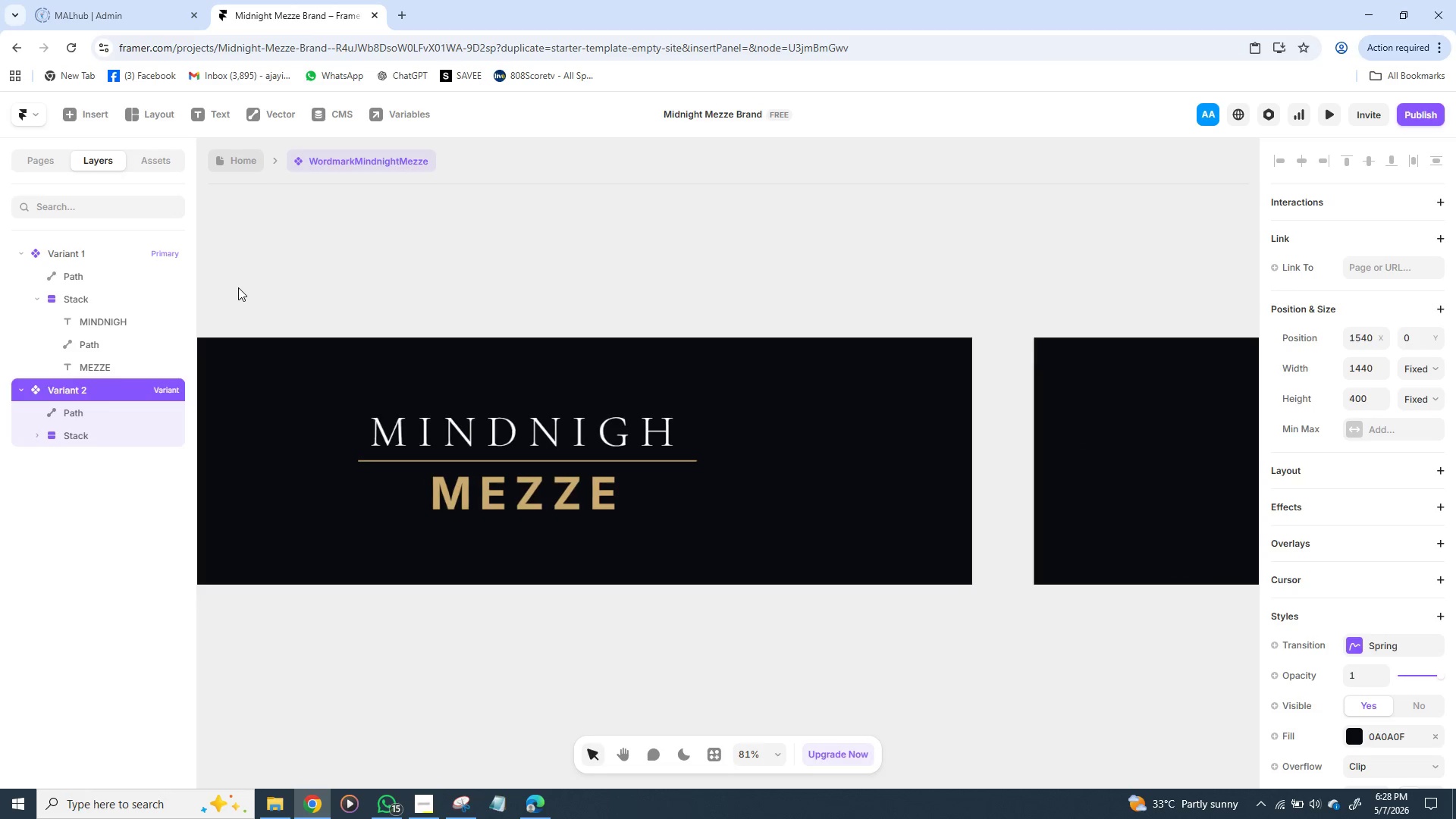 
wait(87.27)
 